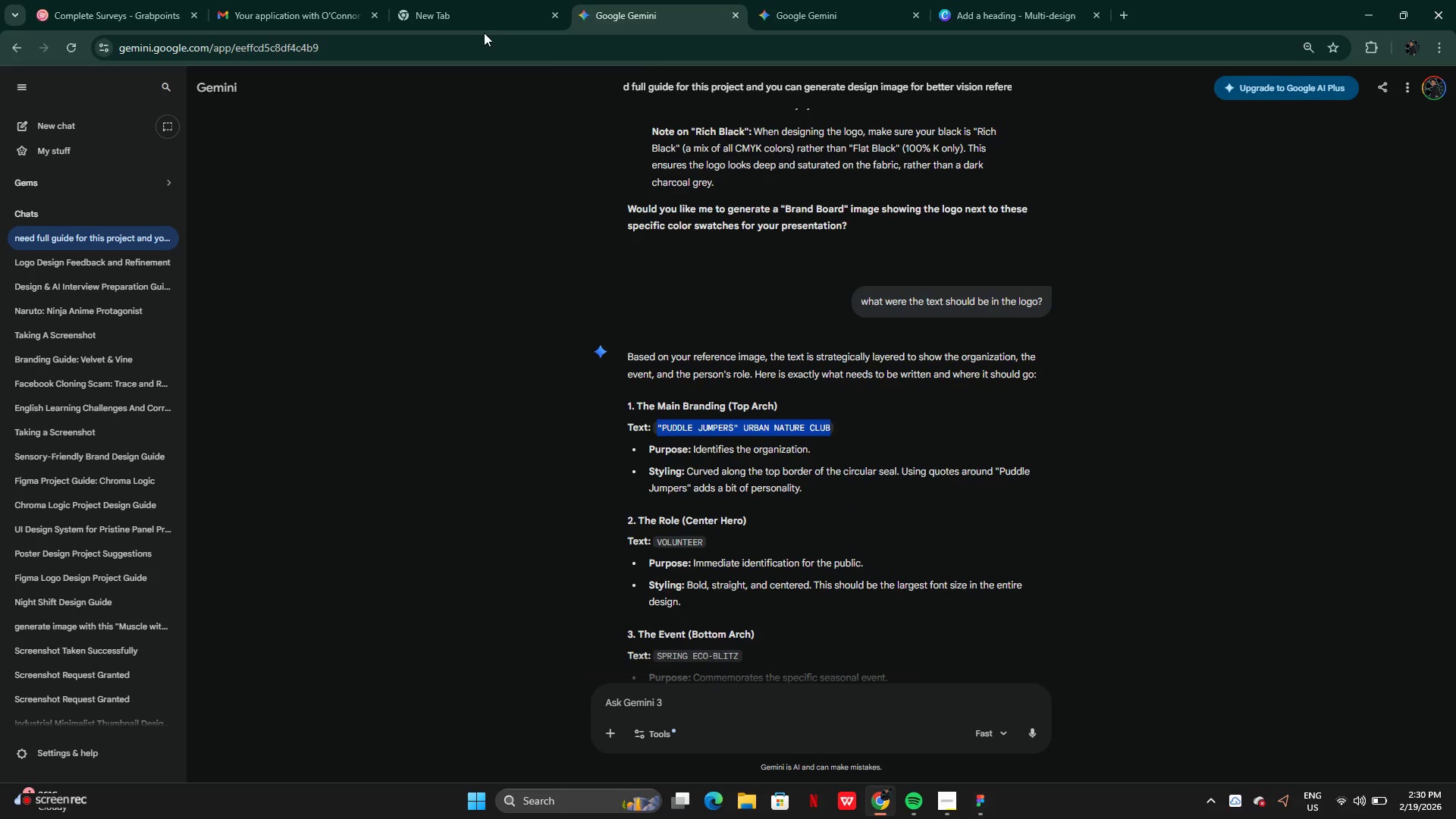 
left_click([464, 12])
 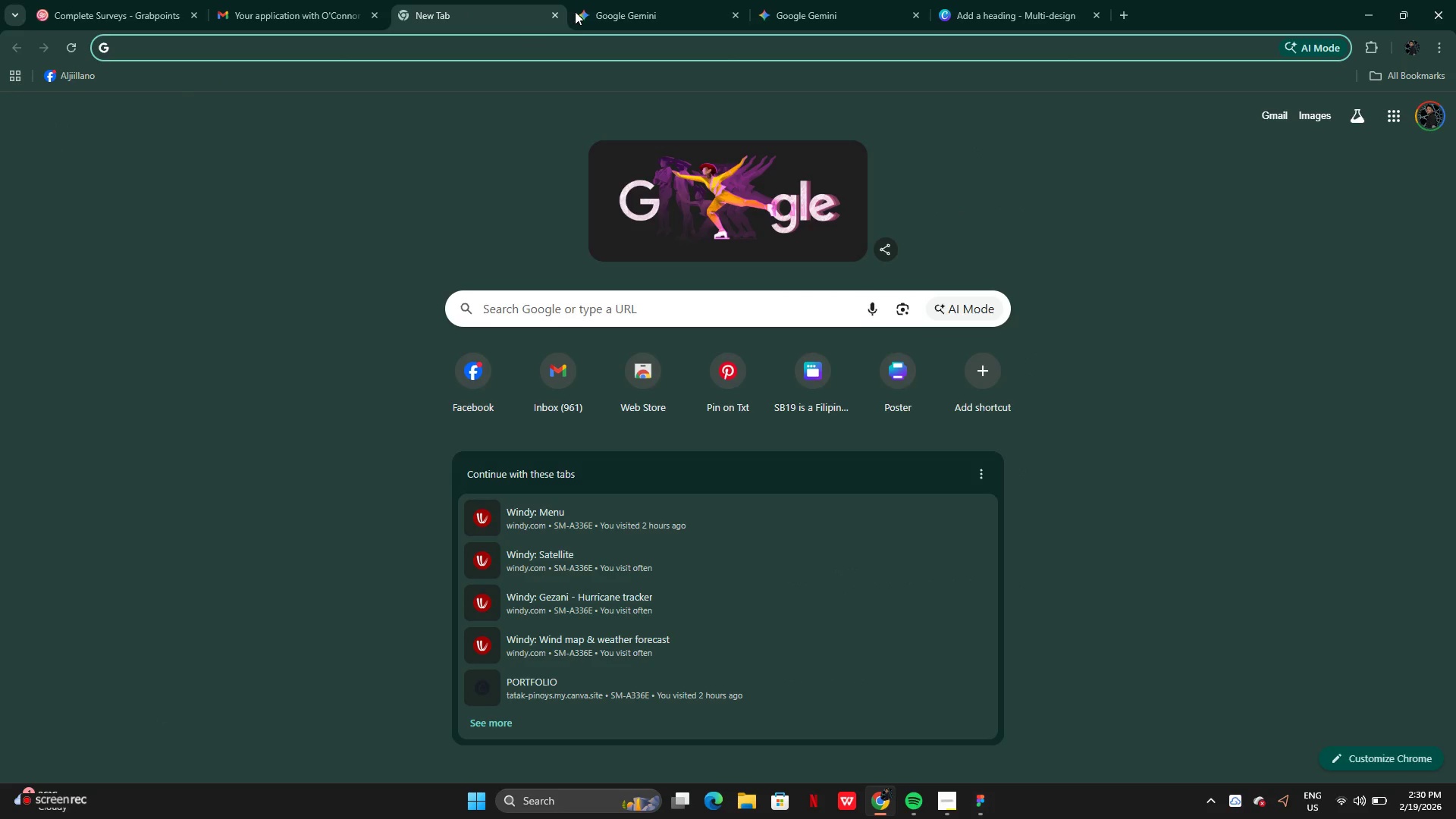 
left_click([580, 11])
 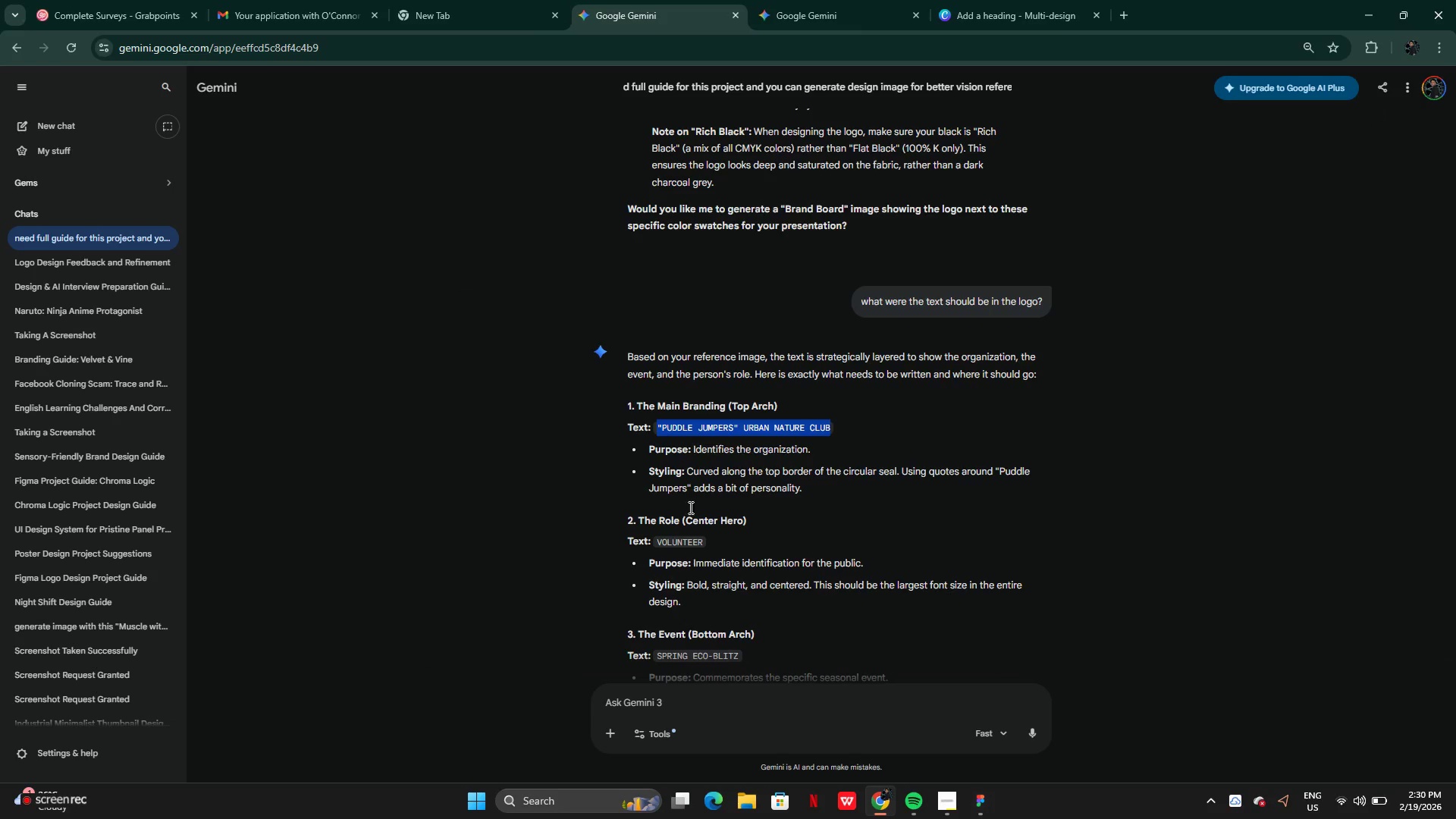 
scroll: coordinate [695, 610], scroll_direction: down, amount: 3.0
 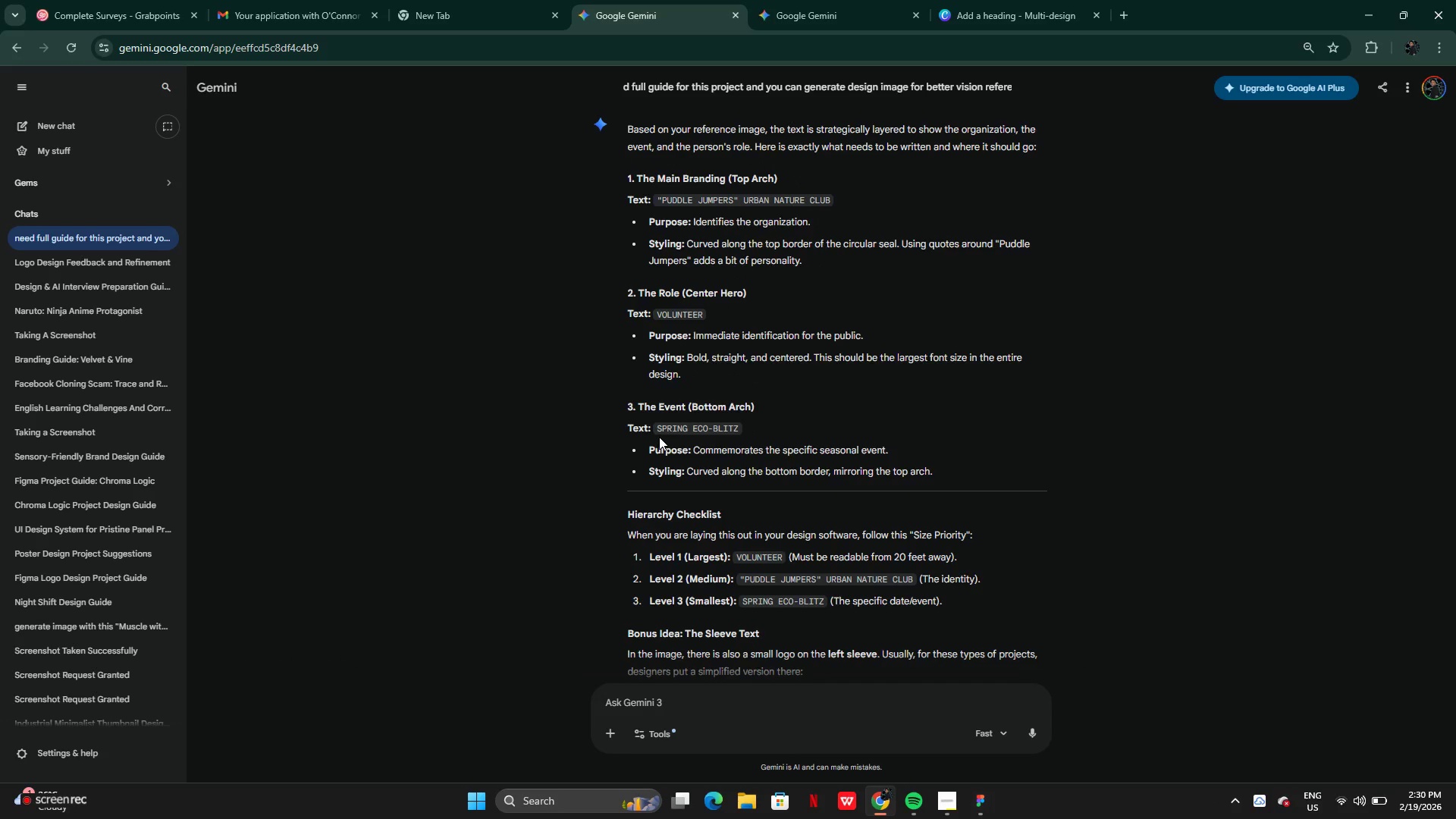 
left_click_drag(start_coordinate=[657, 431], to_coordinate=[745, 438])
 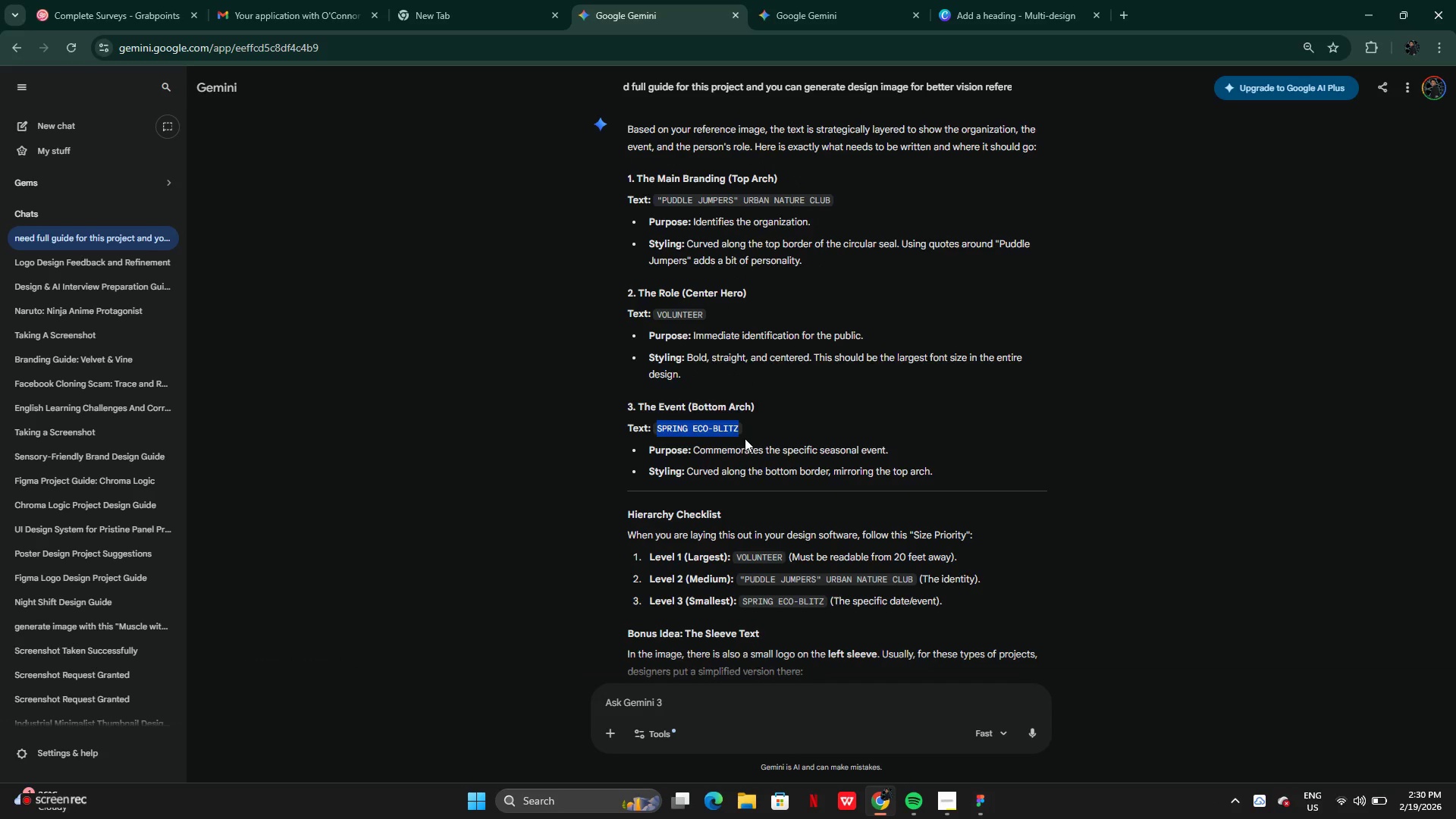 
key(Control+C)
 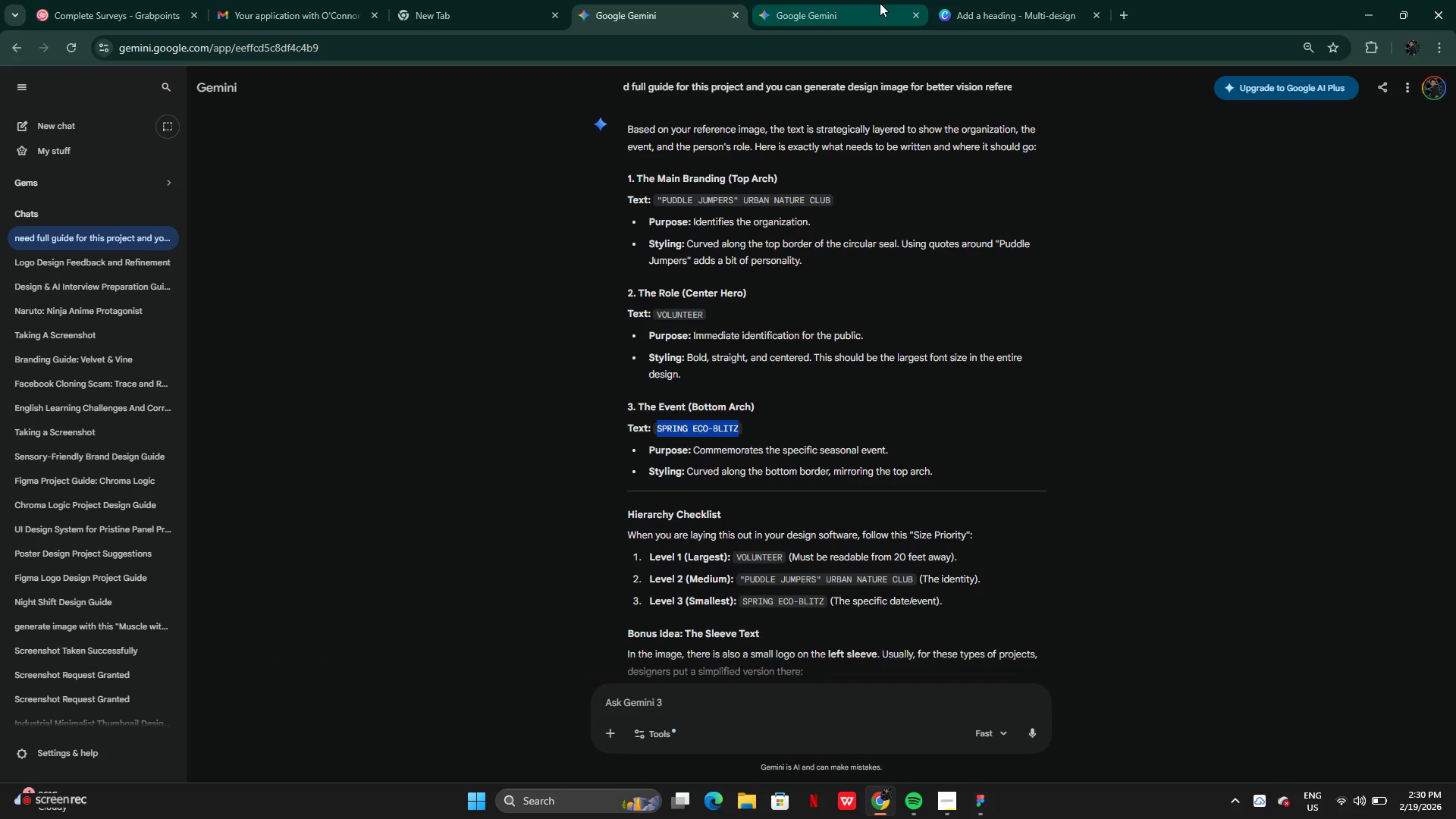 
left_click([997, 5])
 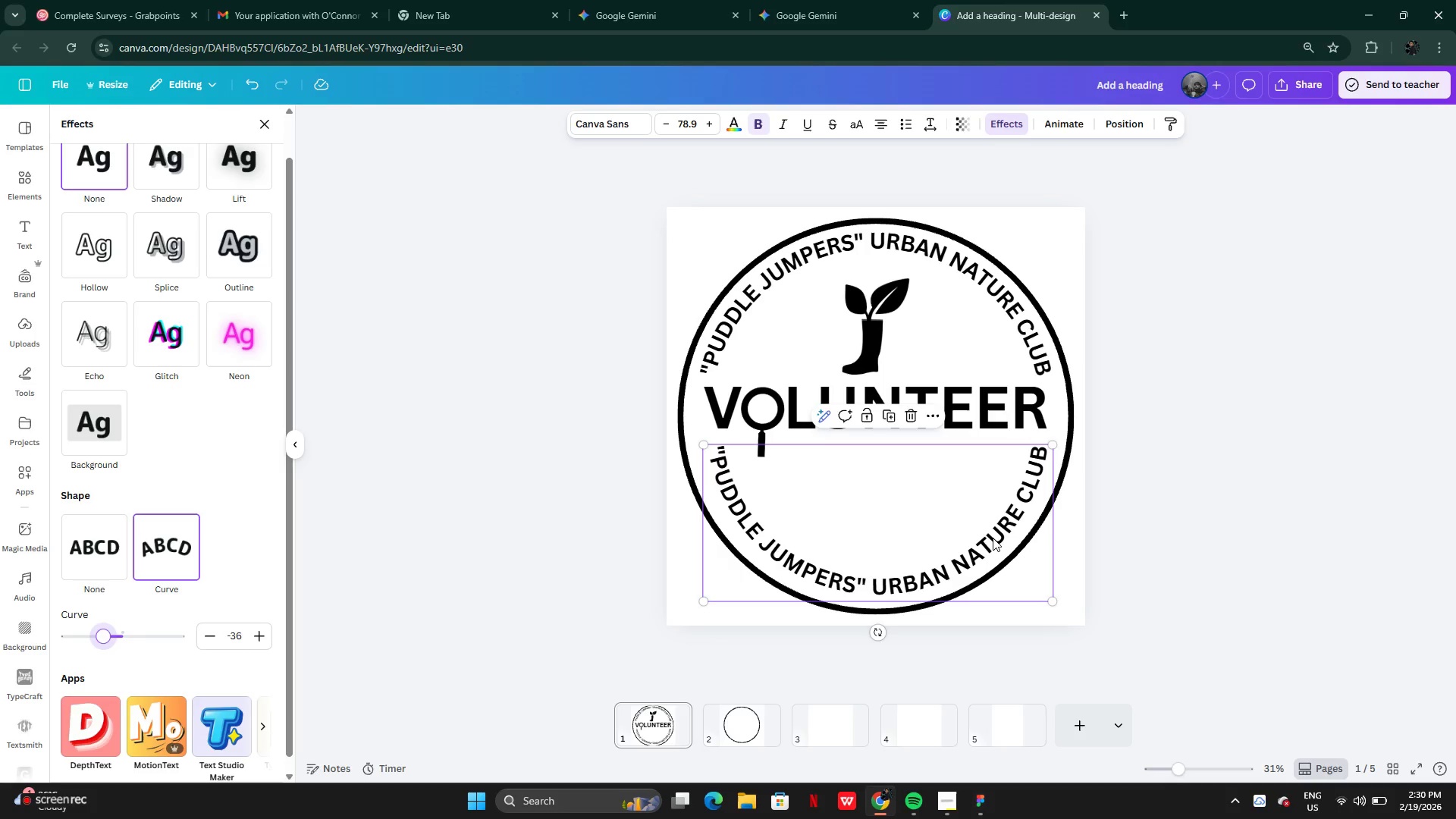 
left_click([989, 538])
 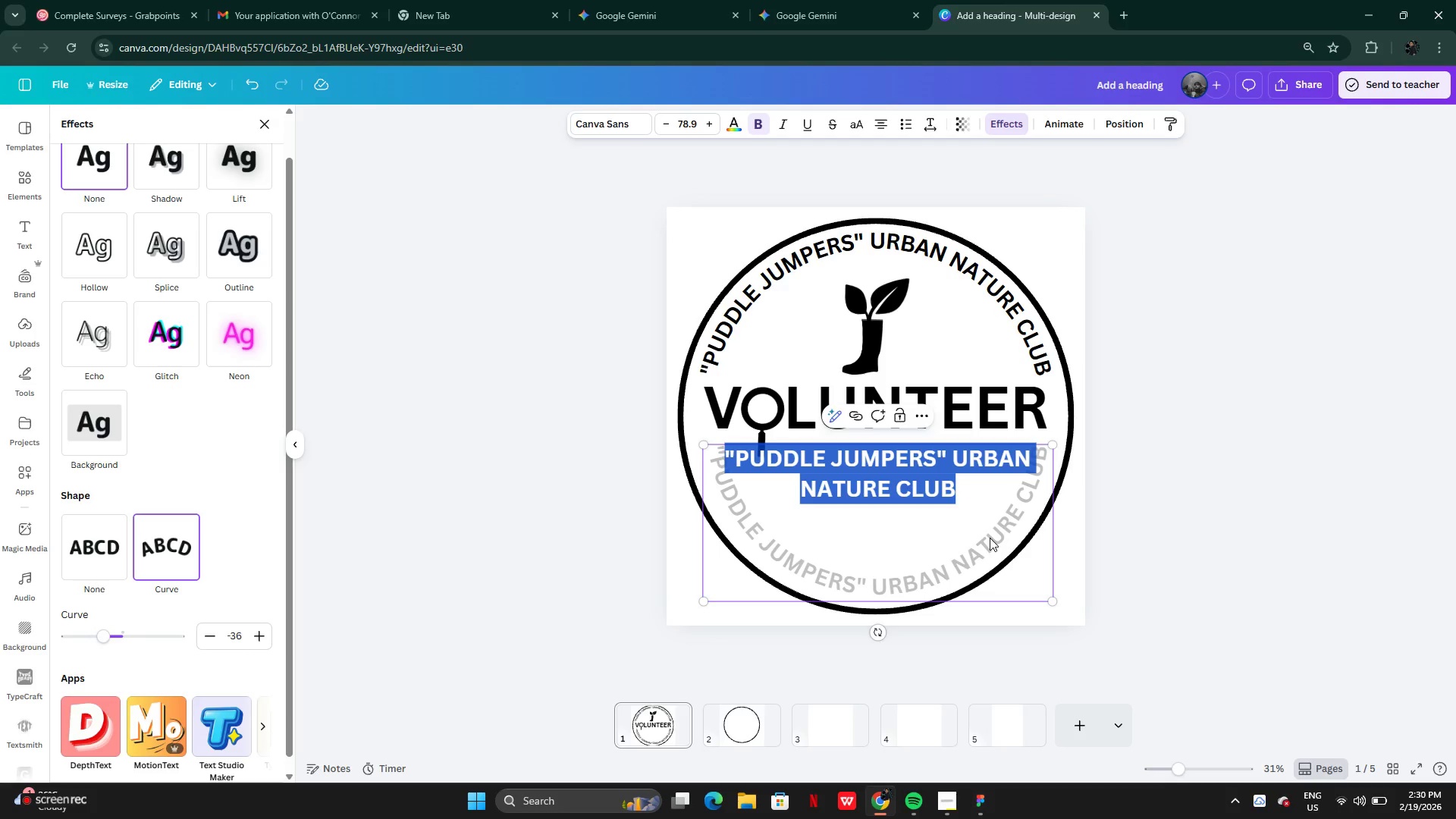 
key(Control+V)
 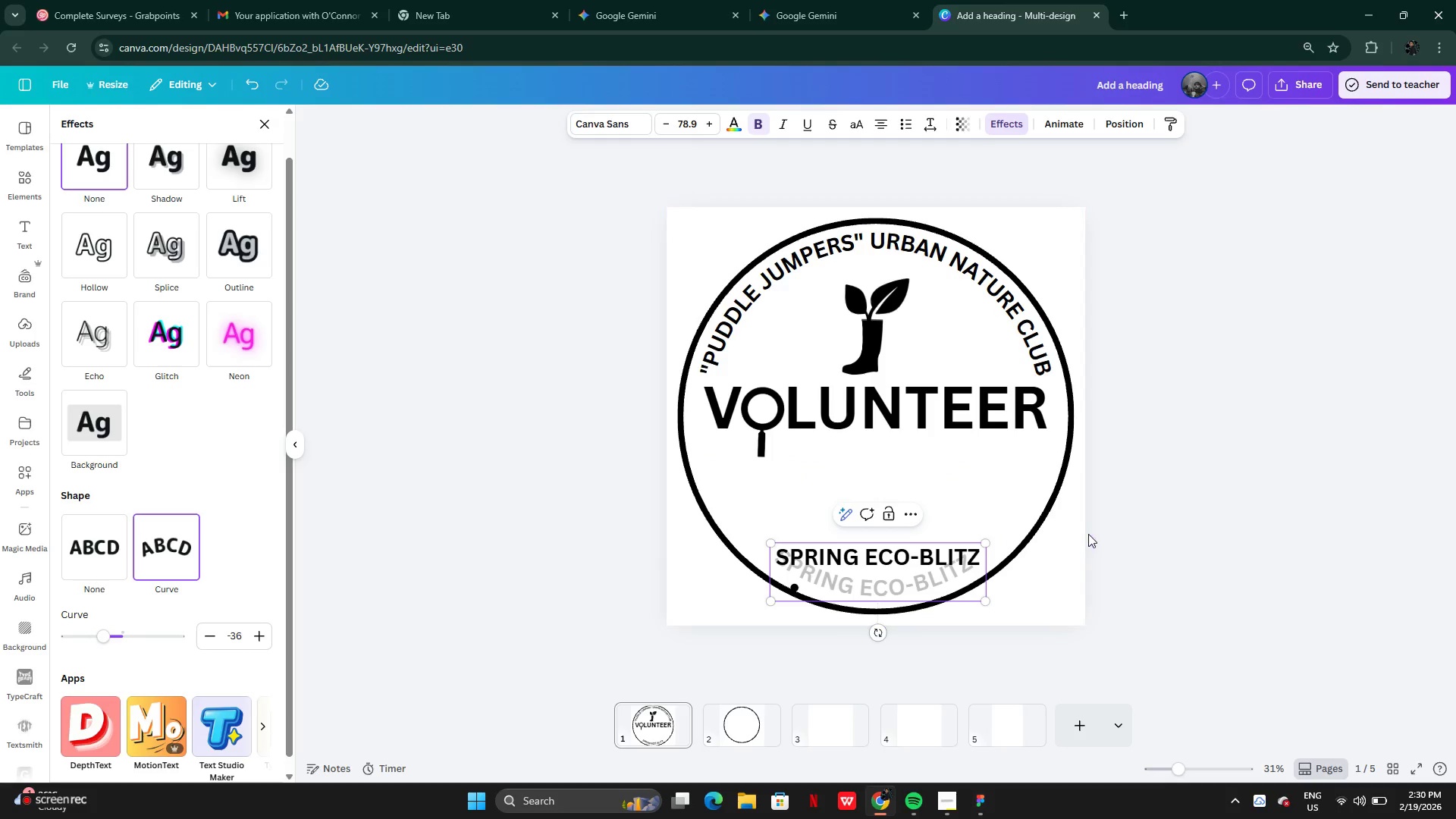 
left_click([1085, 539])
 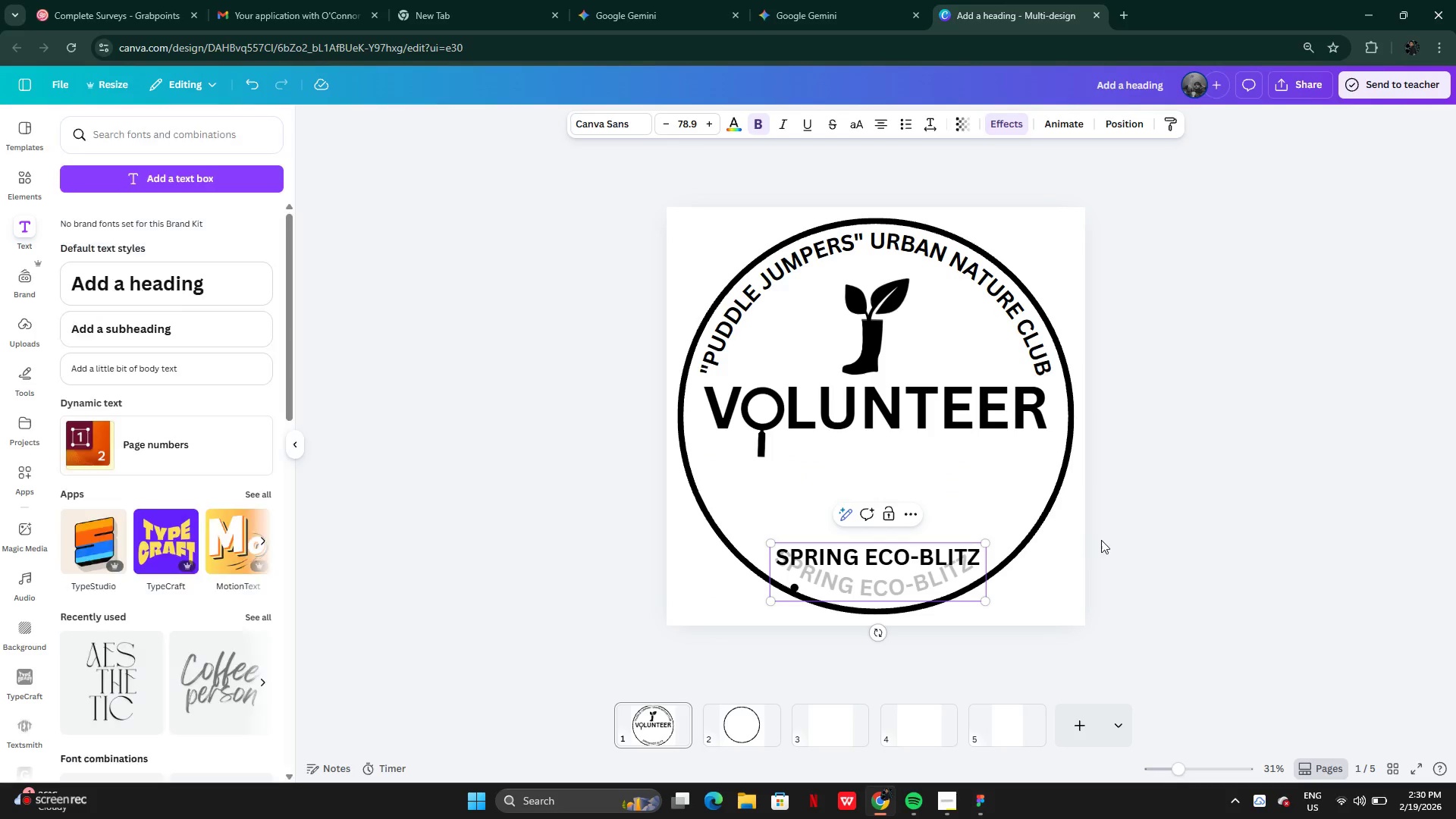 
left_click([1103, 541])
 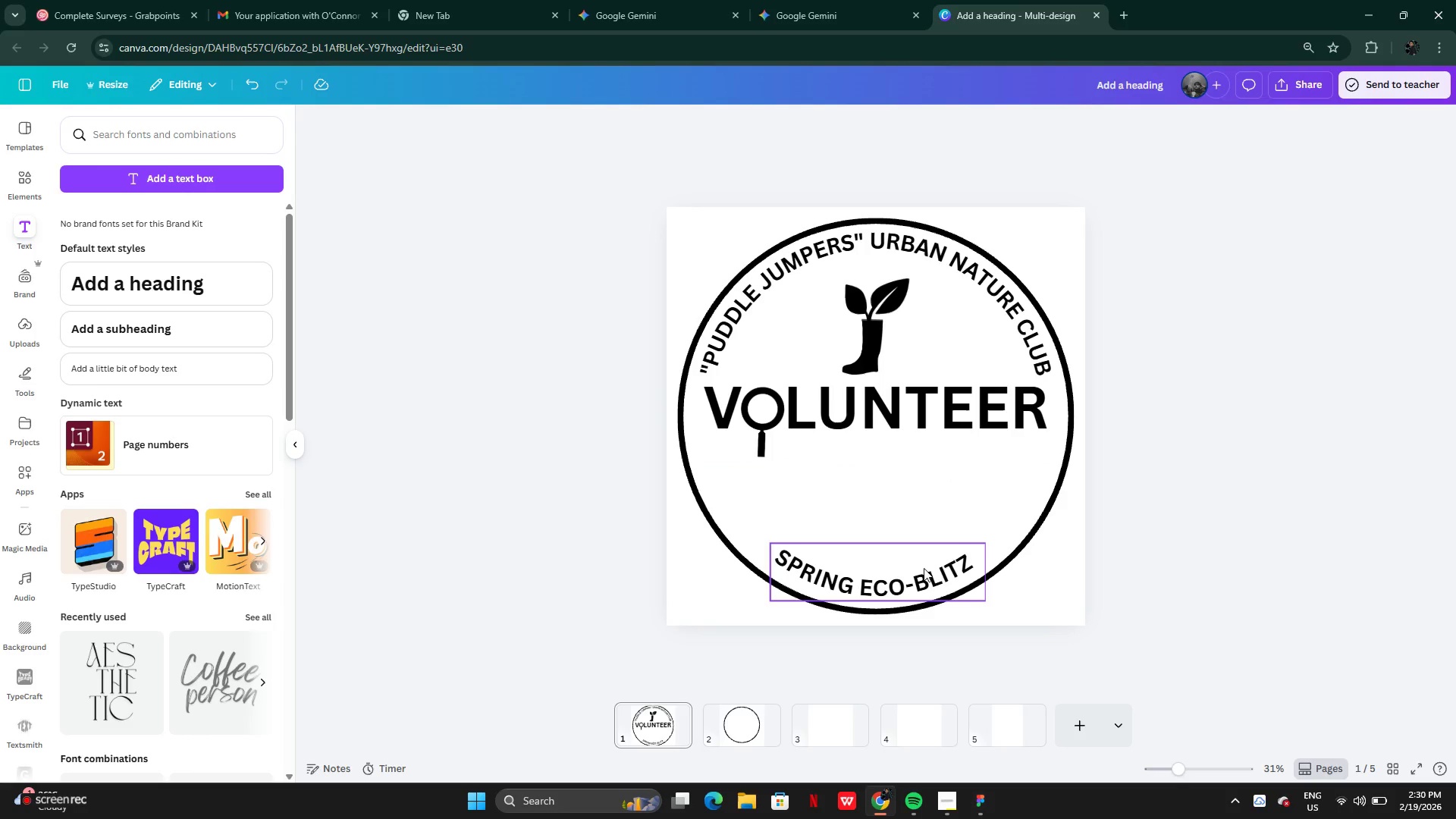 
wait(7.39)
 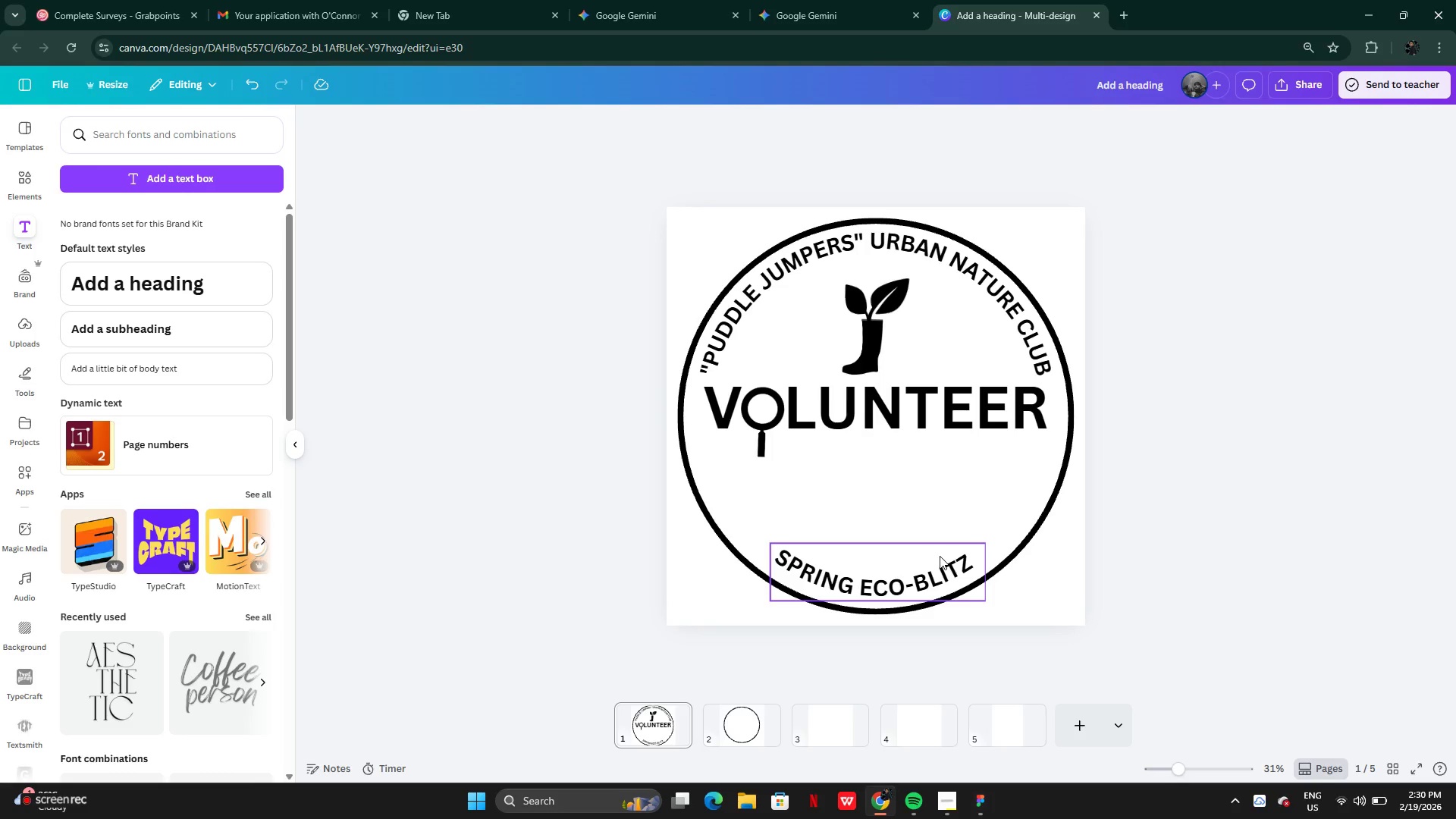 
left_click_drag(start_coordinate=[901, 566], to_coordinate=[898, 572])
 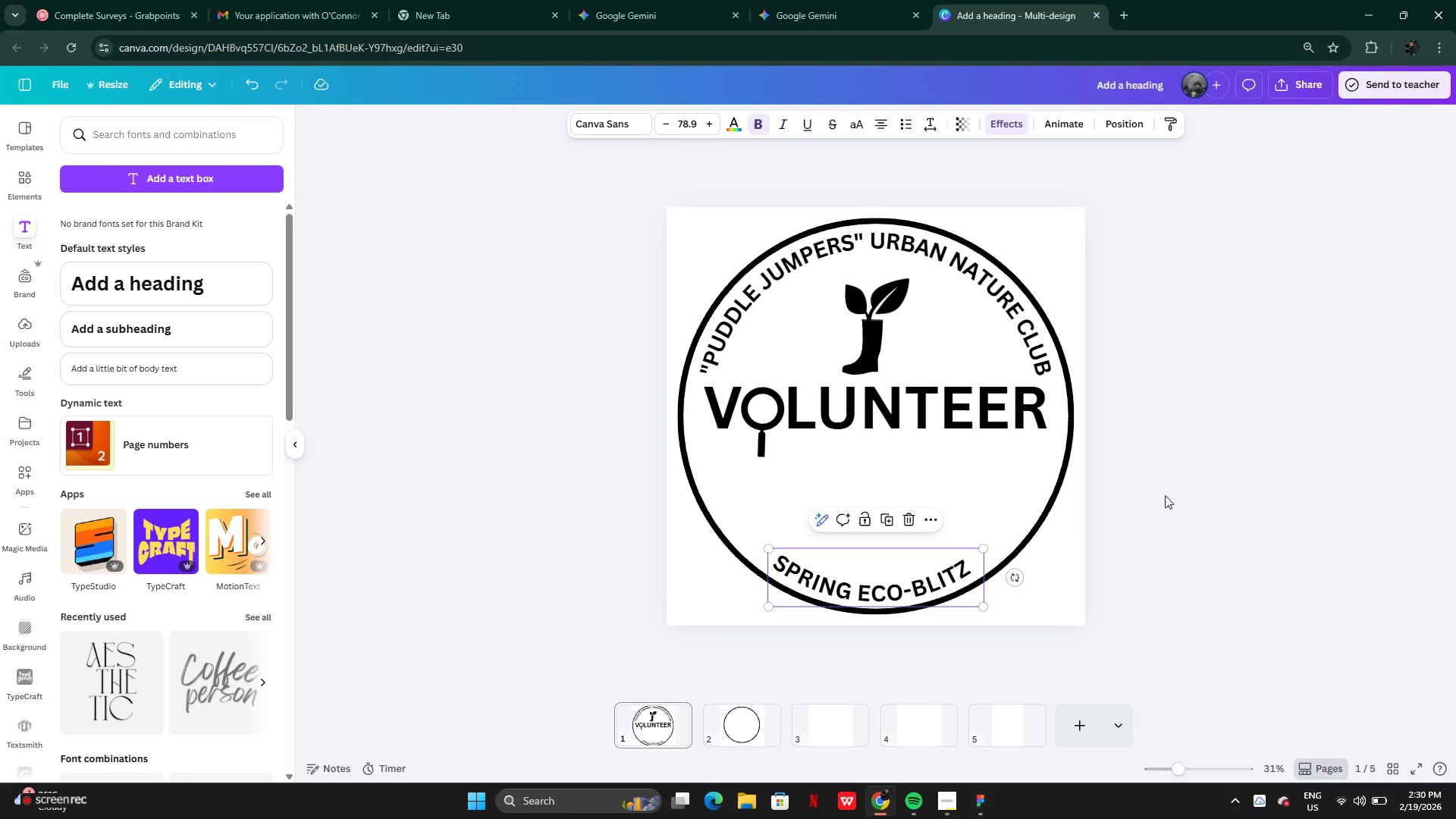 
left_click([1168, 495])
 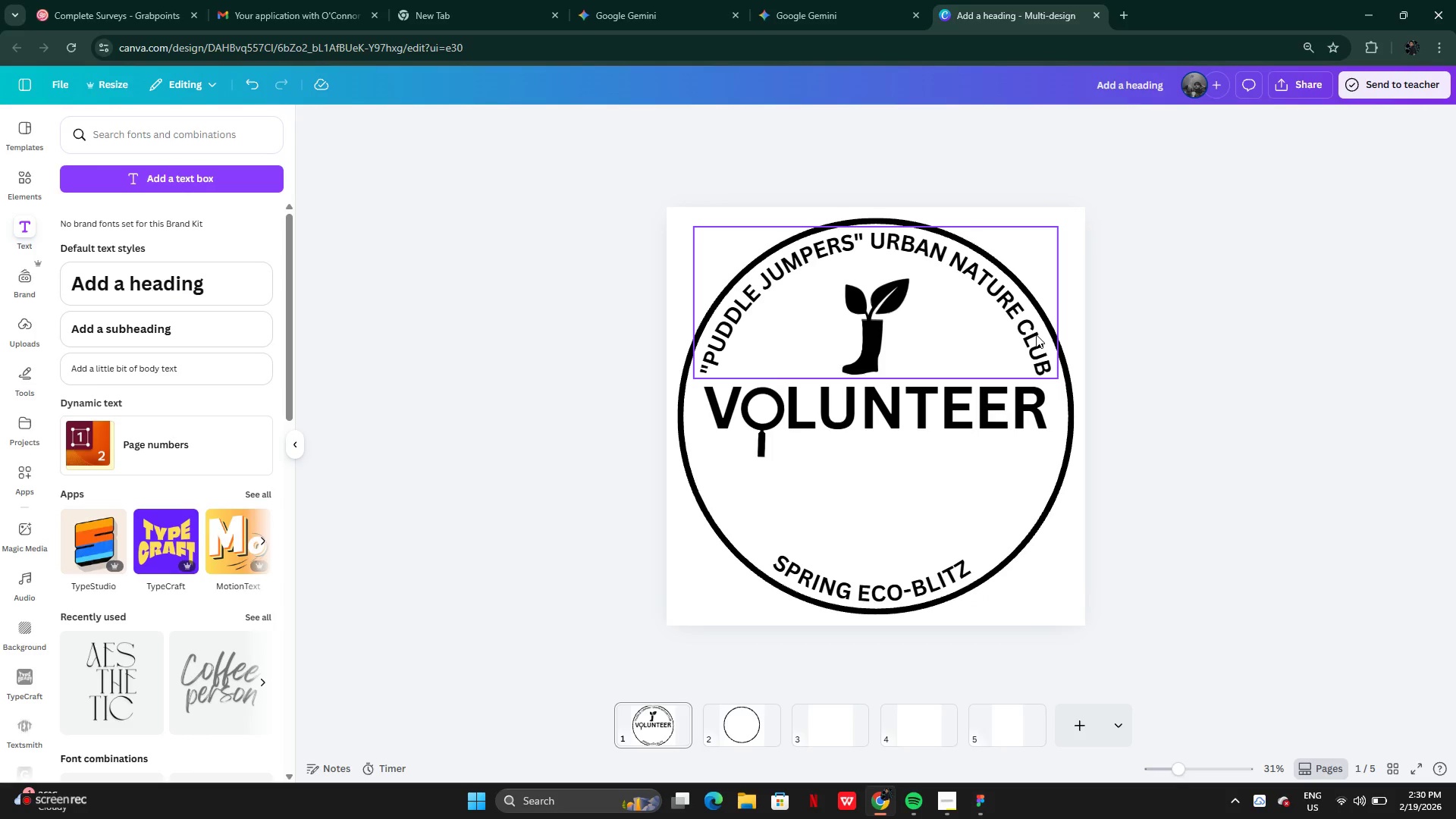 
left_click([1036, 334])
 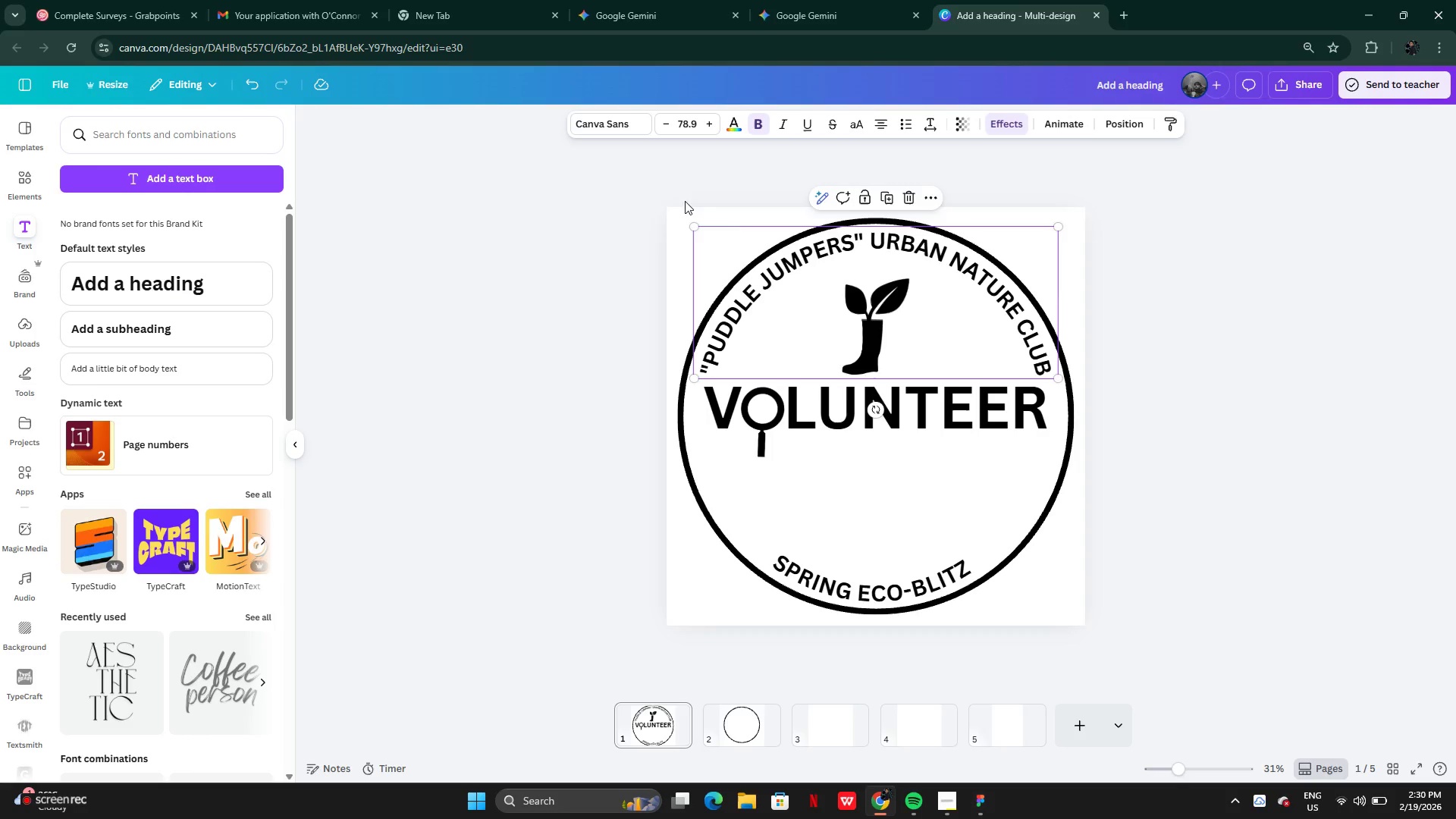 
mouse_move([662, 137])
 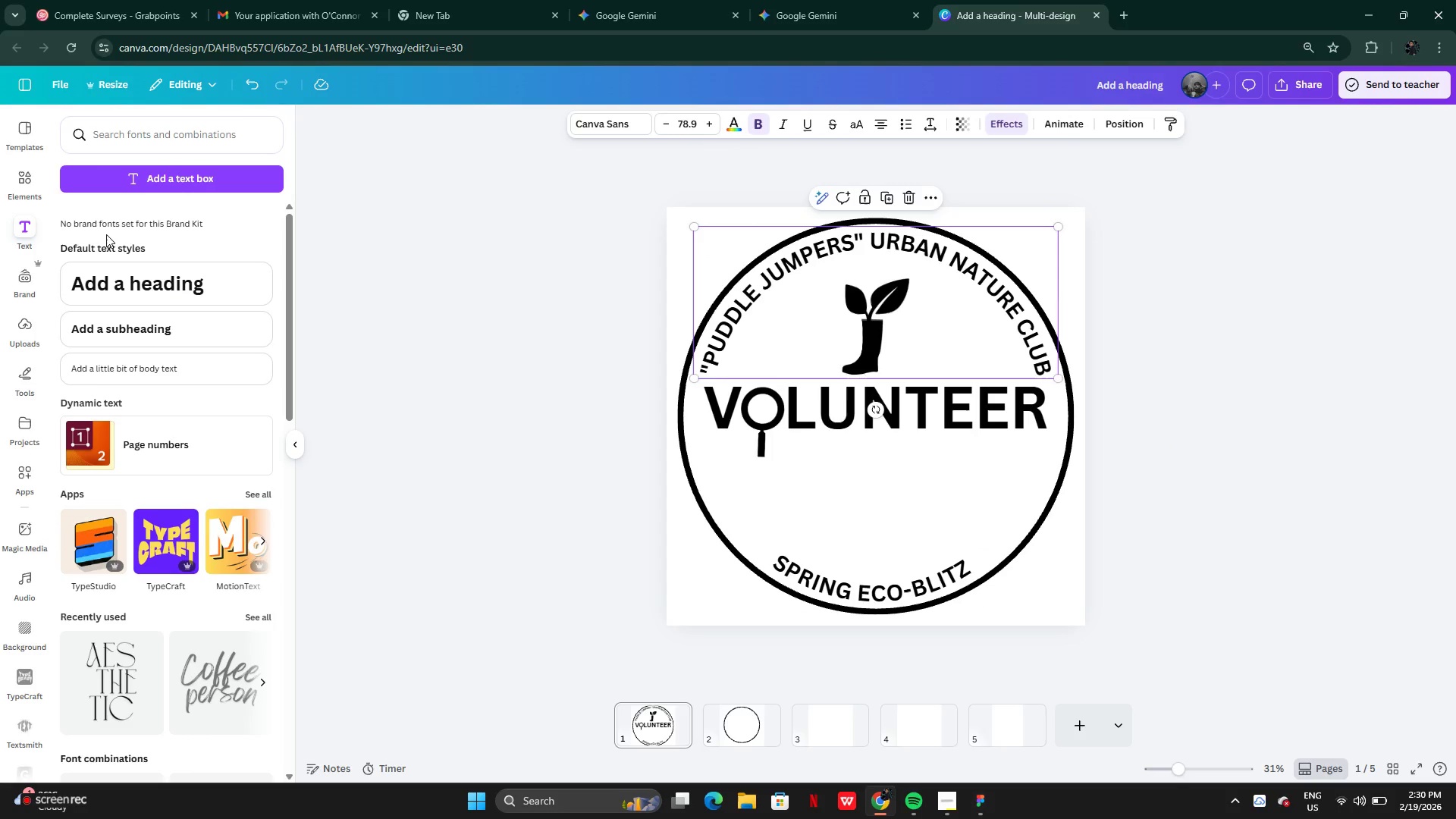 
wait(5.84)
 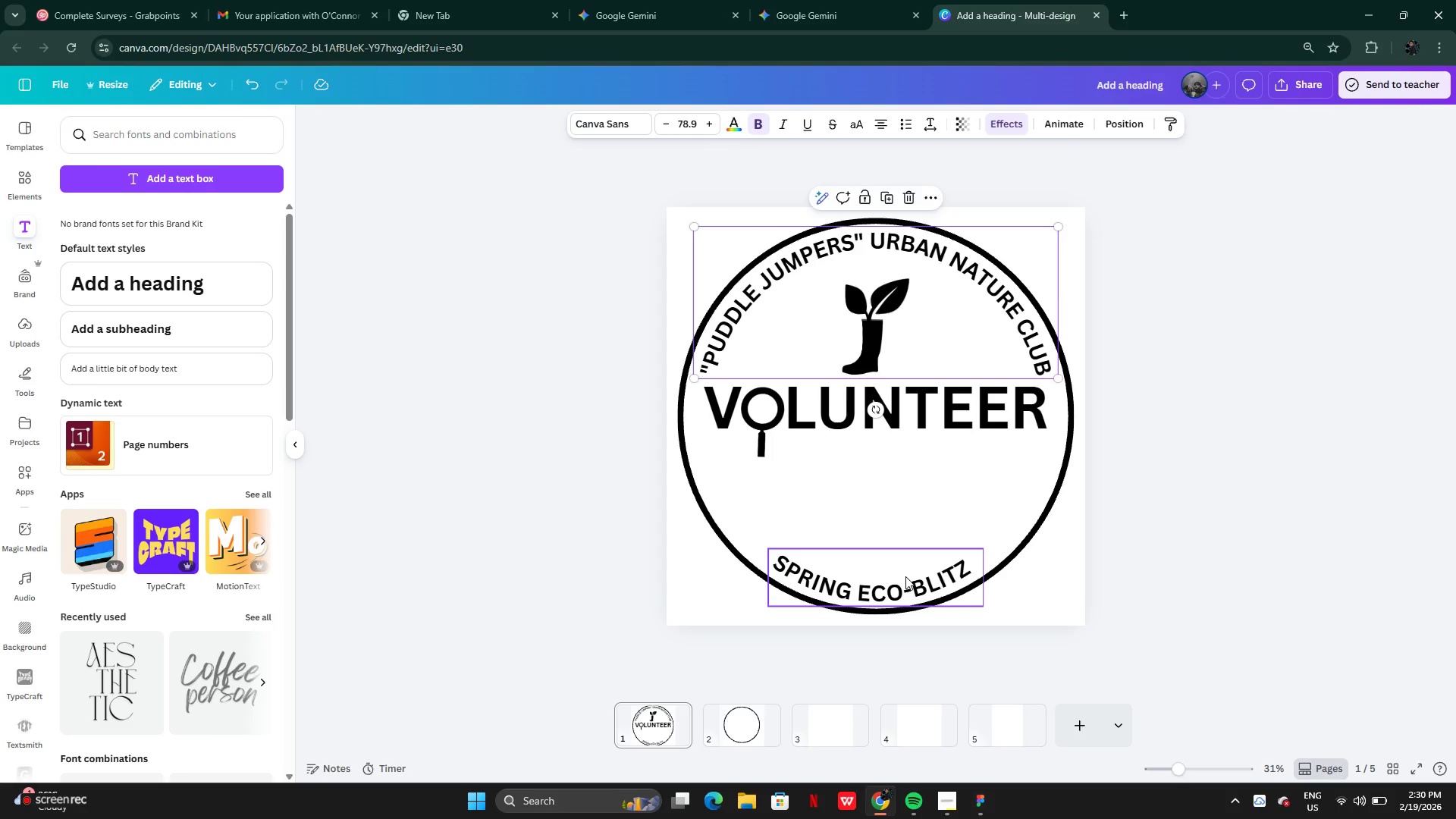 
left_click([33, 179])
 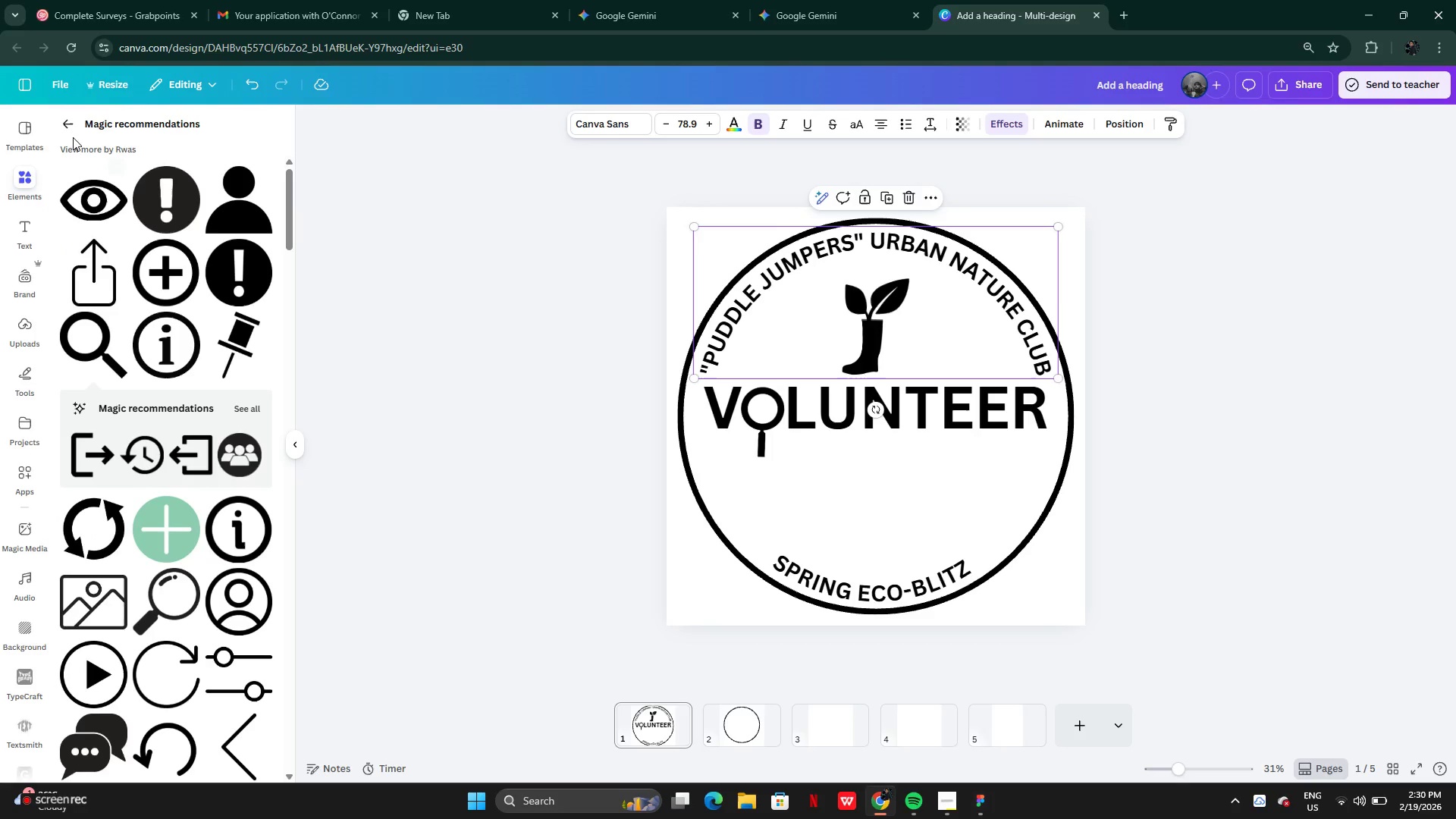 
left_click([65, 127])
 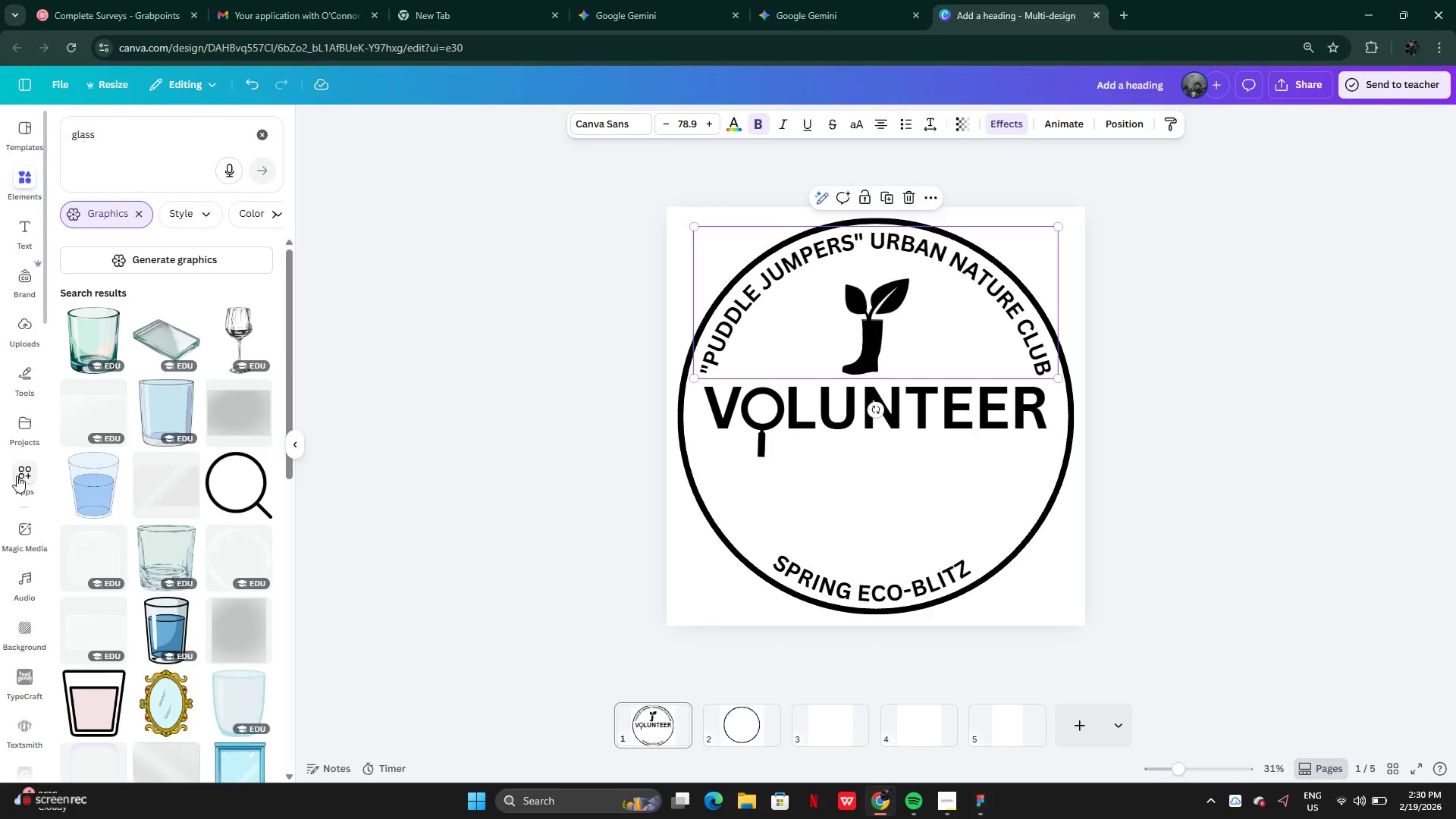 
left_click([24, 373])
 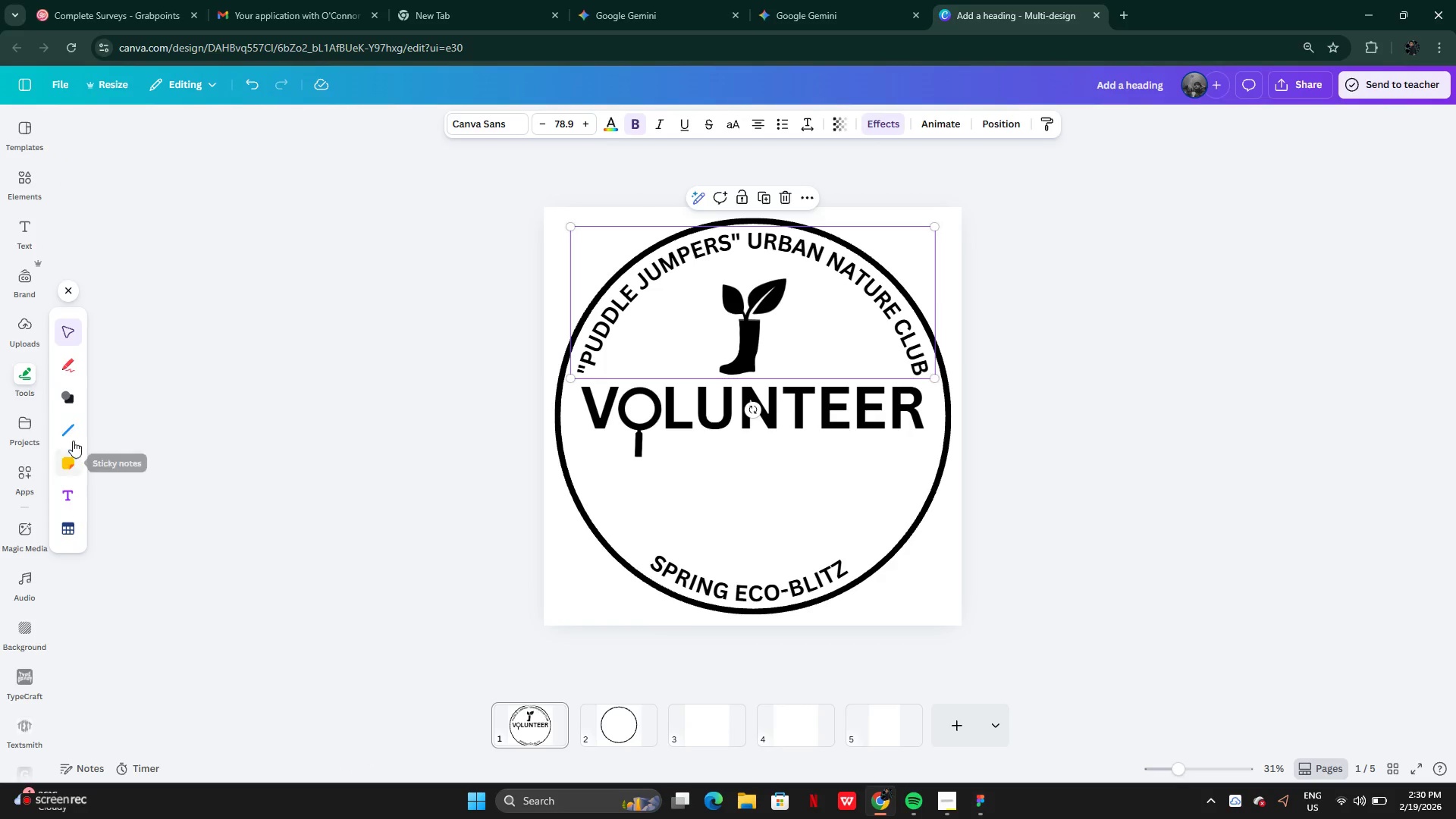 
left_click([68, 428])
 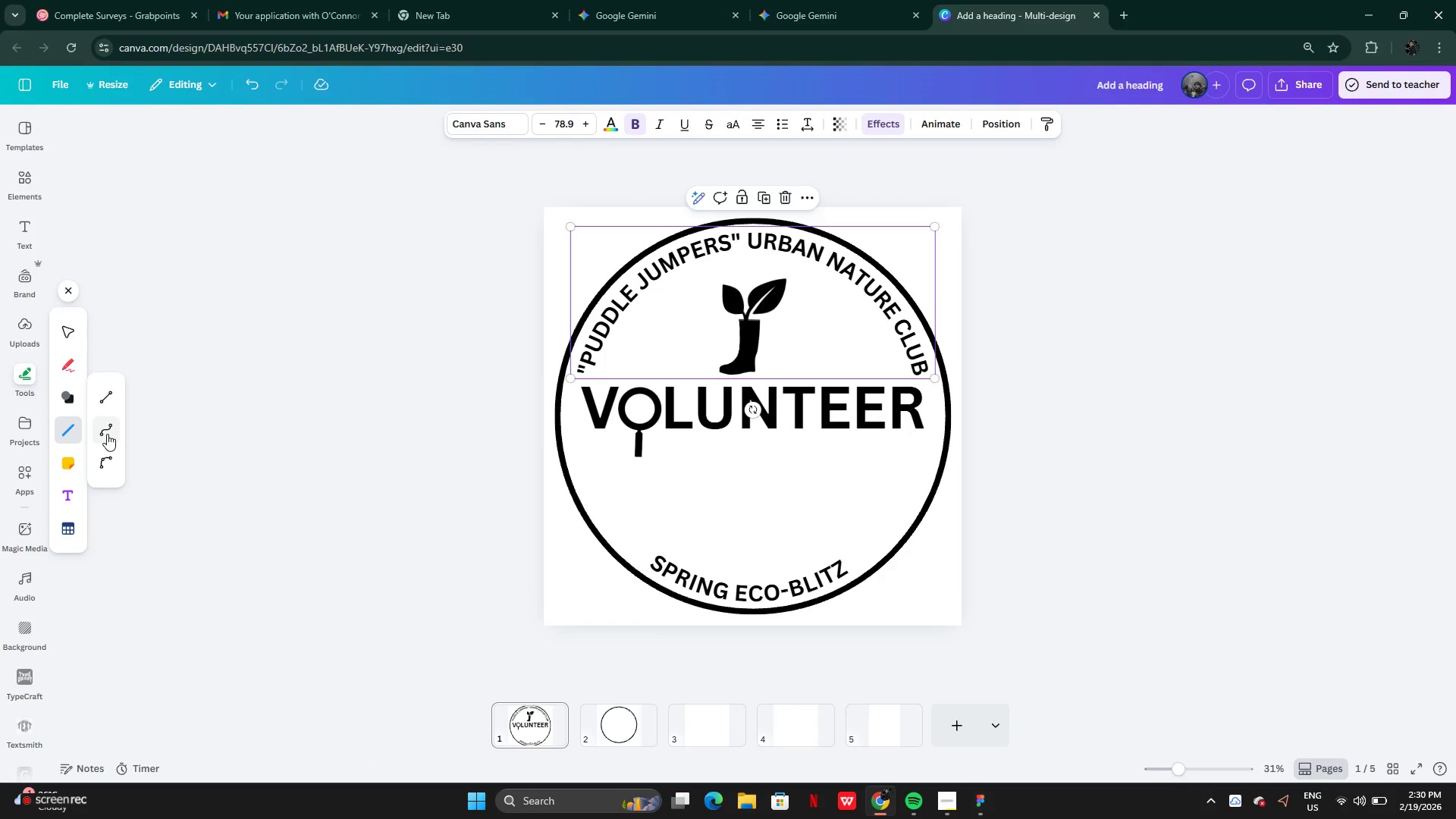 
left_click([107, 432])
 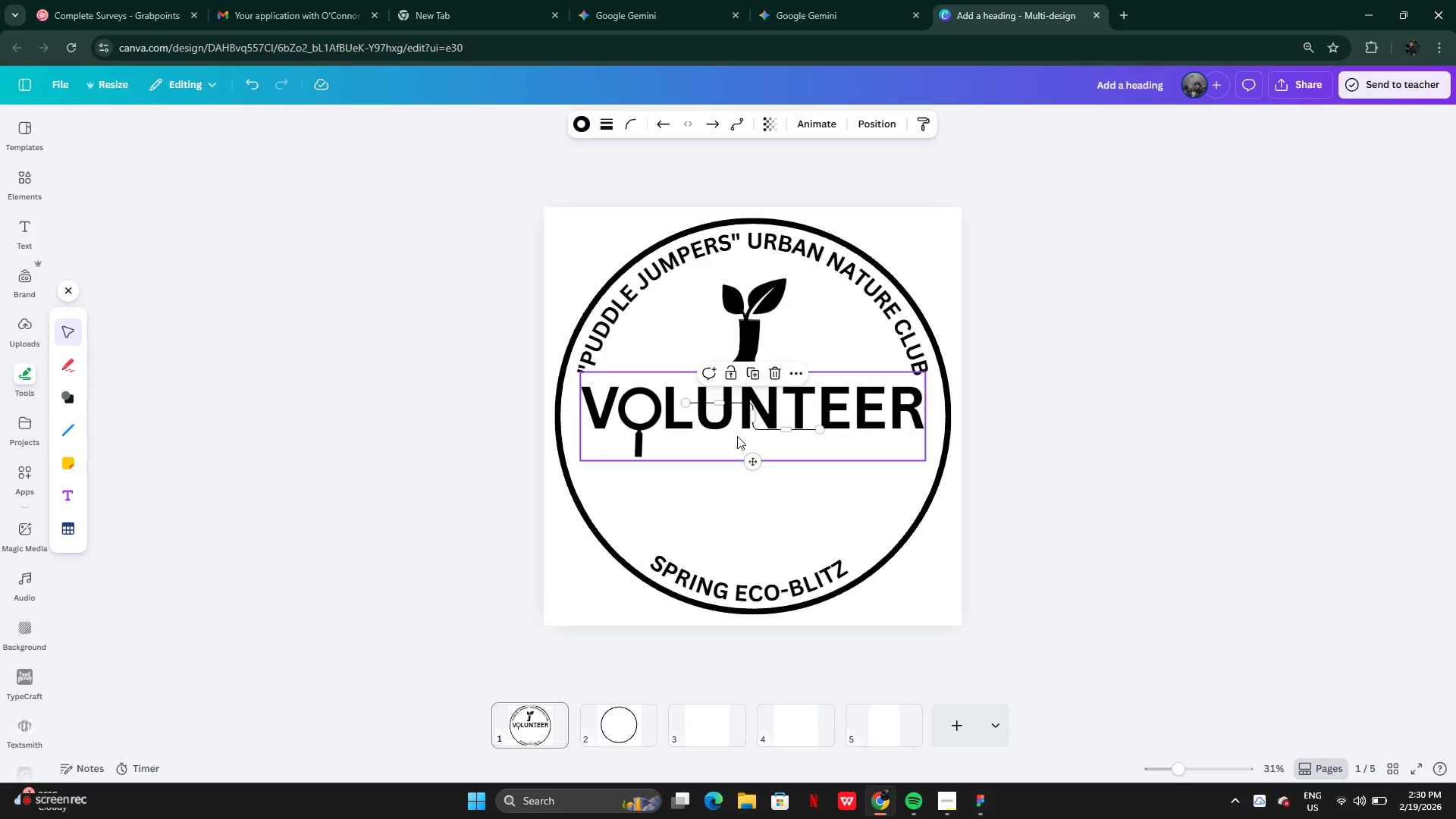 
left_click_drag(start_coordinate=[752, 454], to_coordinate=[710, 567])
 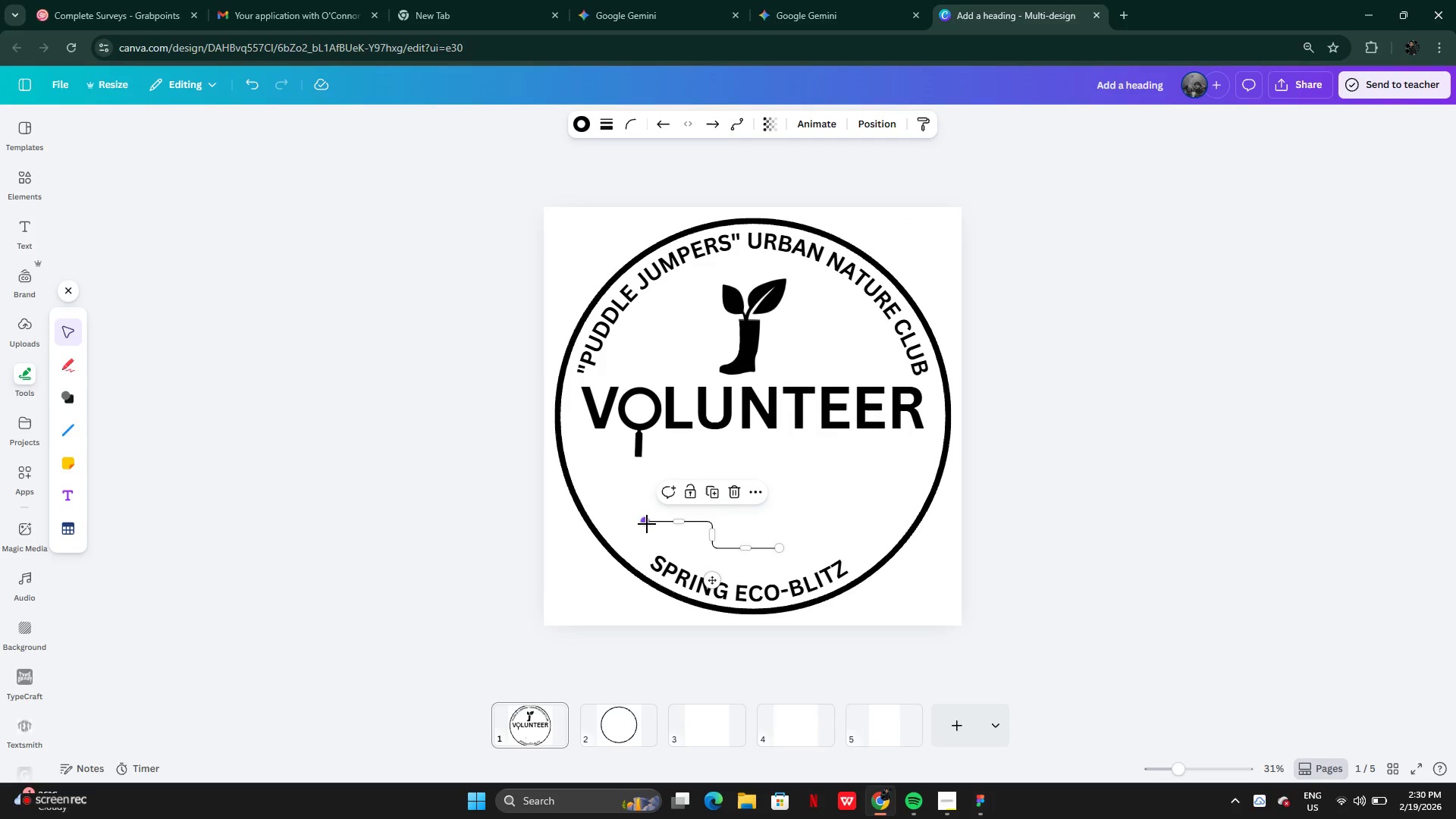 
left_click_drag(start_coordinate=[645, 523], to_coordinate=[575, 431])
 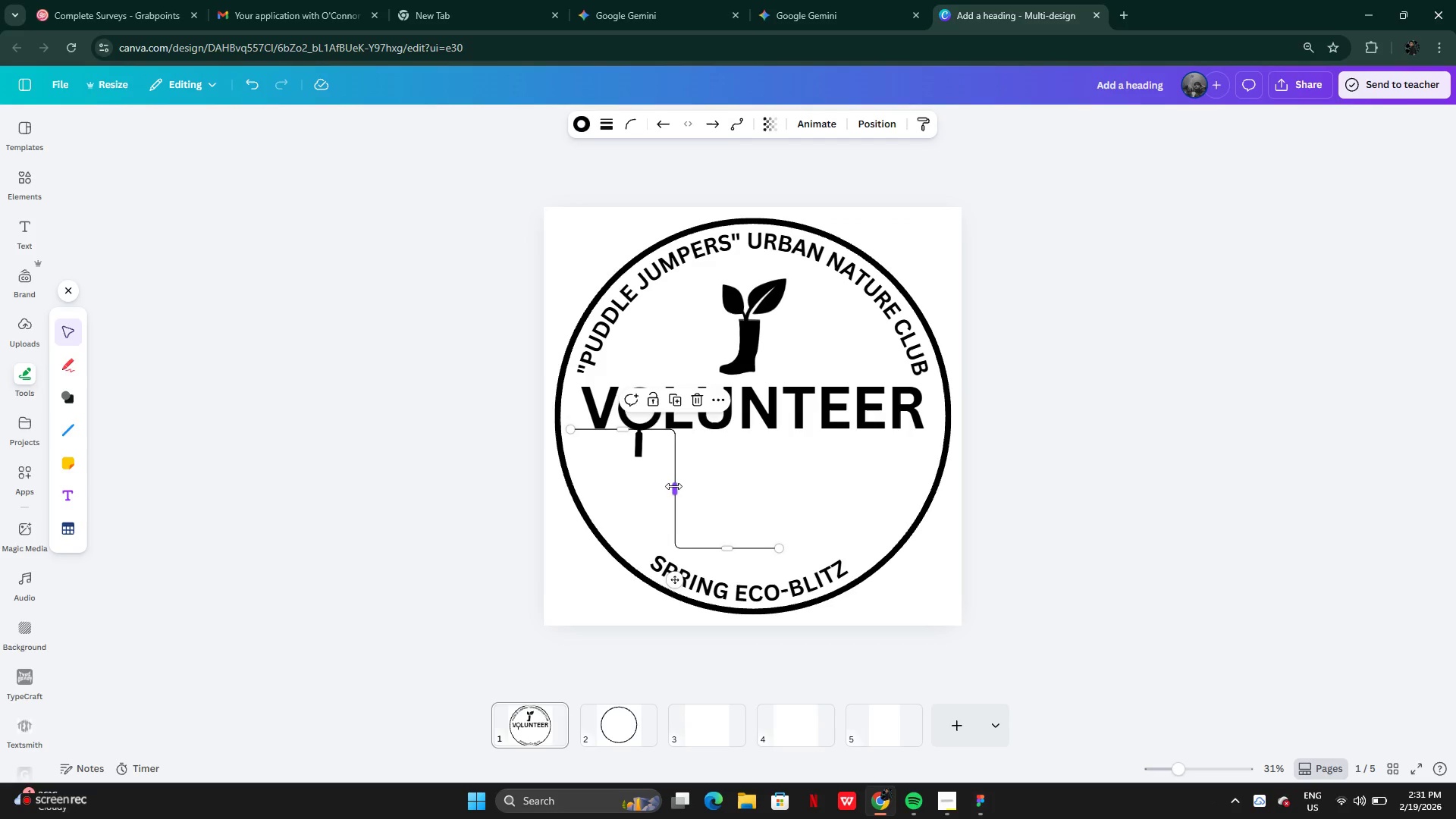 
left_click_drag(start_coordinate=[673, 486], to_coordinate=[631, 525])
 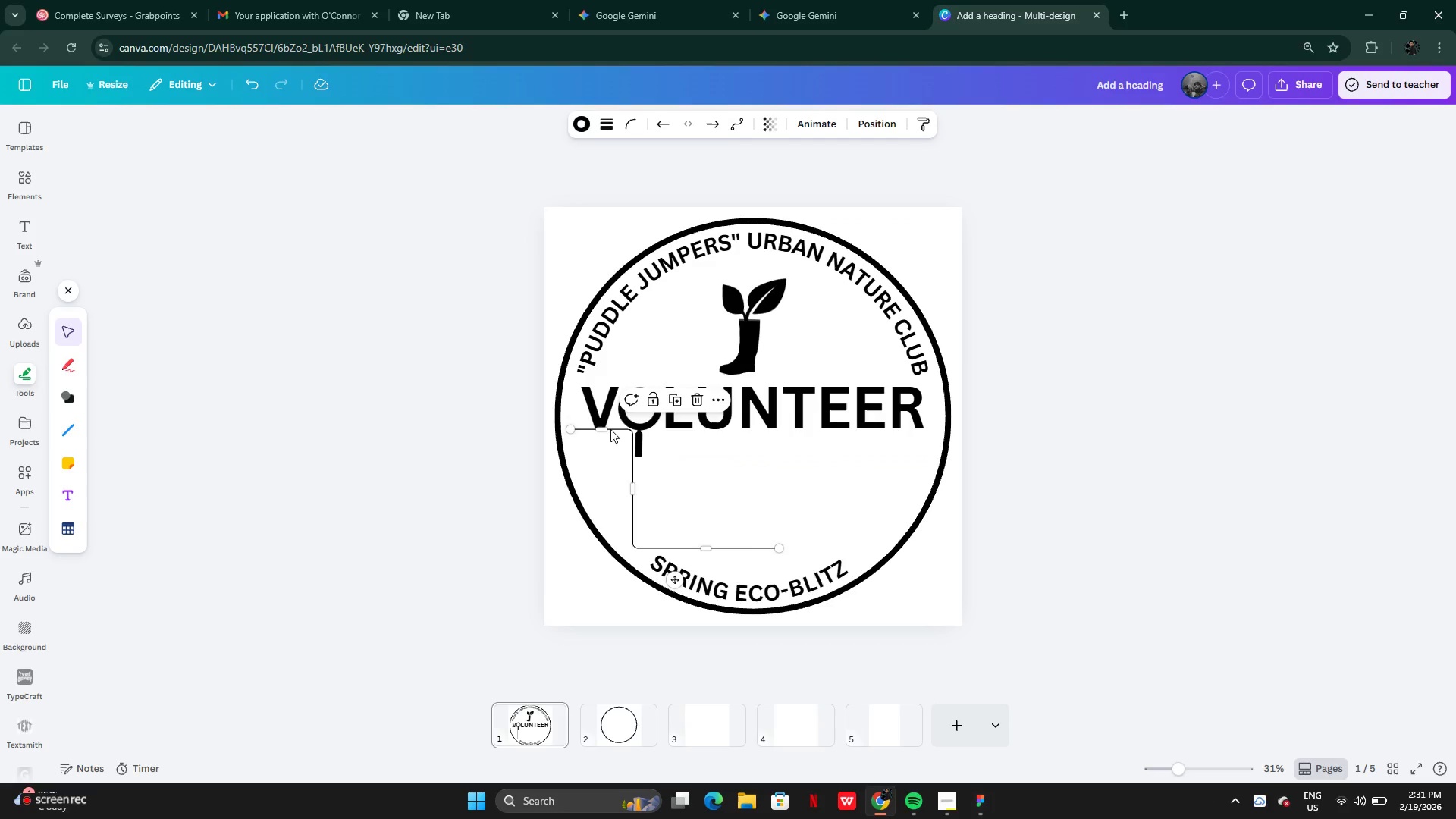 
left_click_drag(start_coordinate=[608, 428], to_coordinate=[570, 473])
 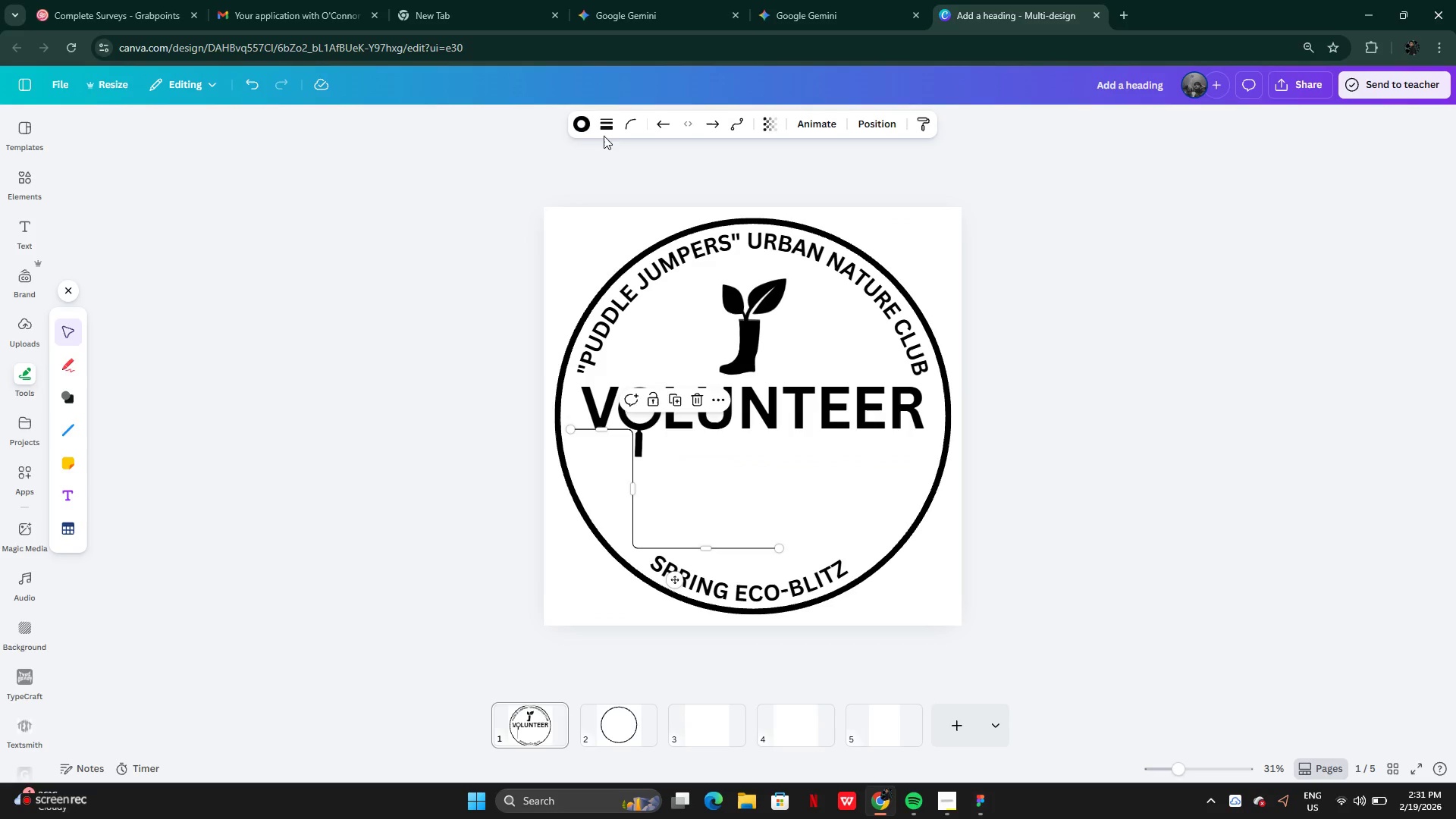 
left_click([601, 122])
 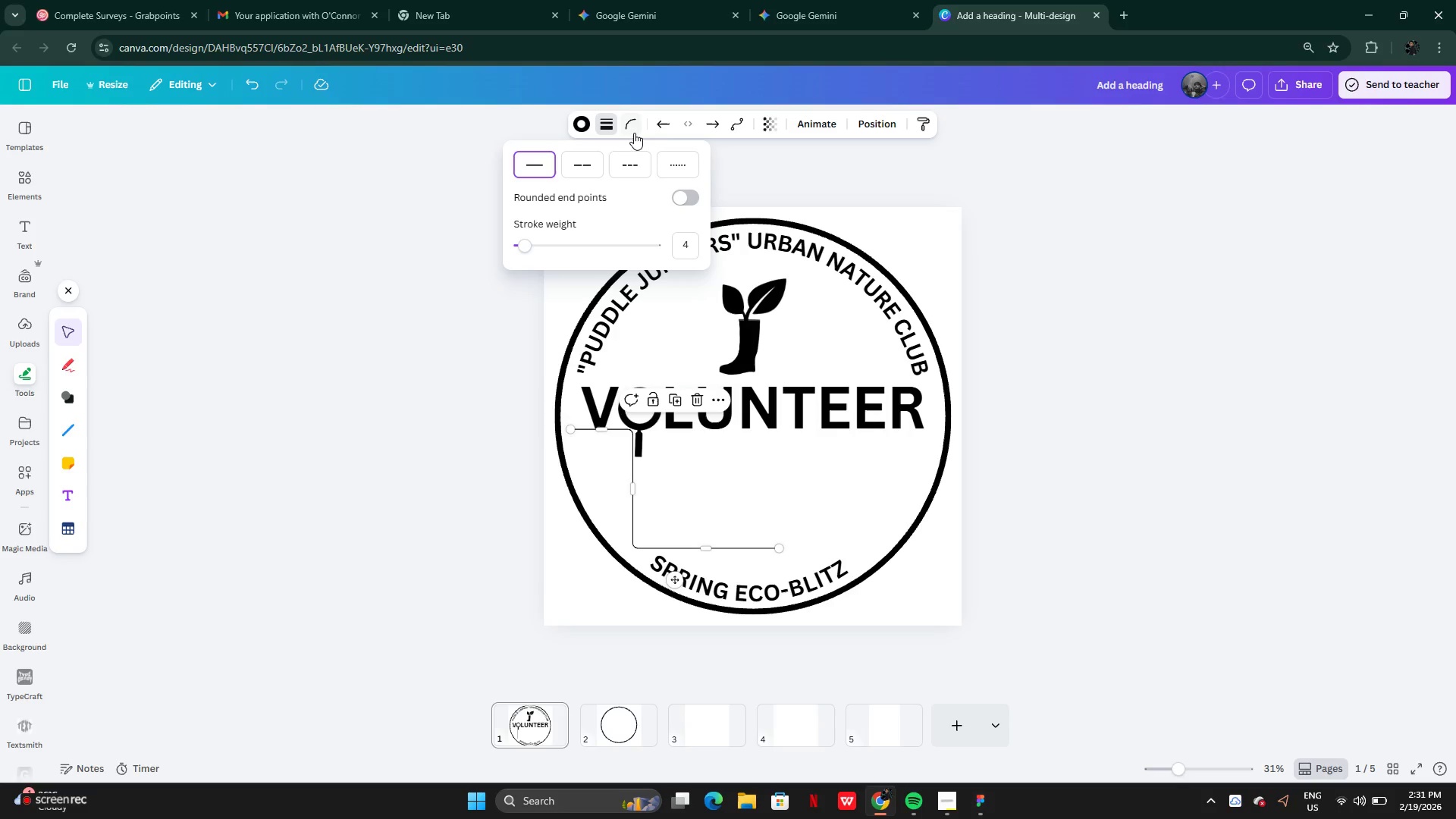 
left_click([631, 125])
 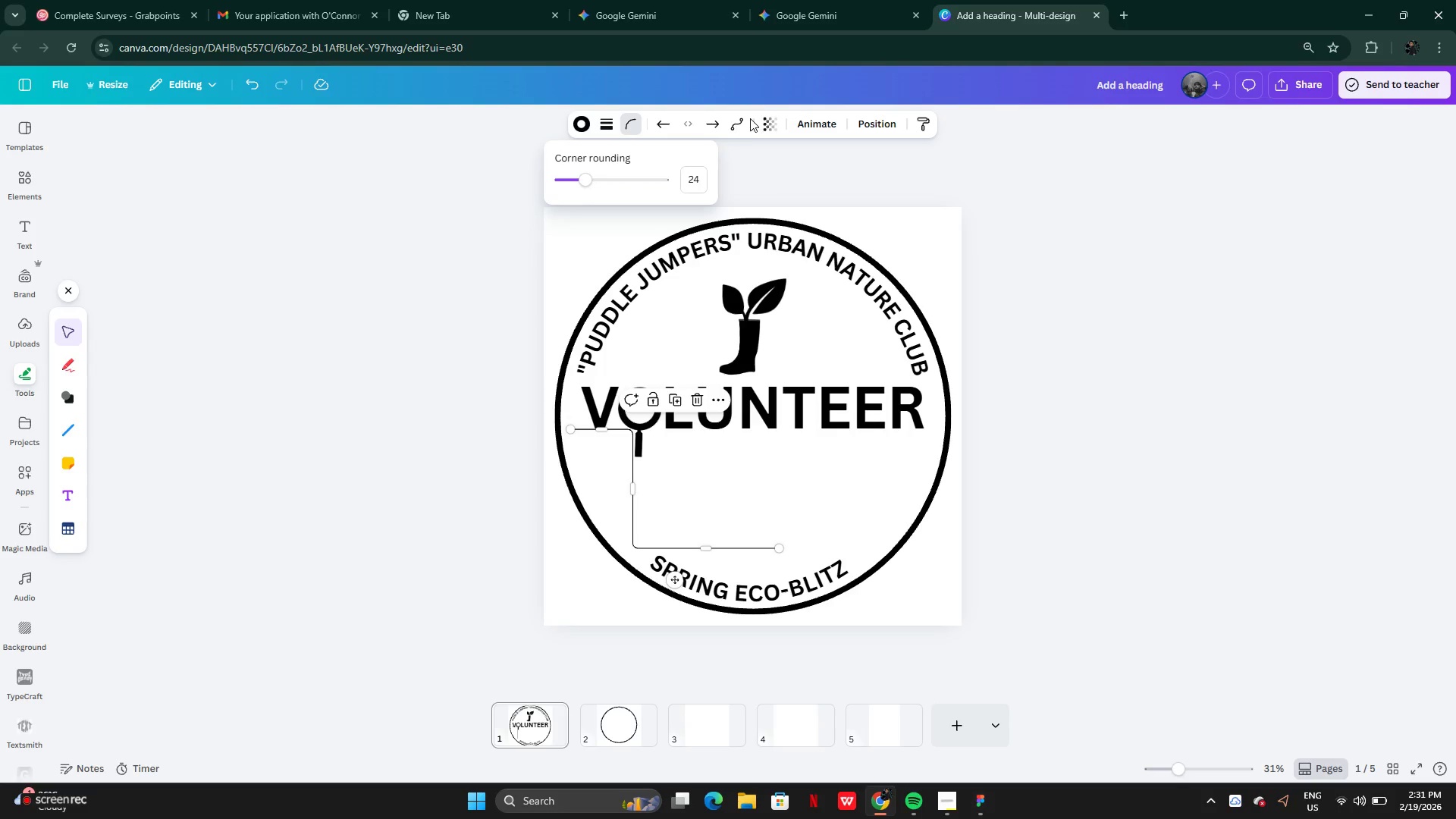 
left_click([744, 121])
 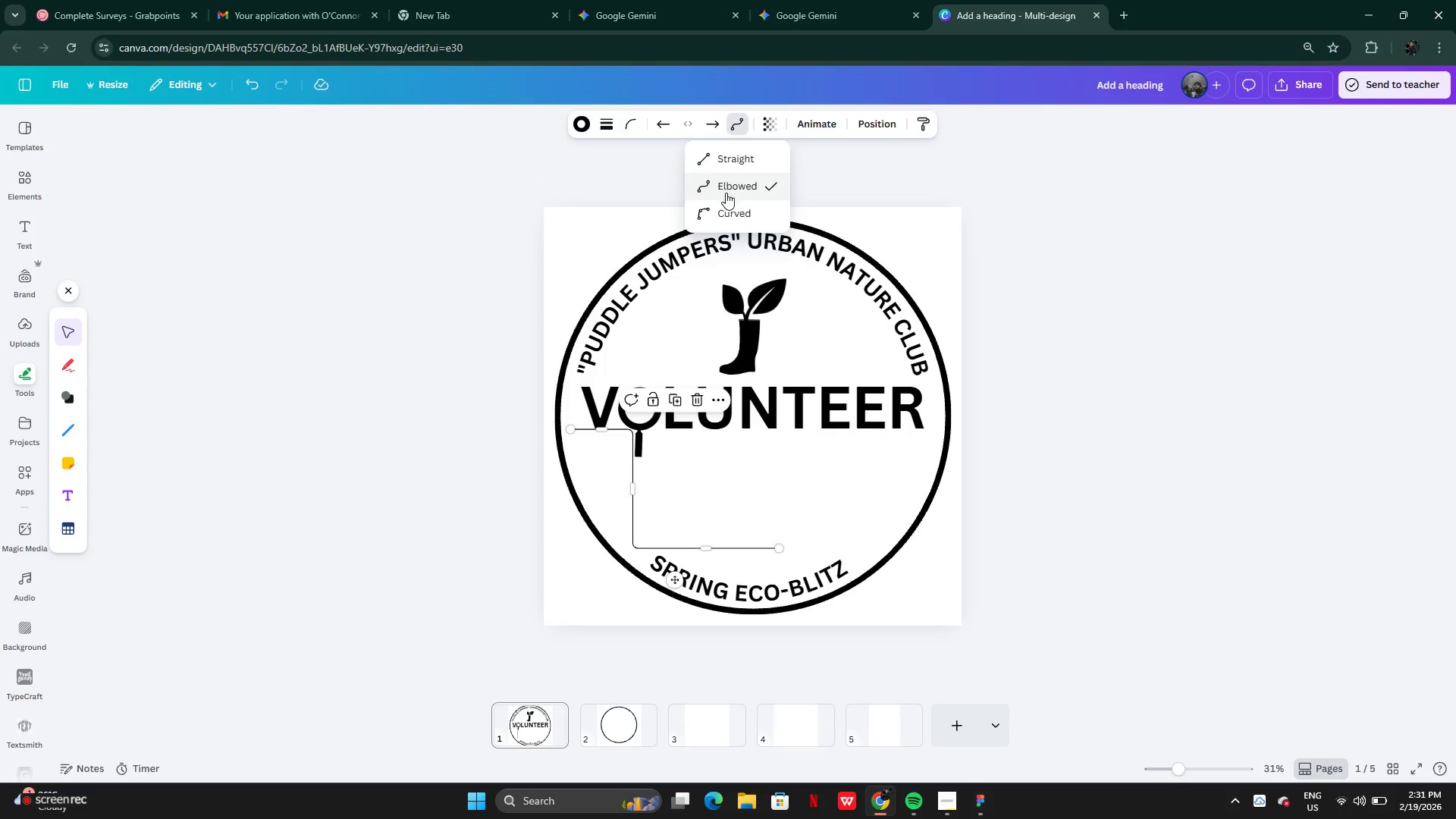 
left_click([726, 216])
 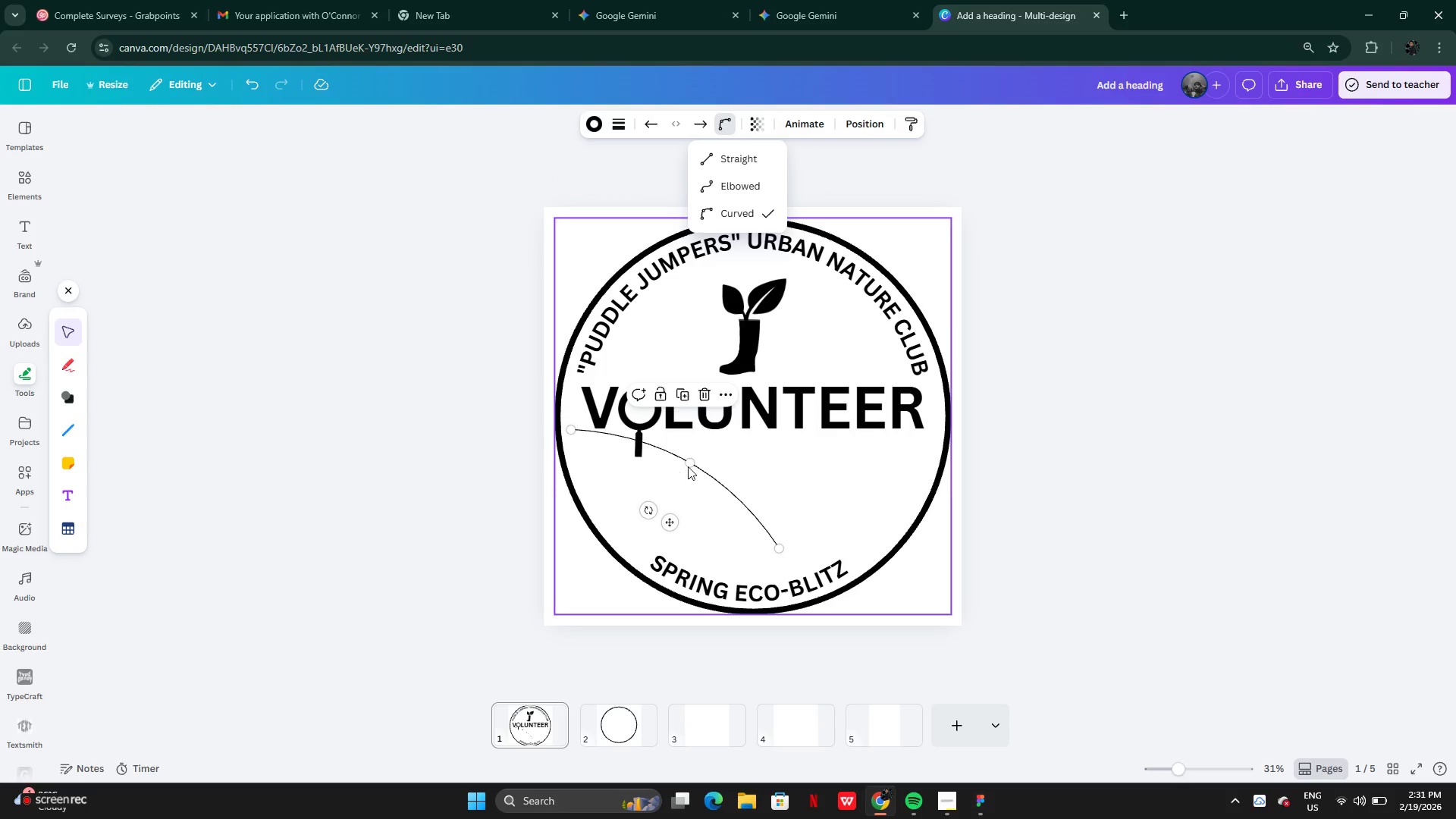 
left_click_drag(start_coordinate=[691, 463], to_coordinate=[639, 571])
 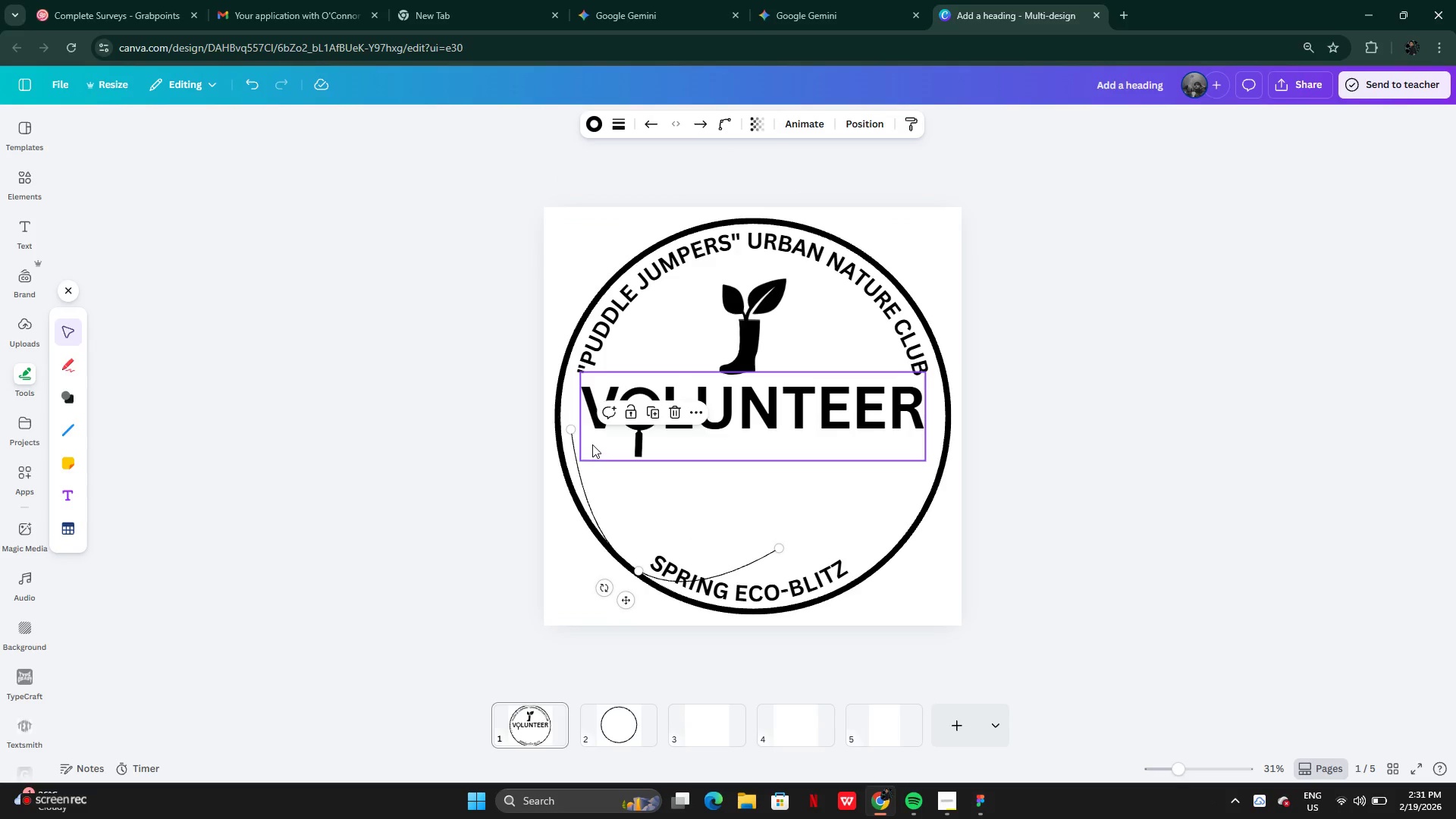 
left_click_drag(start_coordinate=[570, 428], to_coordinate=[570, 386])
 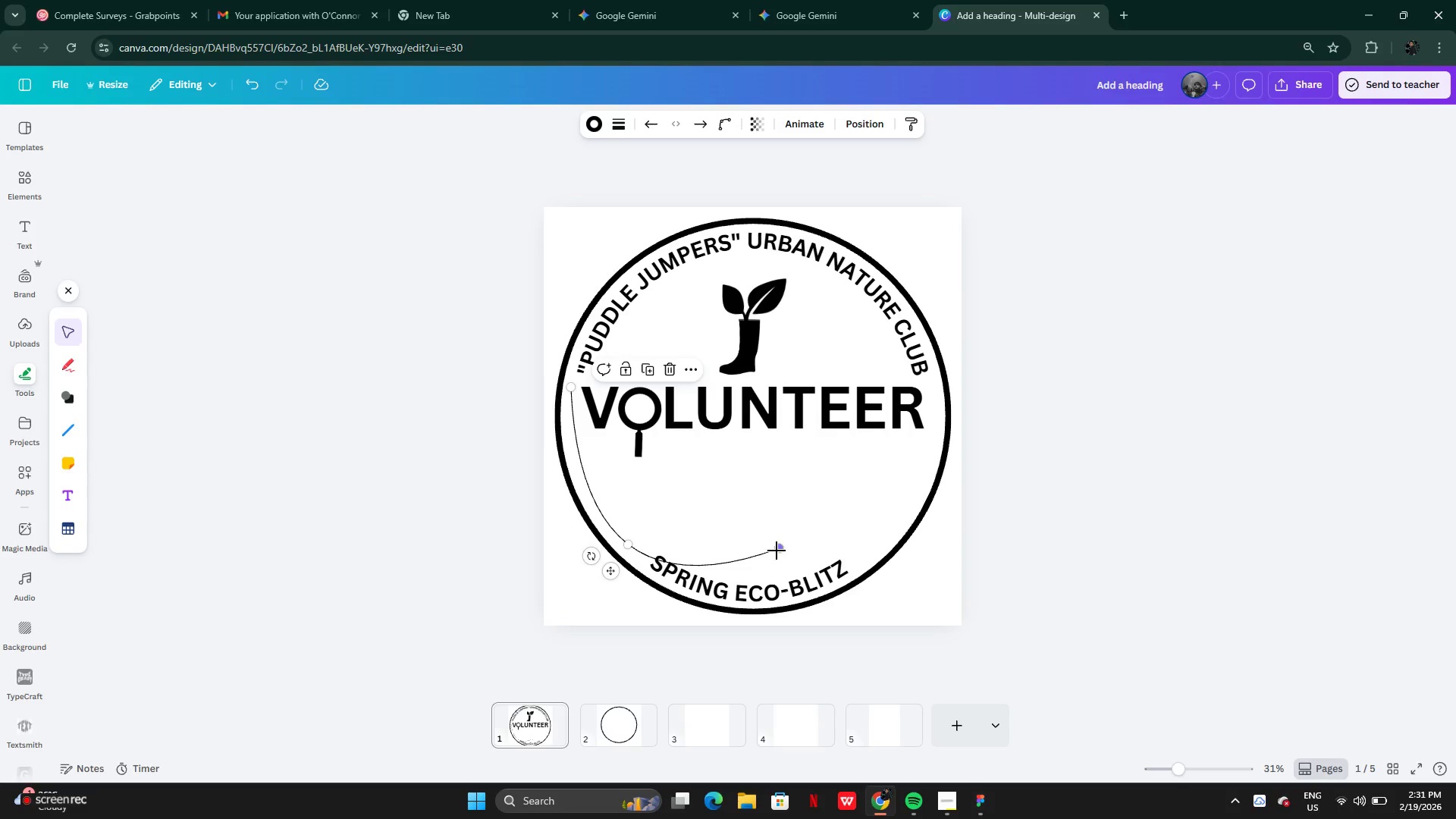 
left_click_drag(start_coordinate=[777, 551], to_coordinate=[635, 551])
 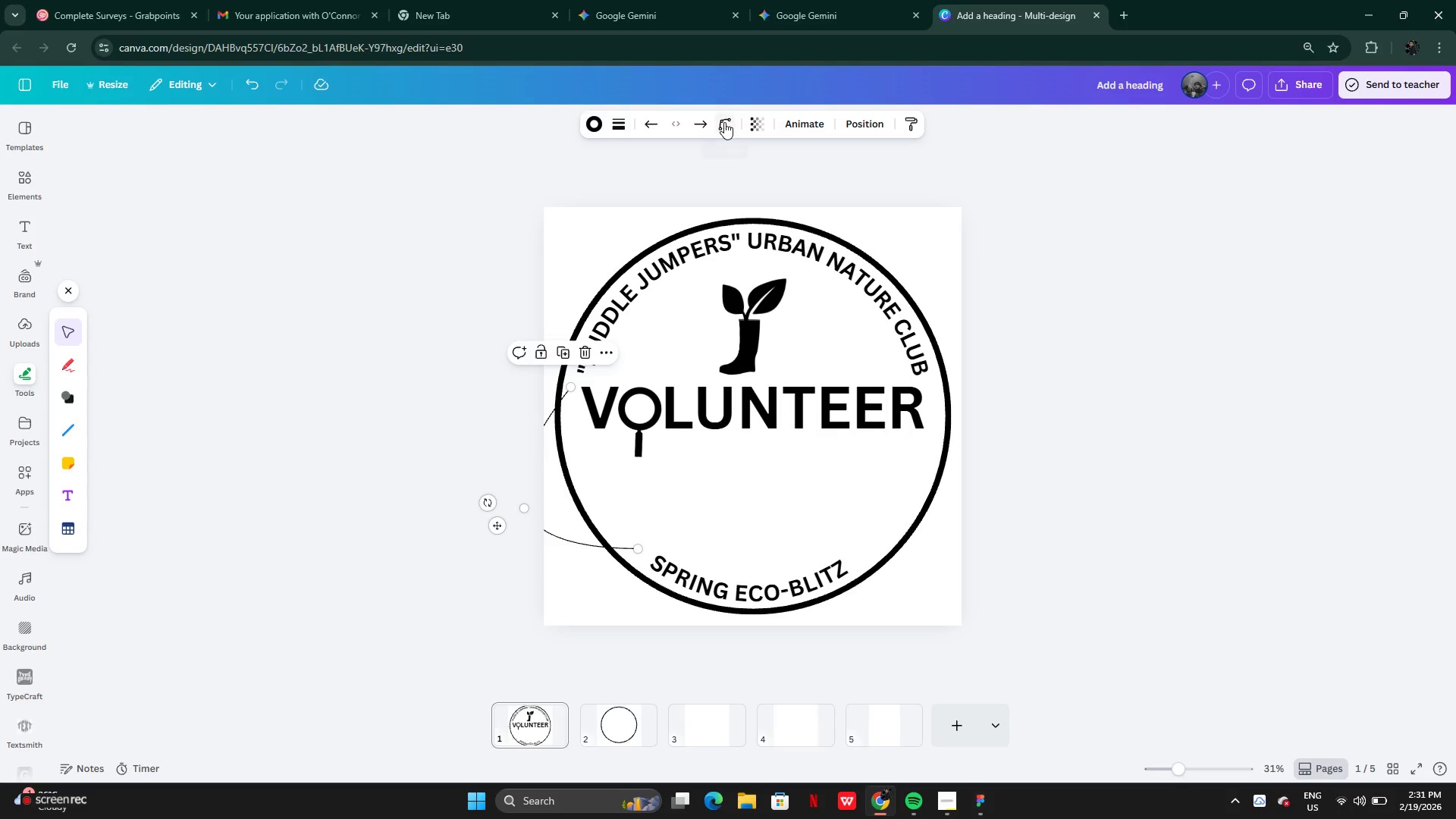 
left_click([725, 122])
 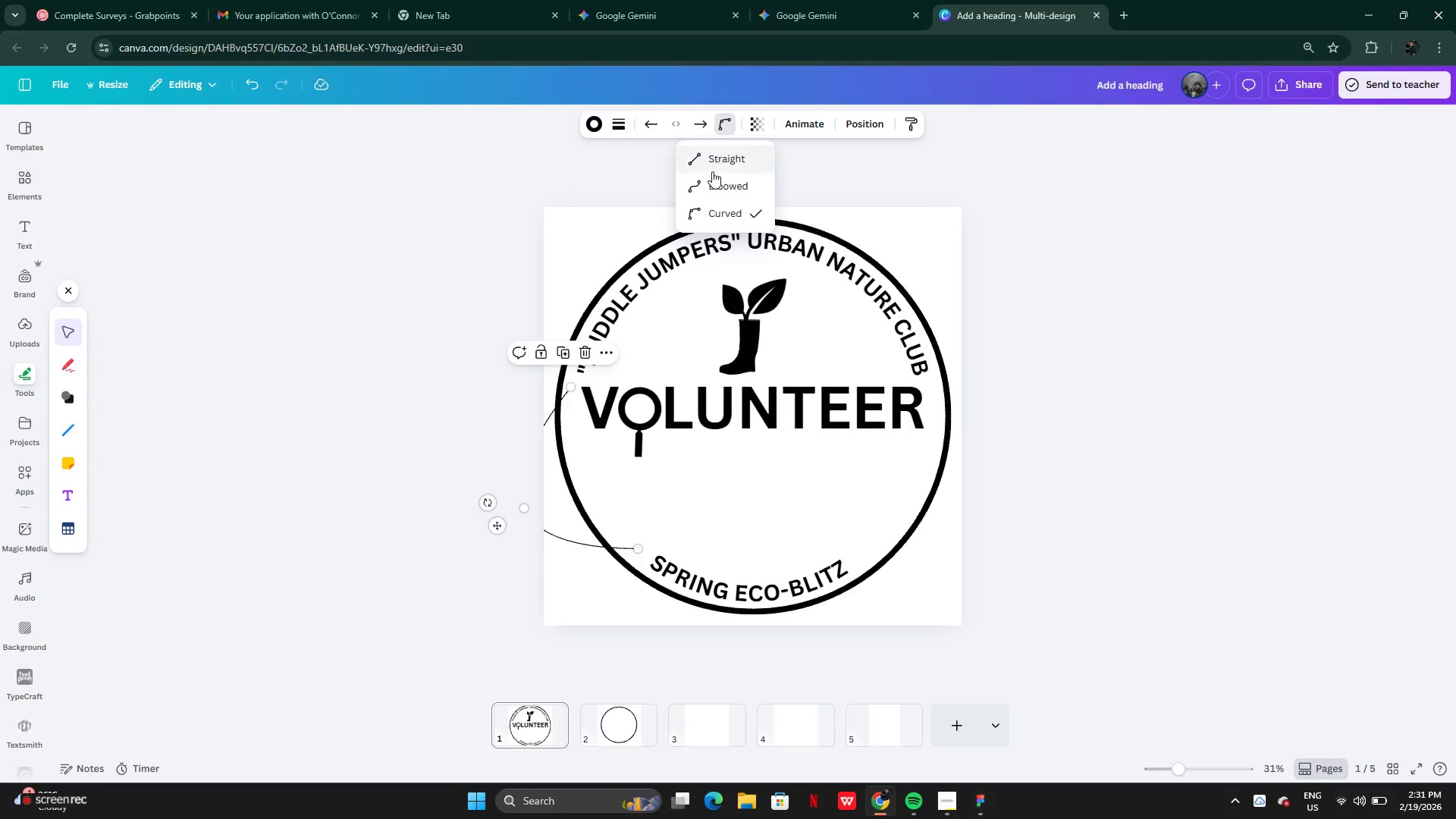 
left_click([711, 176])
 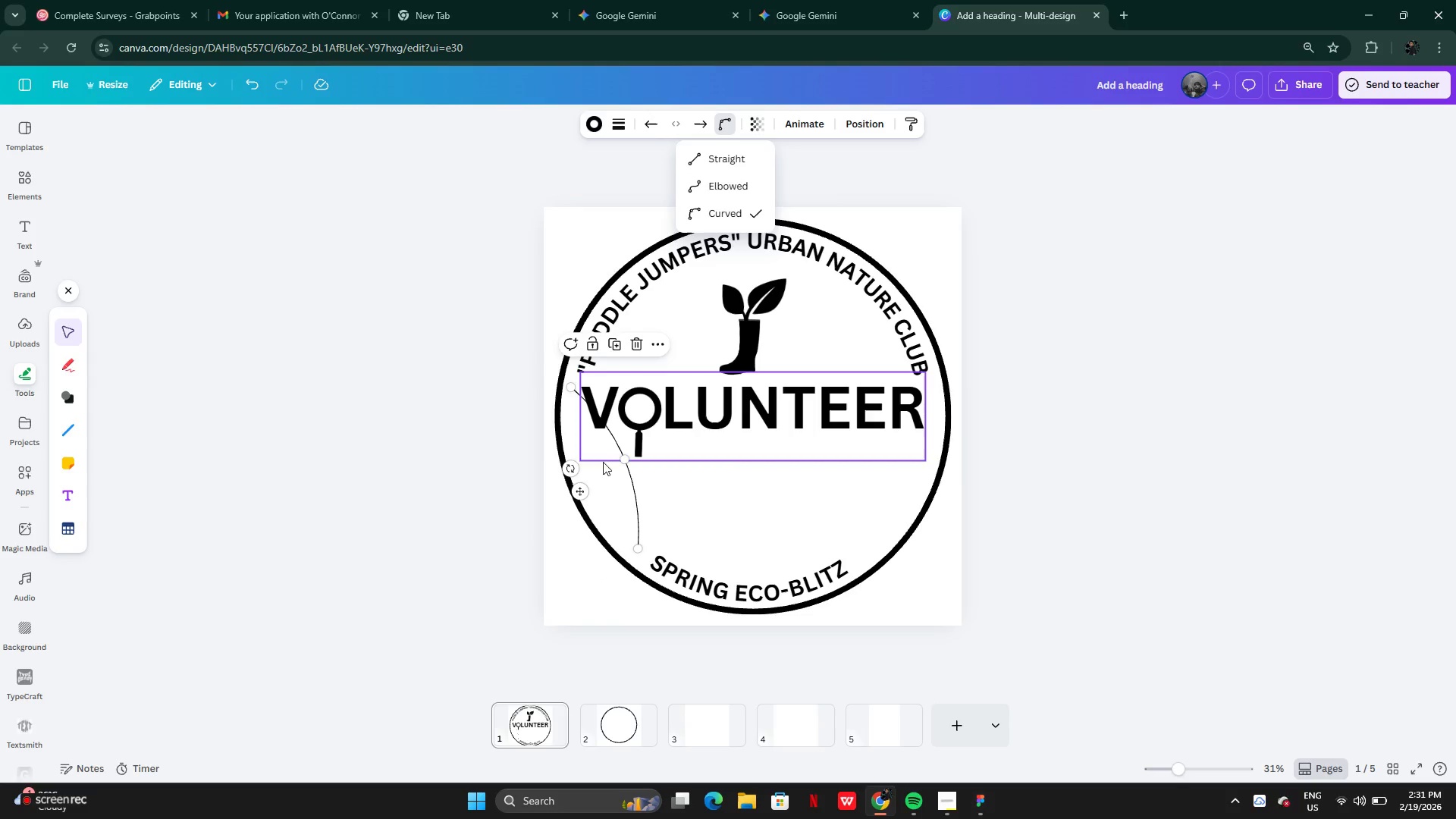 
left_click_drag(start_coordinate=[623, 457], to_coordinate=[587, 483])
 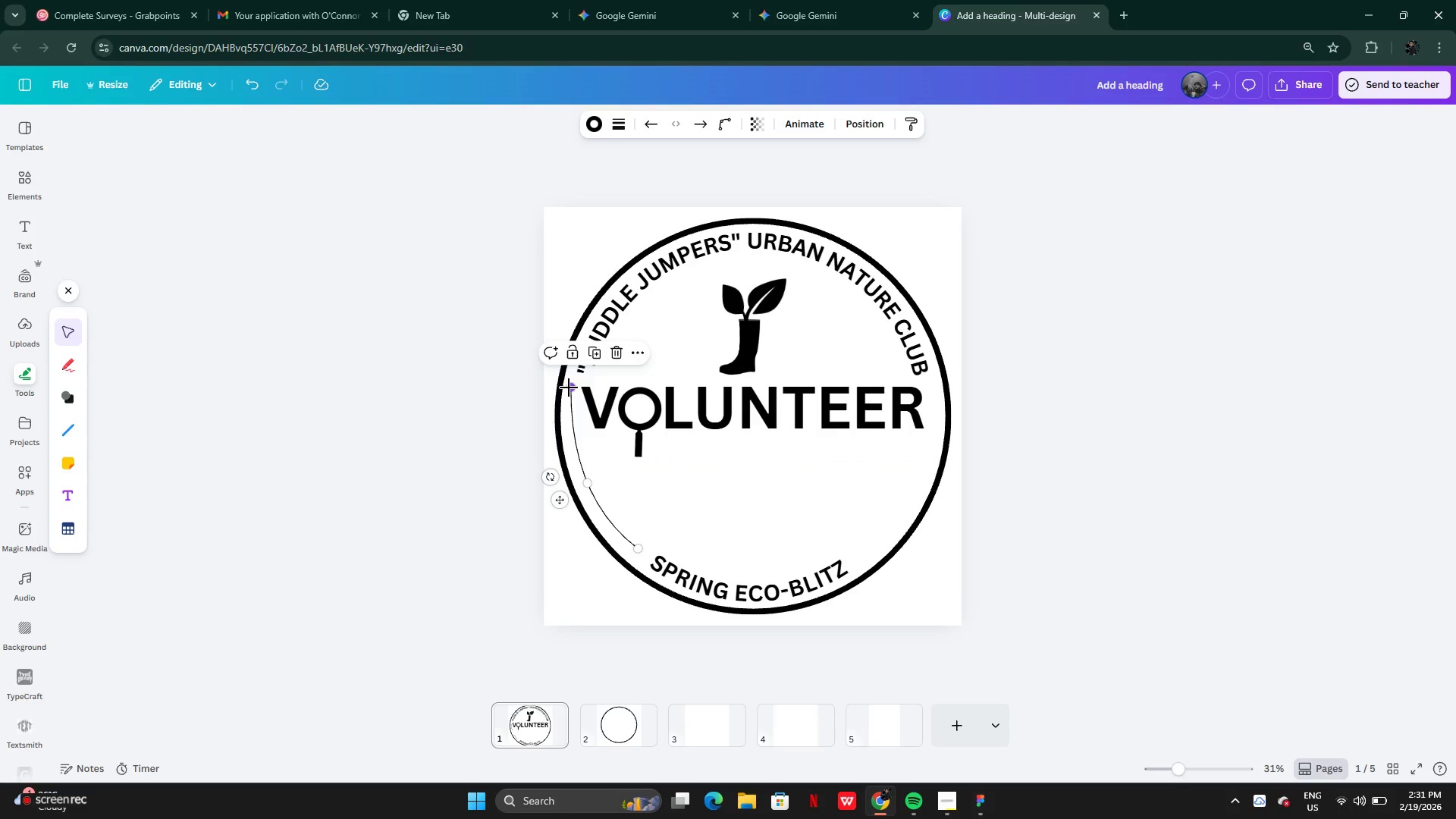 
left_click_drag(start_coordinate=[572, 388], to_coordinate=[574, 382])
 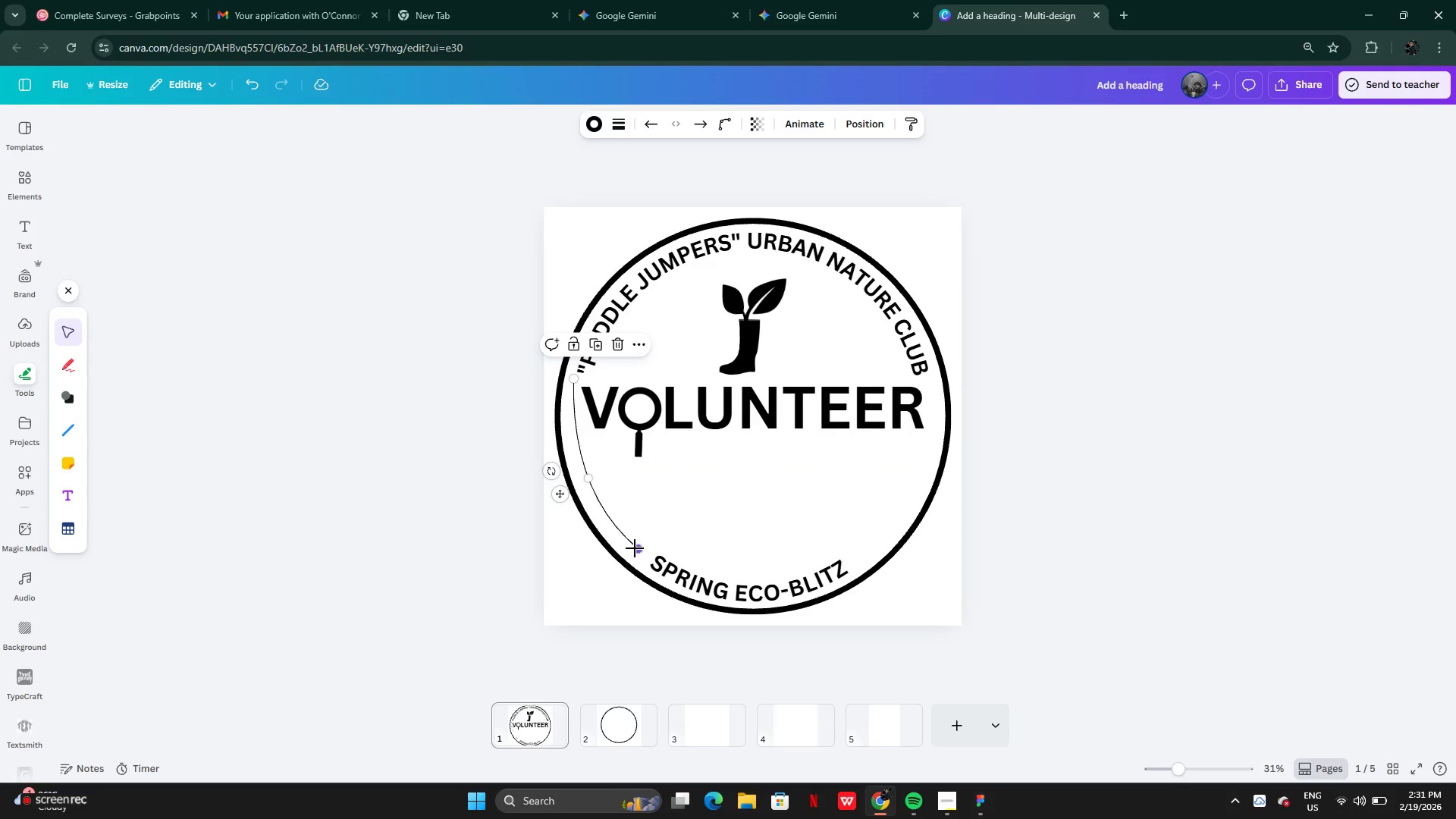 
left_click_drag(start_coordinate=[636, 548], to_coordinate=[639, 558])
 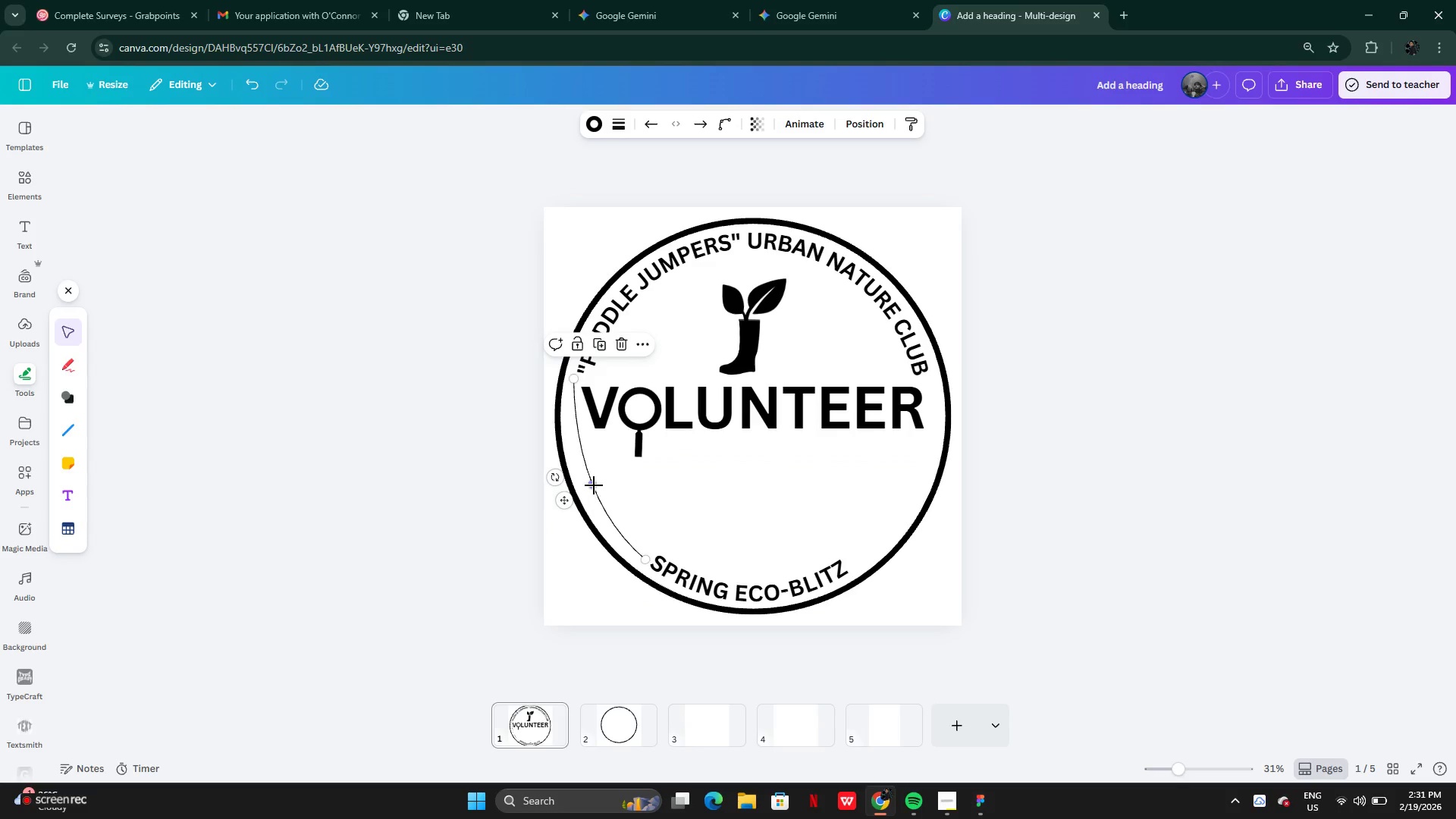 
left_click_drag(start_coordinate=[594, 485], to_coordinate=[585, 485])
 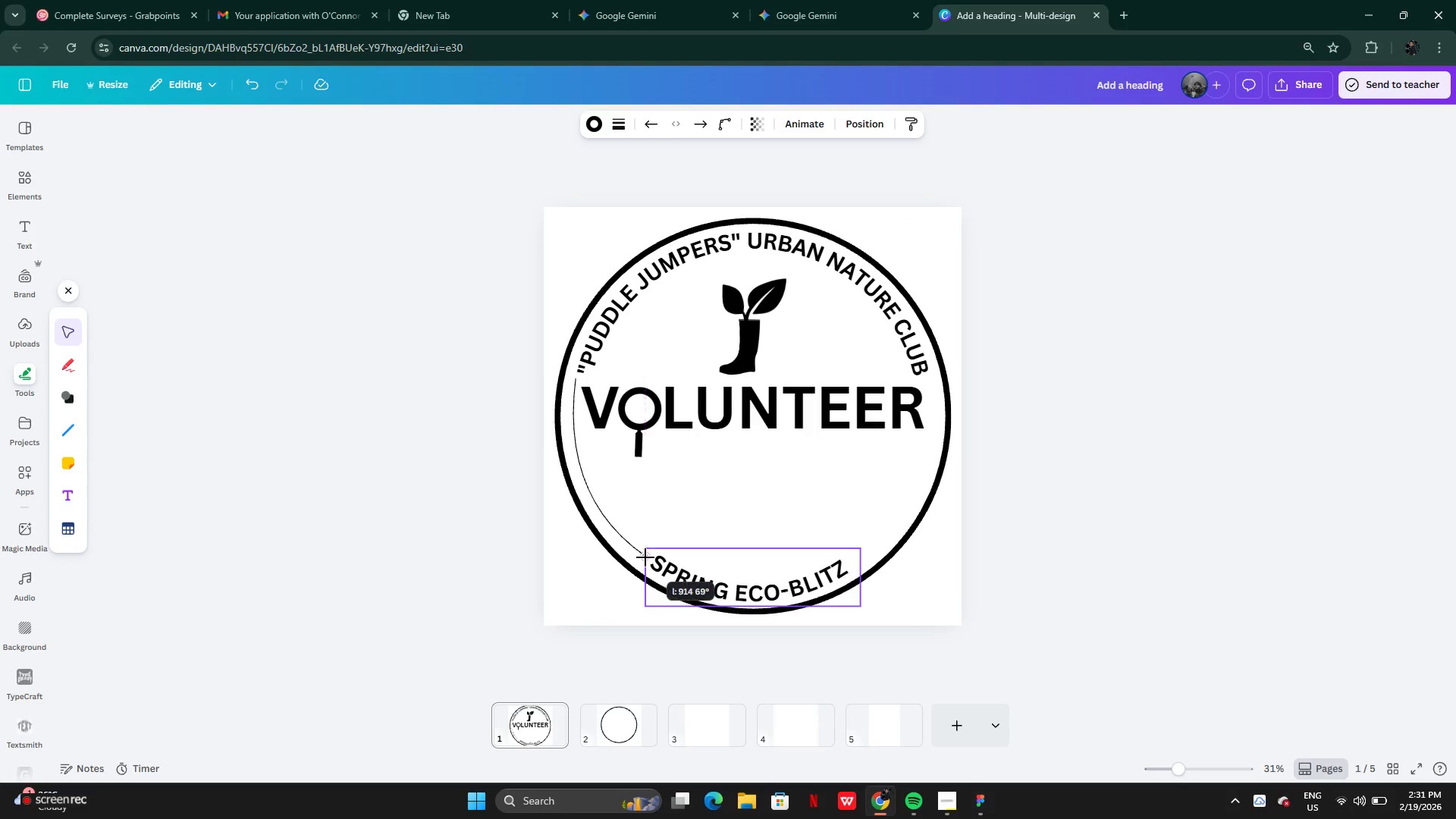 
wait(12.67)
 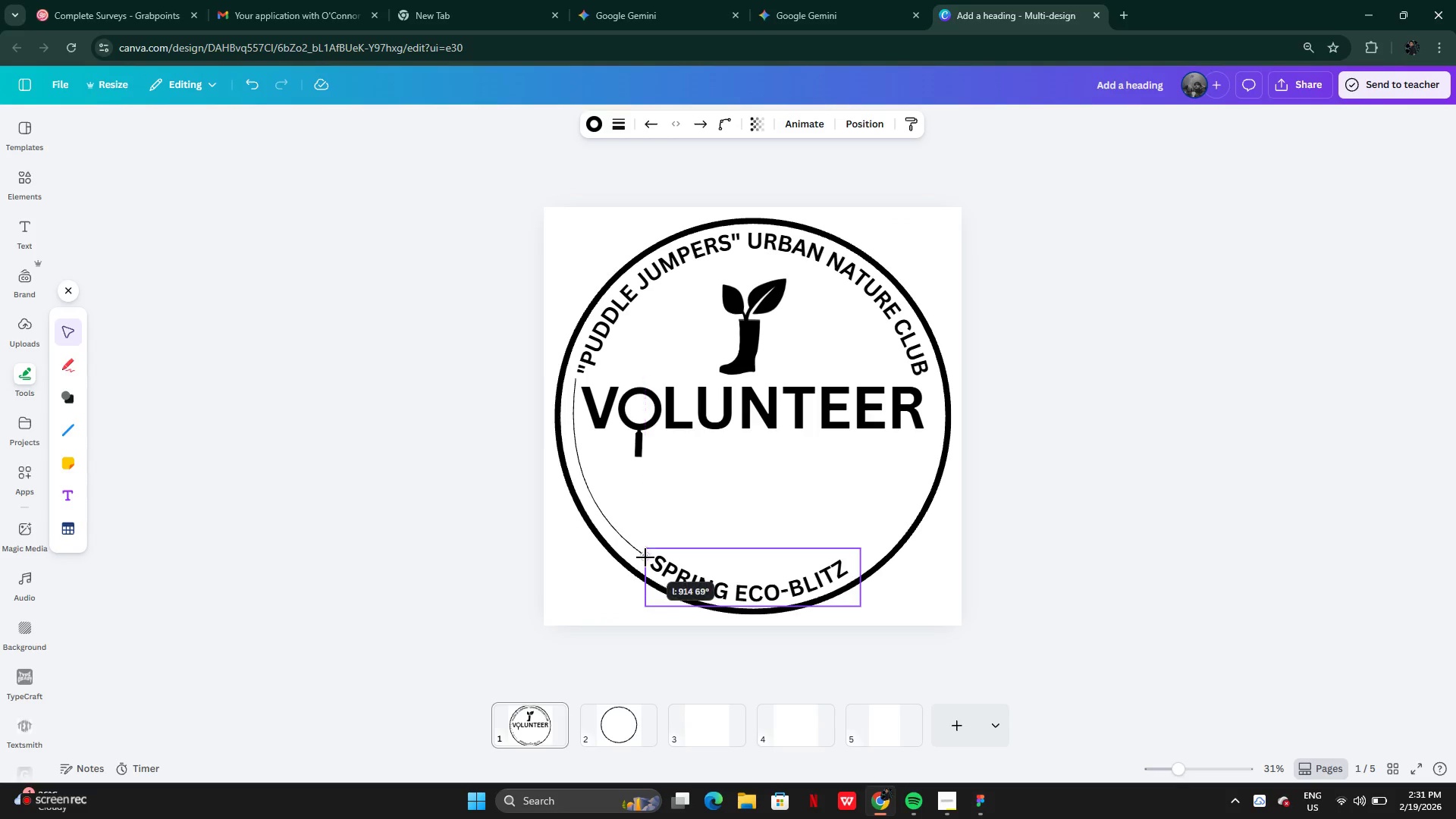 
left_click([624, 125])
 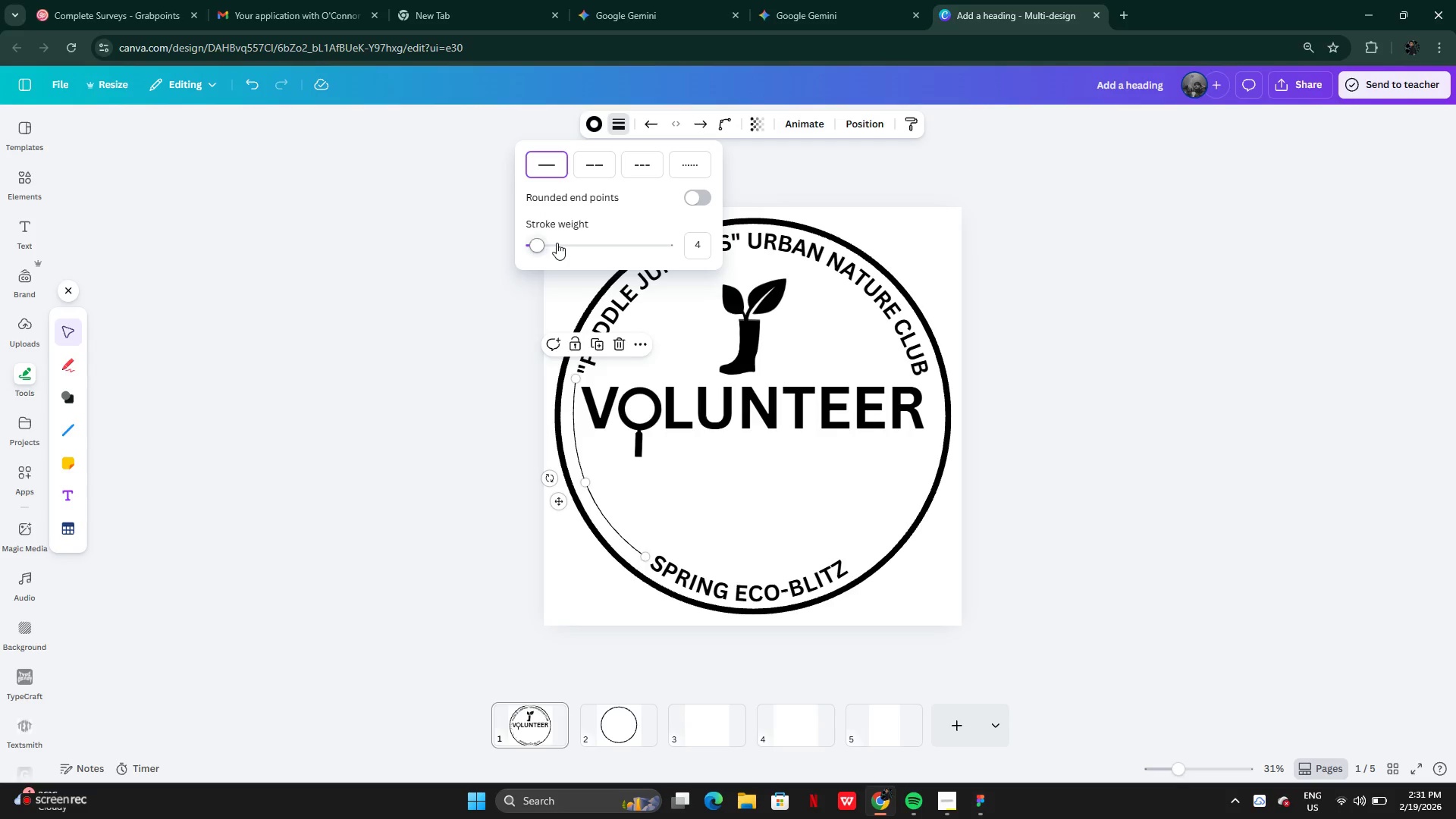 
left_click_drag(start_coordinate=[557, 243], to_coordinate=[571, 243])
 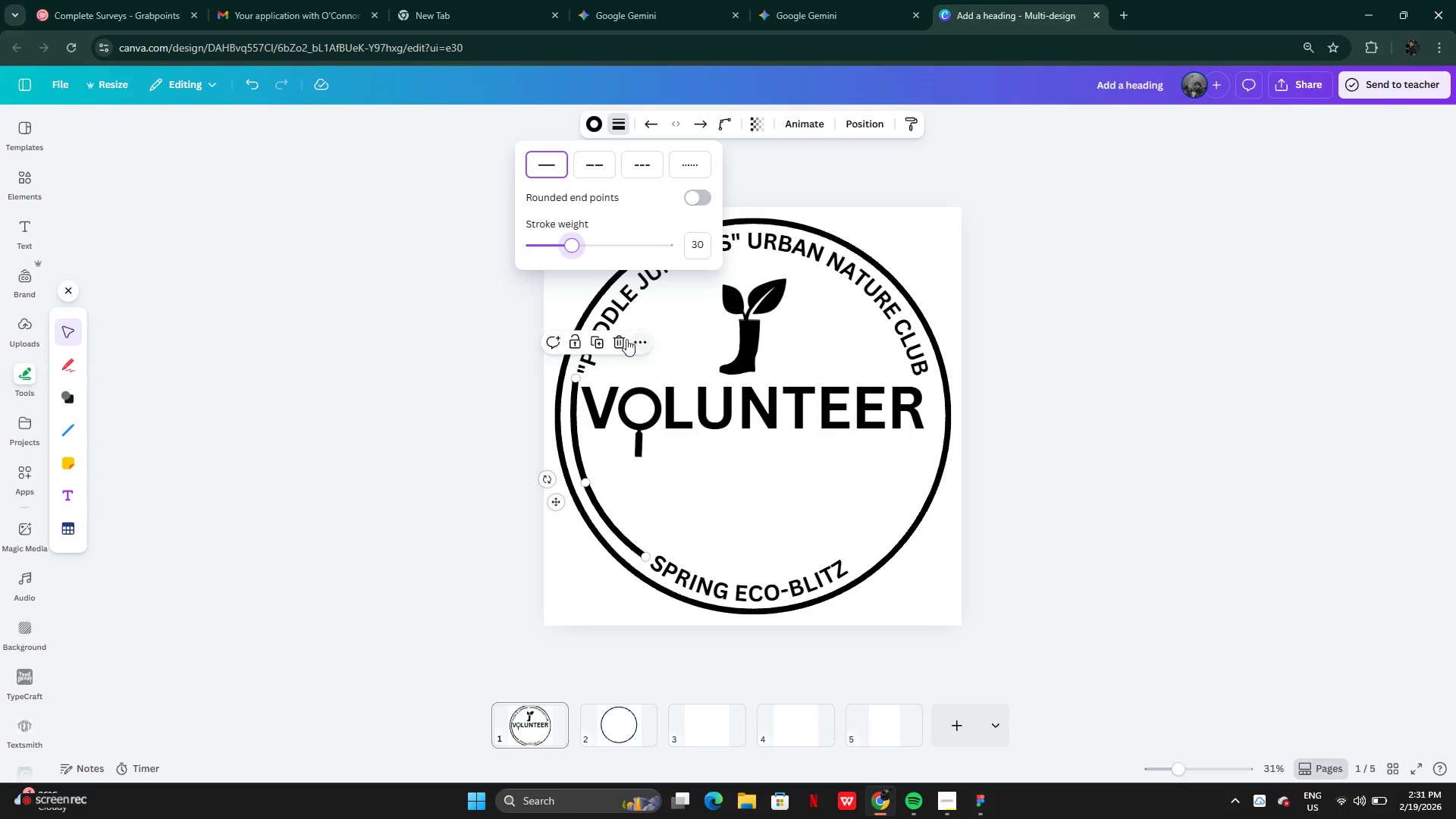 
left_click([601, 340])
 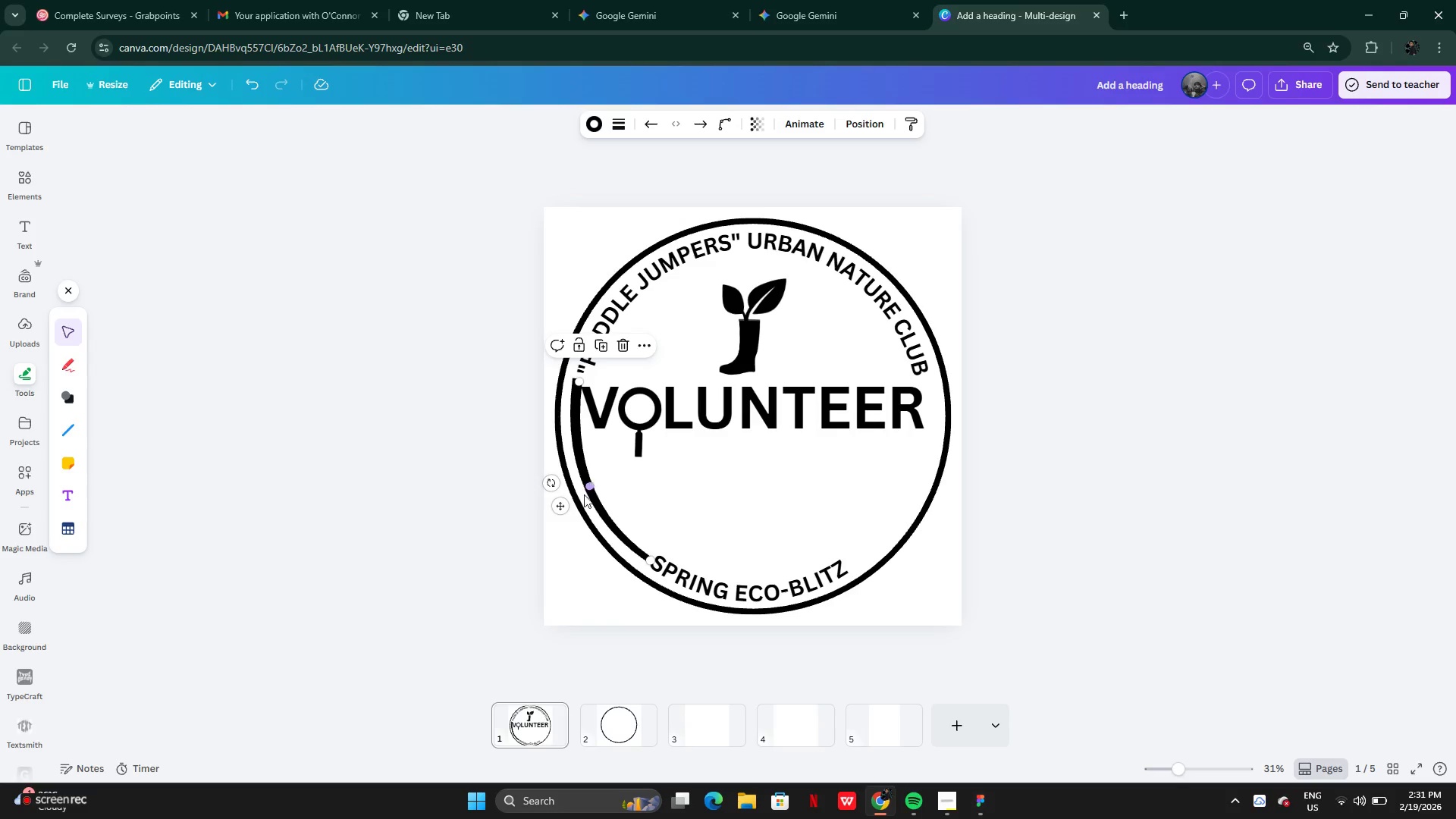 
left_click_drag(start_coordinate=[559, 504], to_coordinate=[815, 497])
 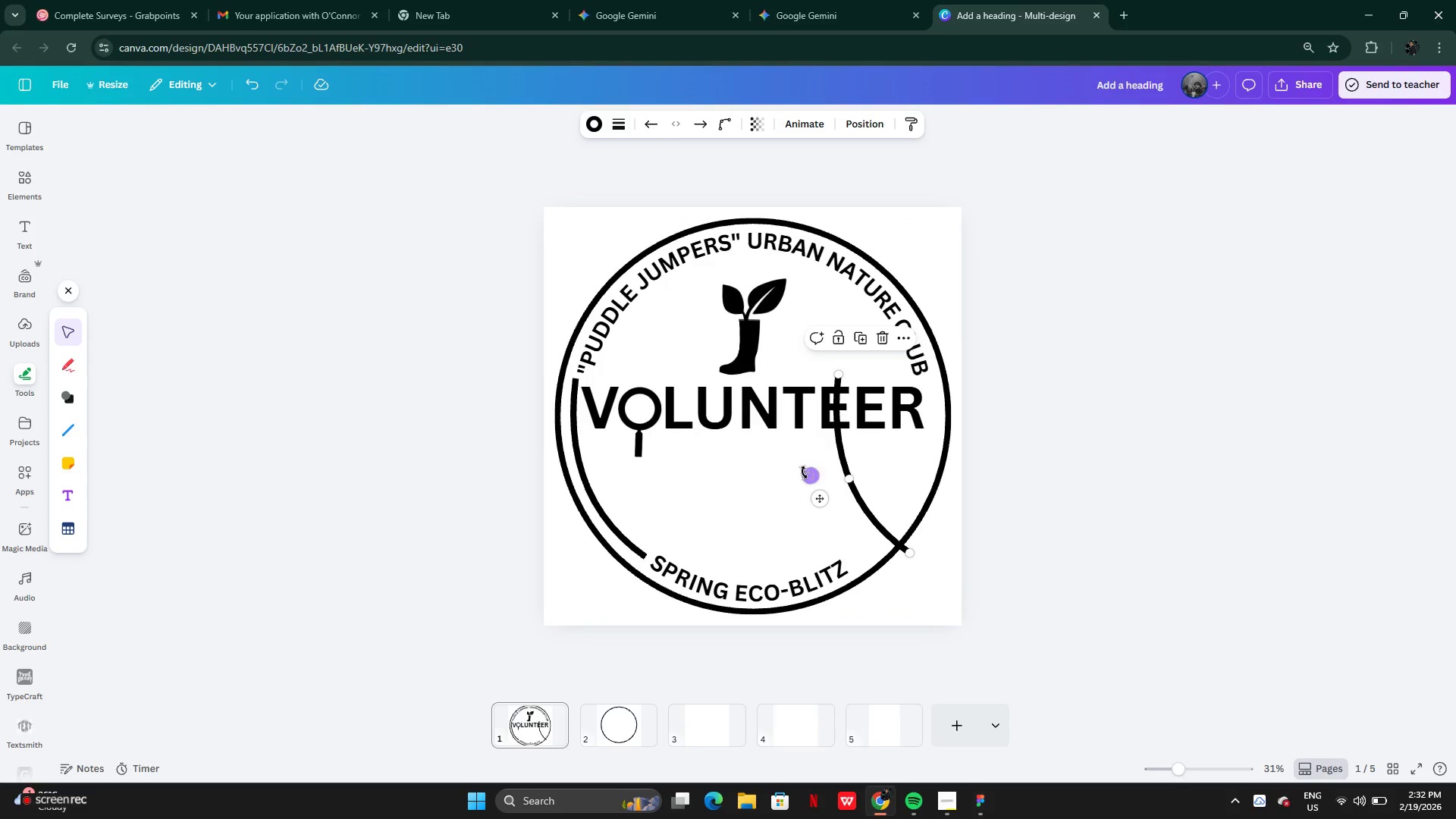 
left_click_drag(start_coordinate=[804, 472], to_coordinate=[894, 504])
 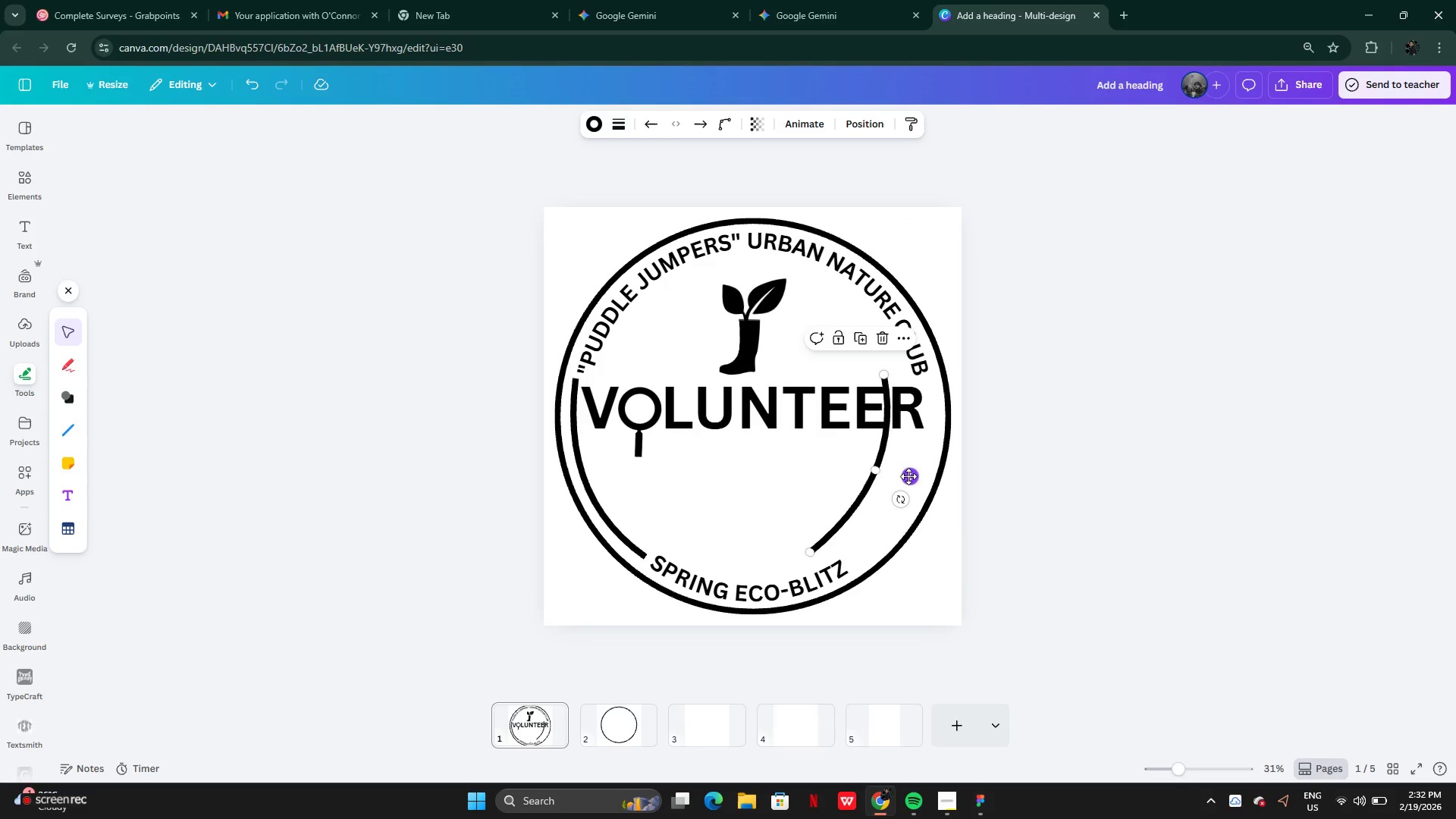 
left_click_drag(start_coordinate=[908, 476], to_coordinate=[954, 482])
 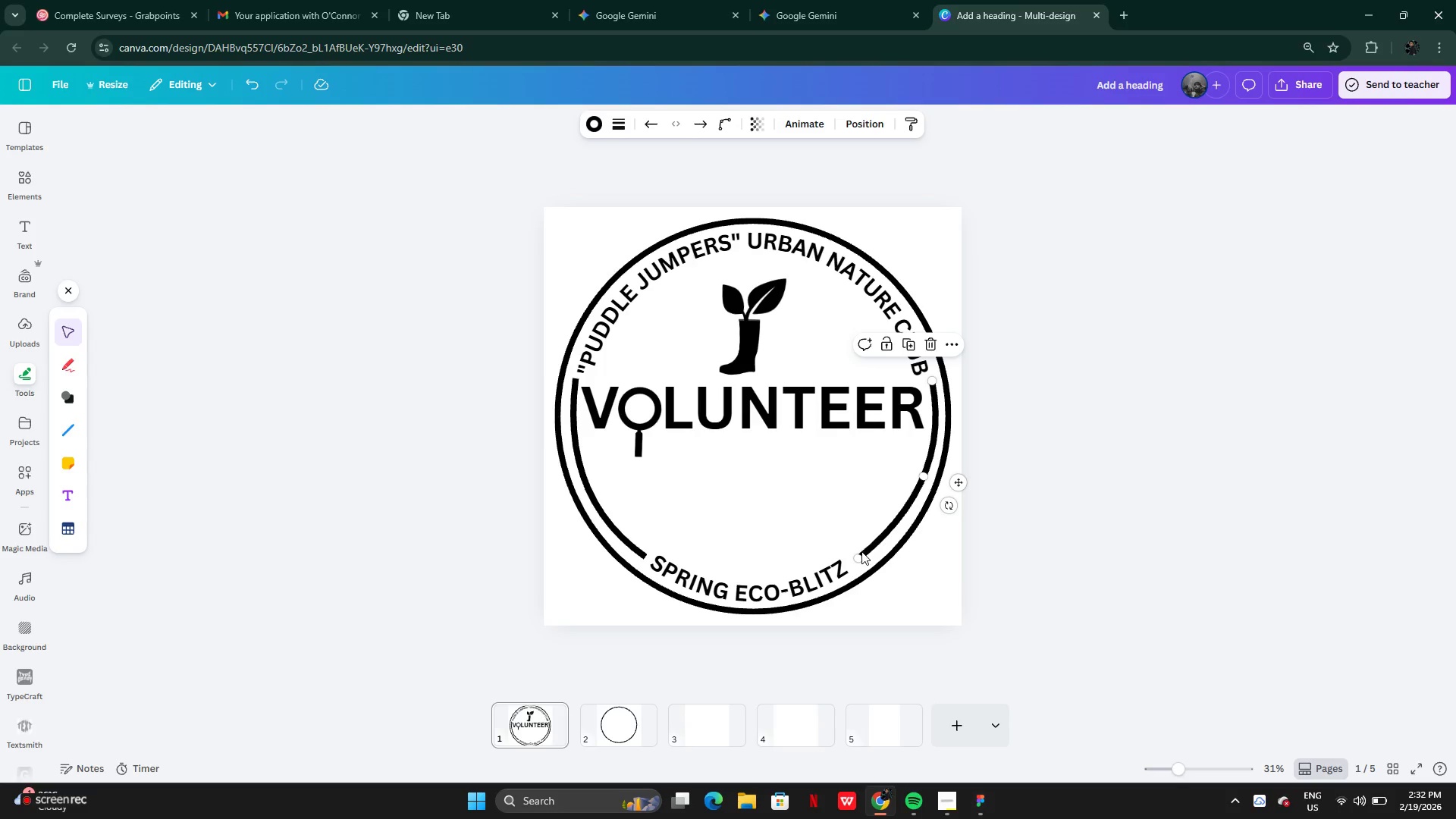 
mouse_move([925, 524])
 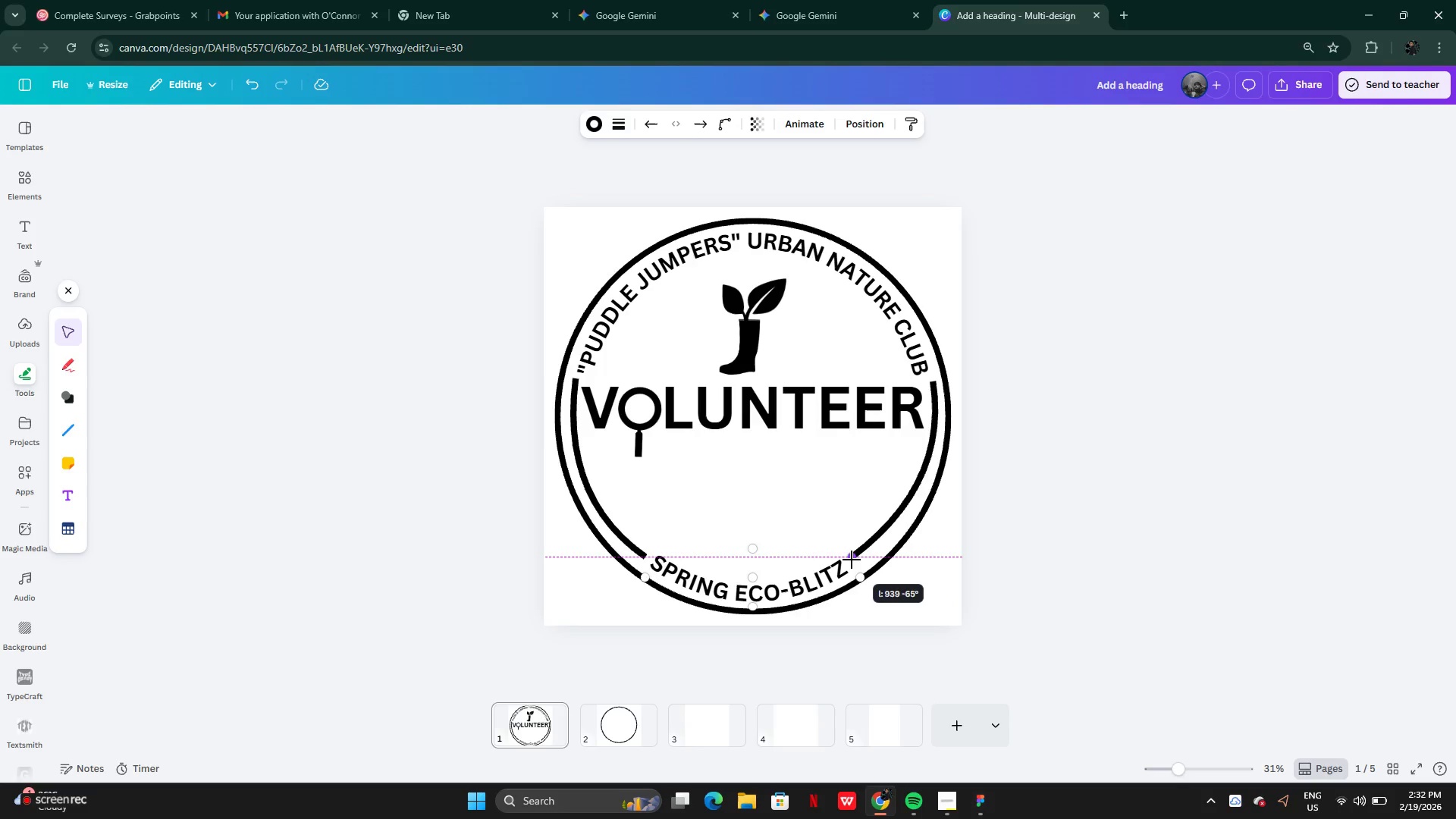 
left_click([809, 569])
 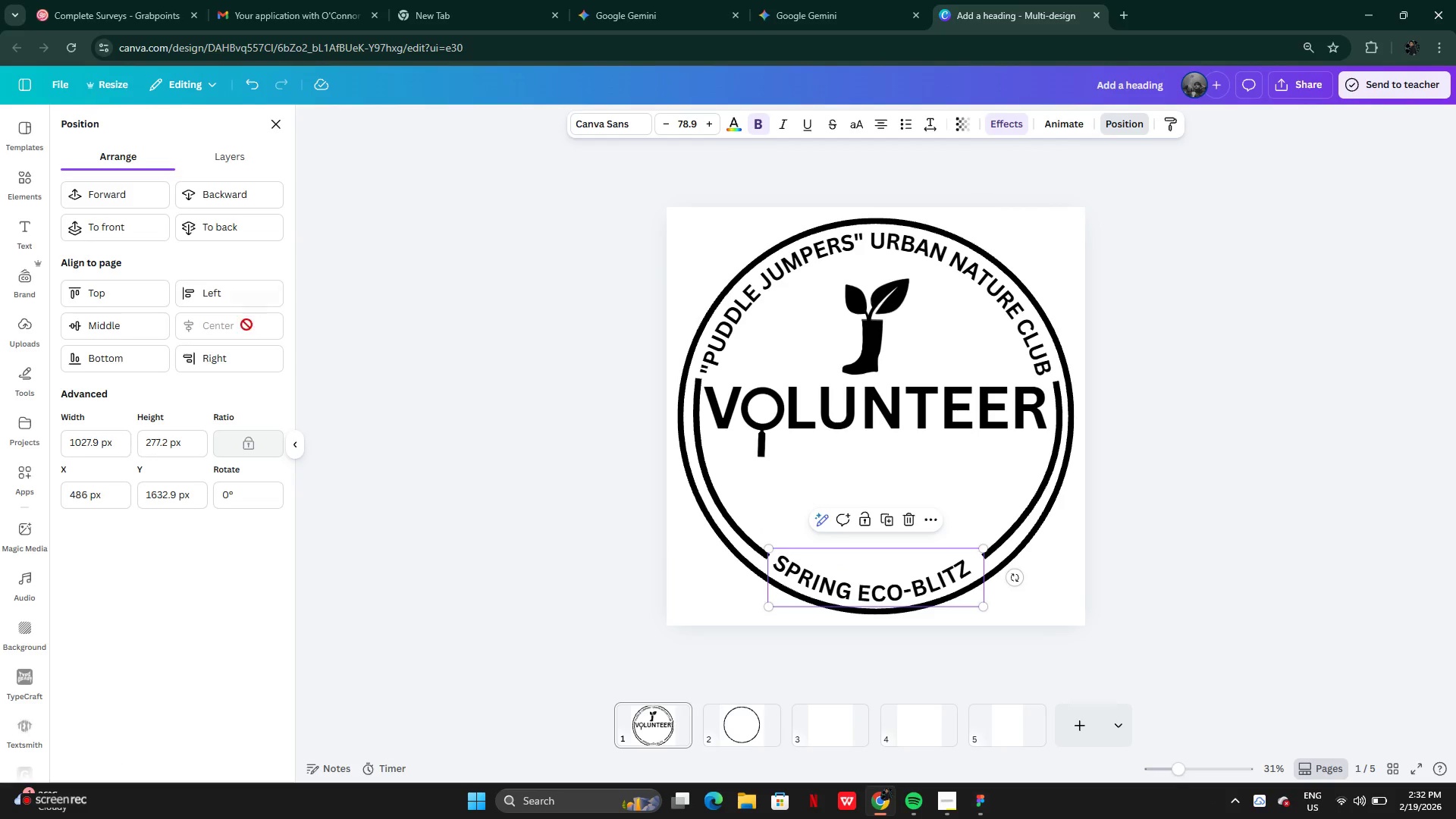 
left_click([119, 323])
 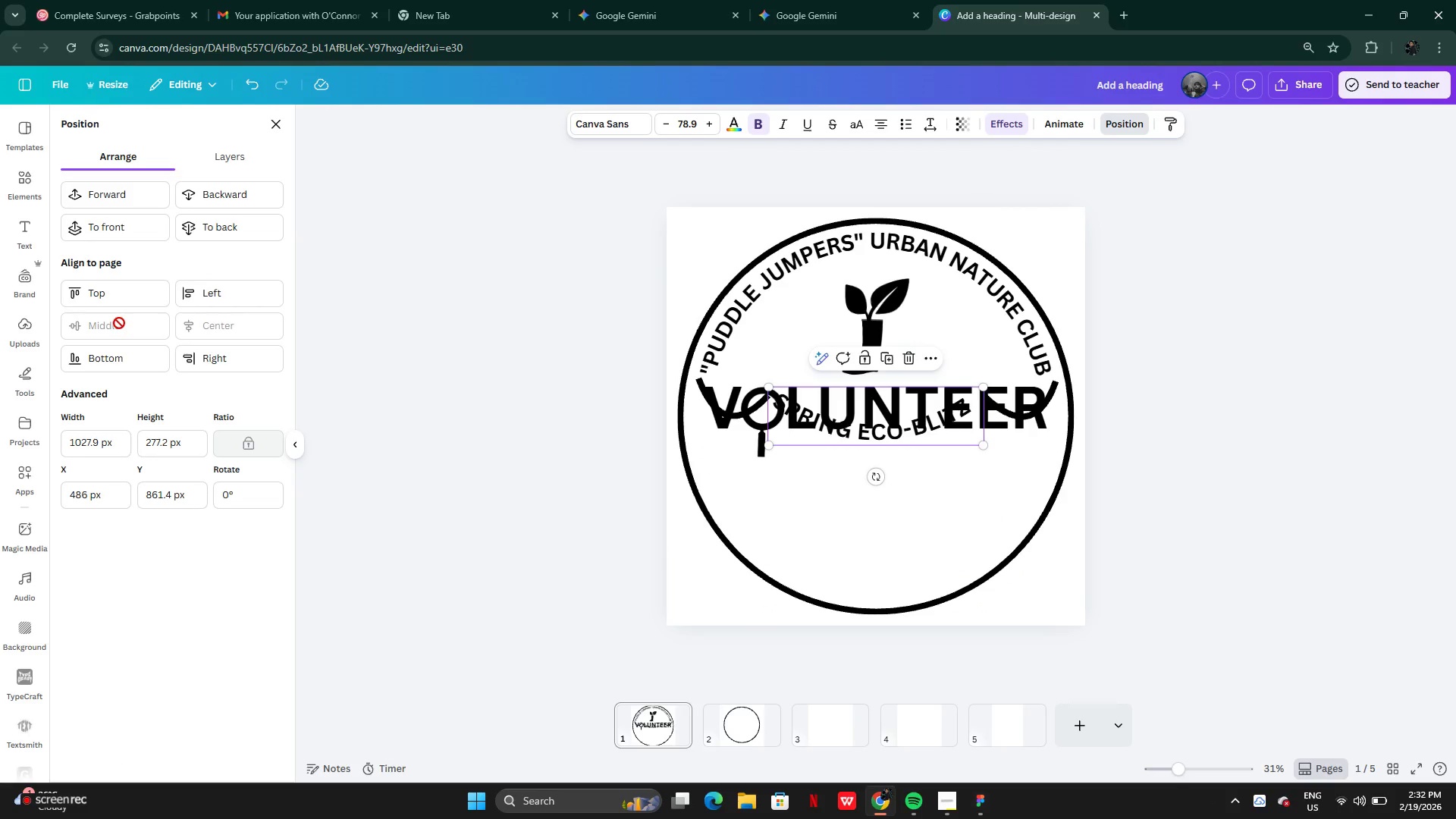 
key(Control+Z)
 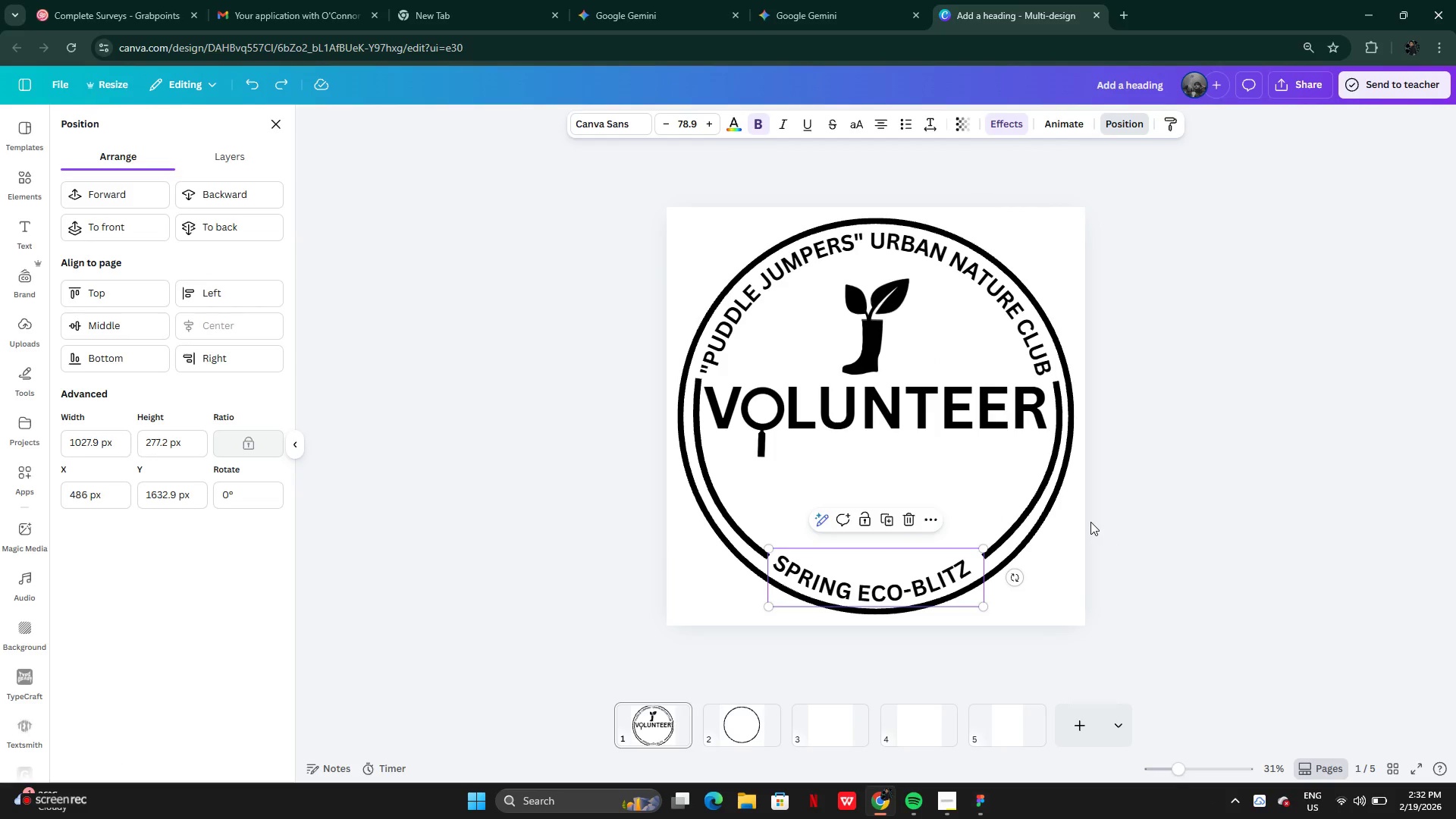 
left_click([1090, 522])
 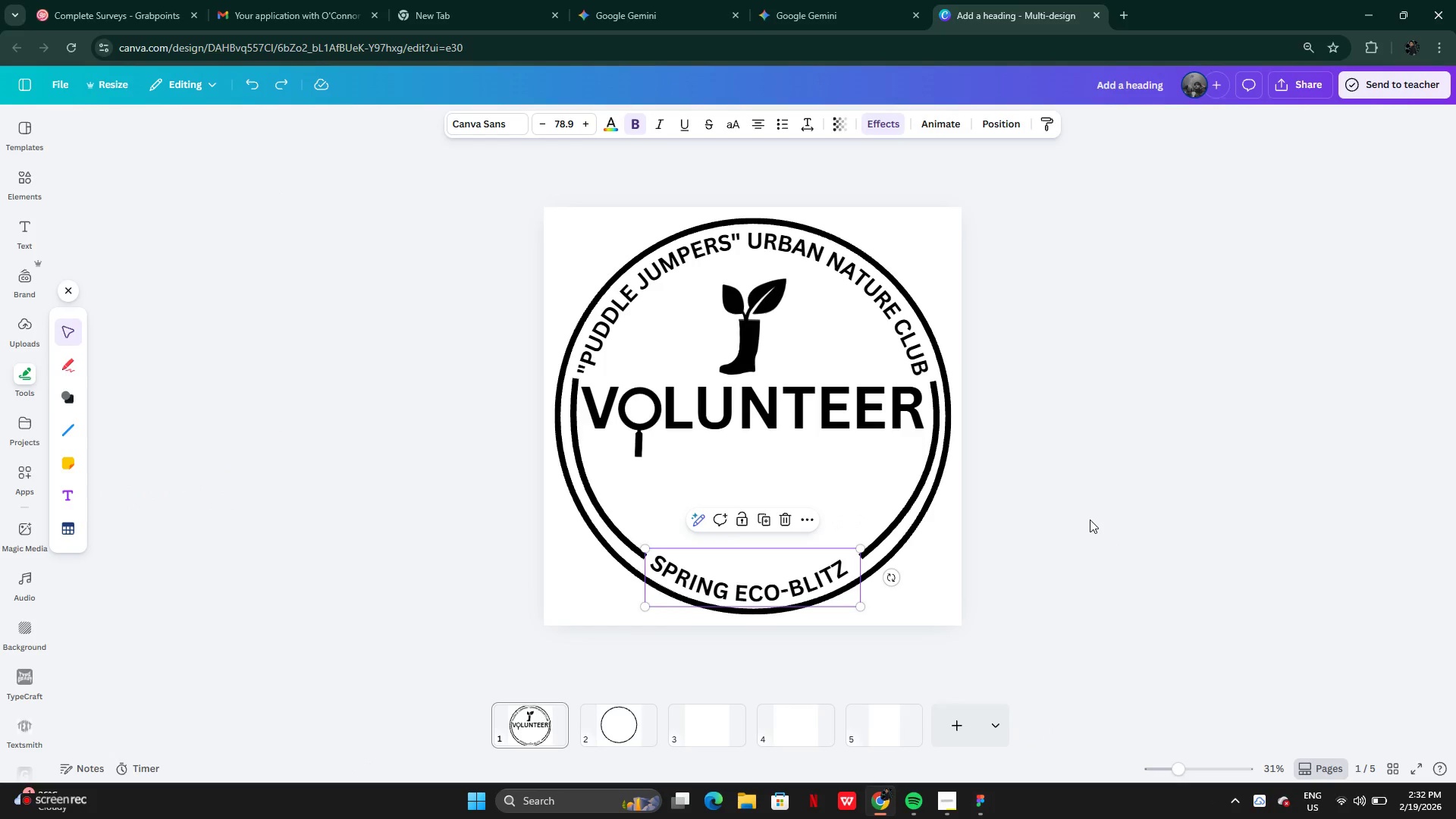 
left_click([1090, 519])
 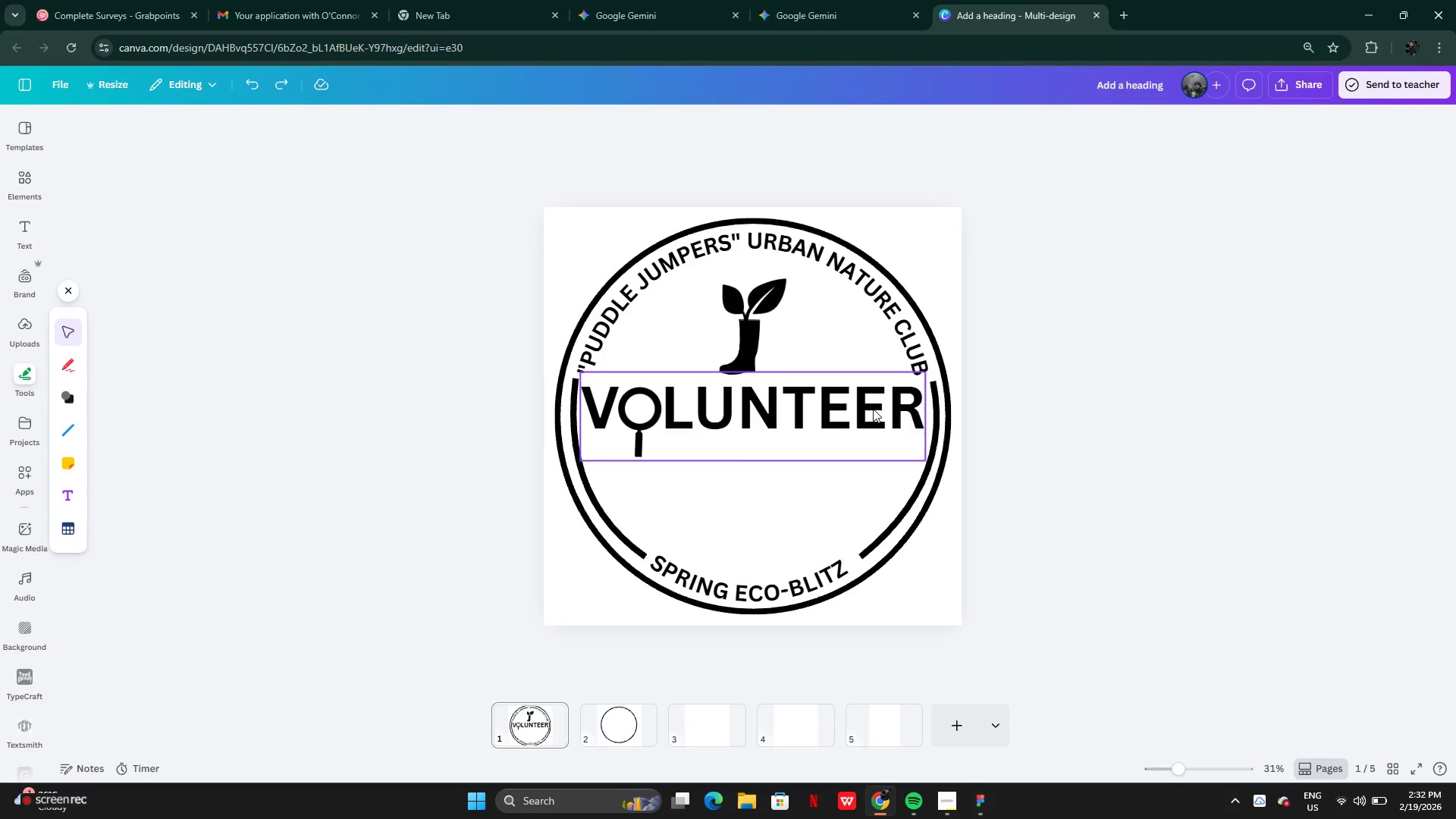 
wait(5.84)
 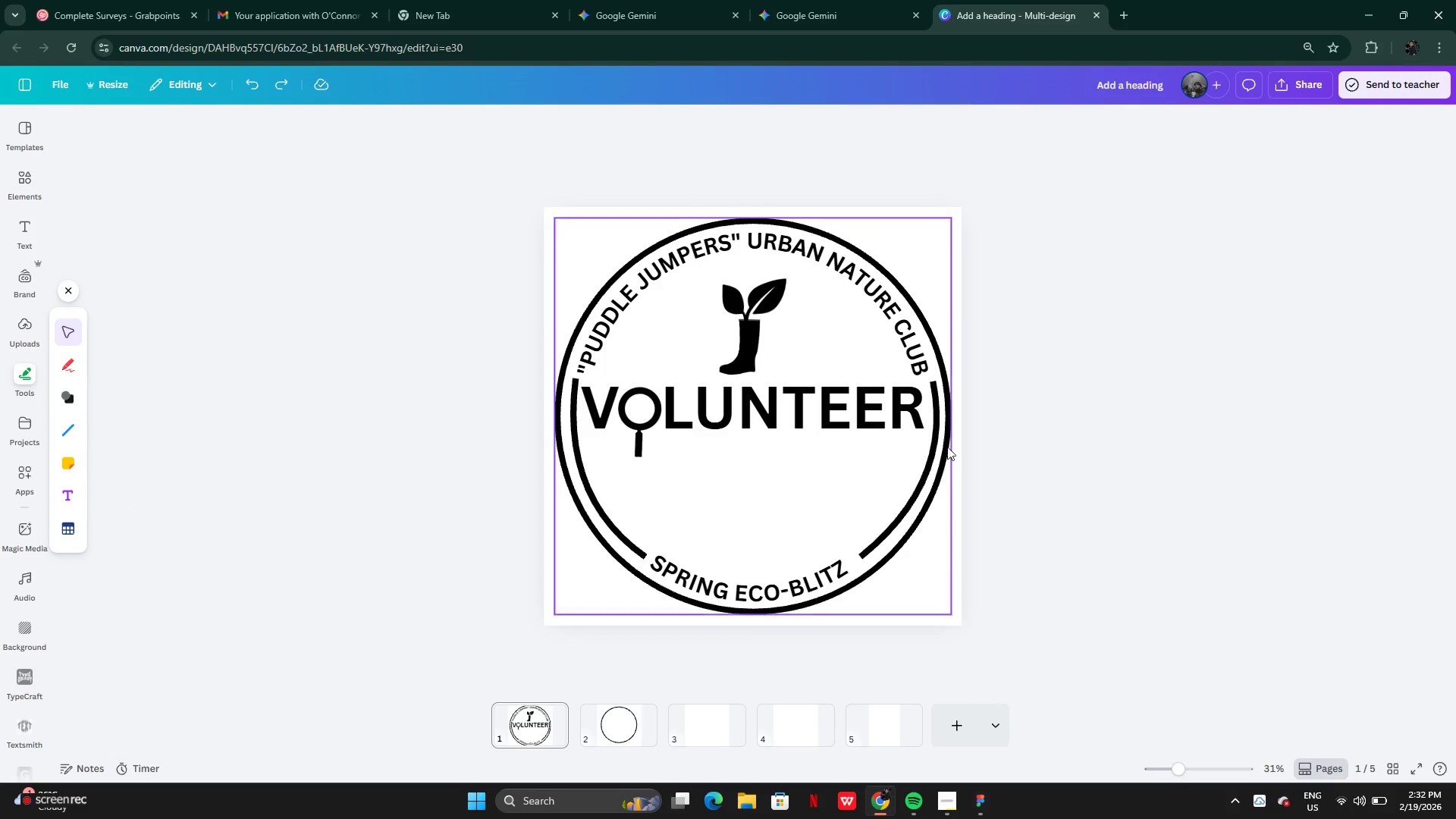 
left_click([934, 438])
 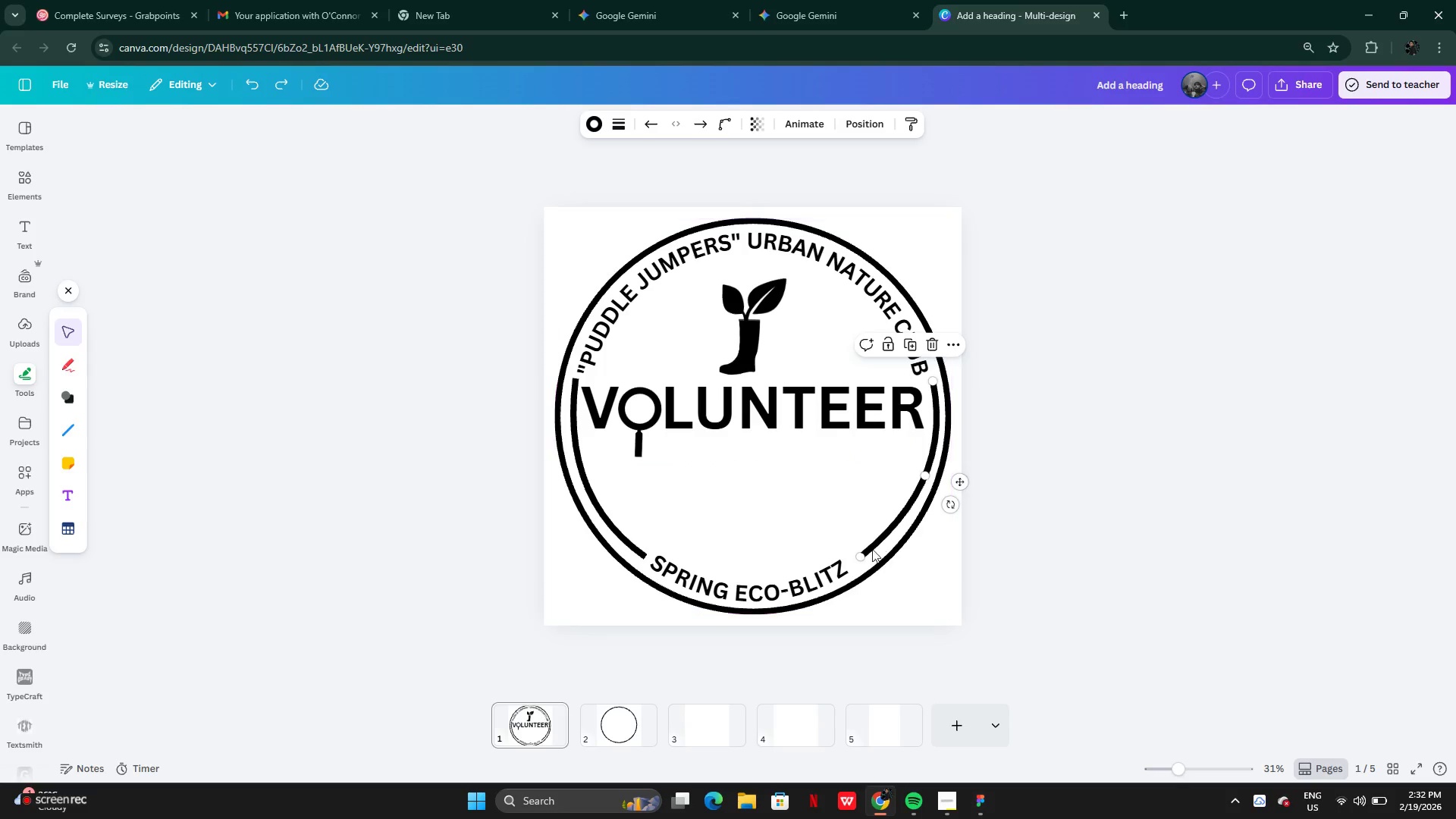 
left_click_drag(start_coordinate=[858, 556], to_coordinate=[852, 560])
 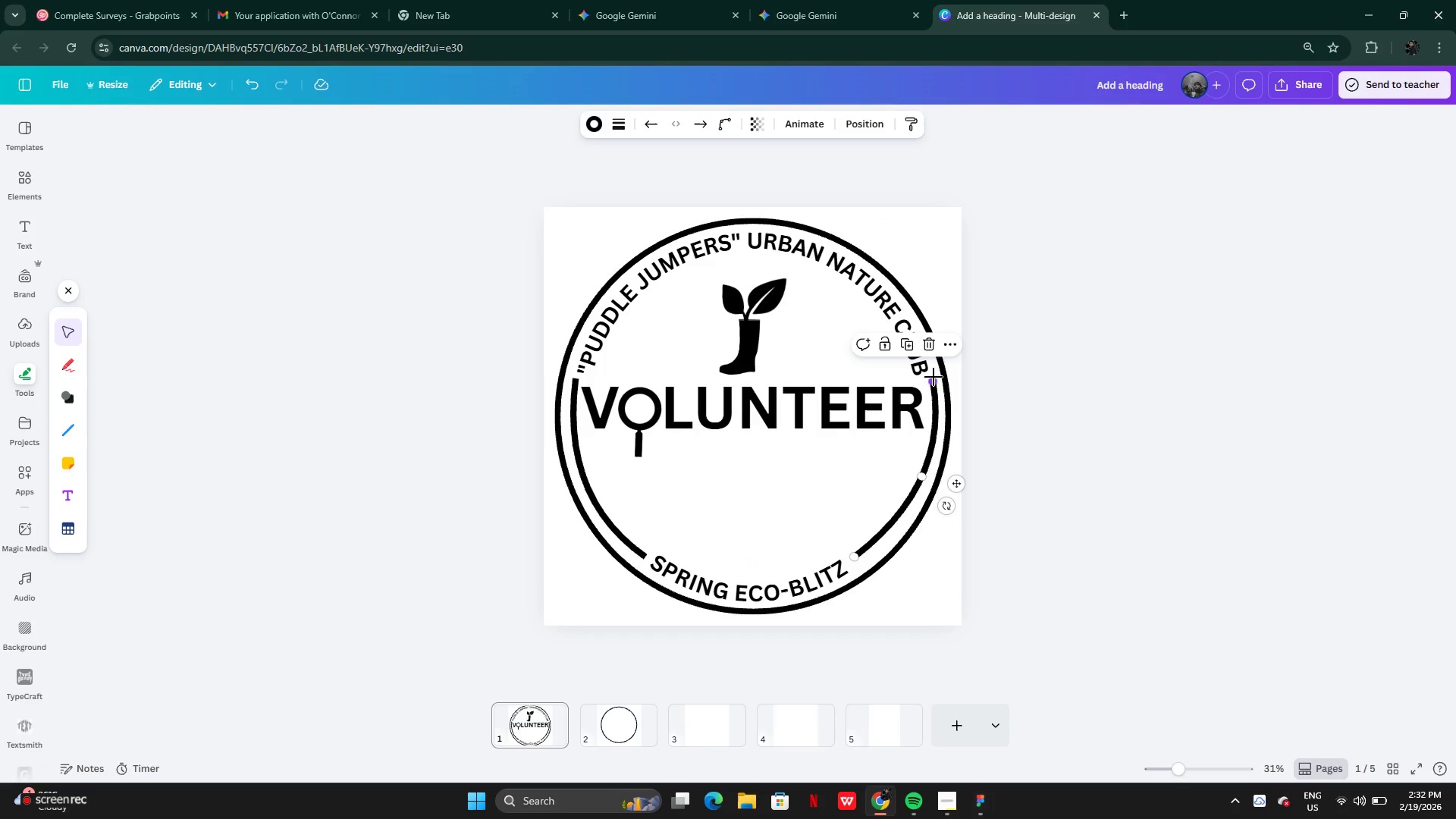 
left_click_drag(start_coordinate=[934, 378], to_coordinate=[928, 377])
 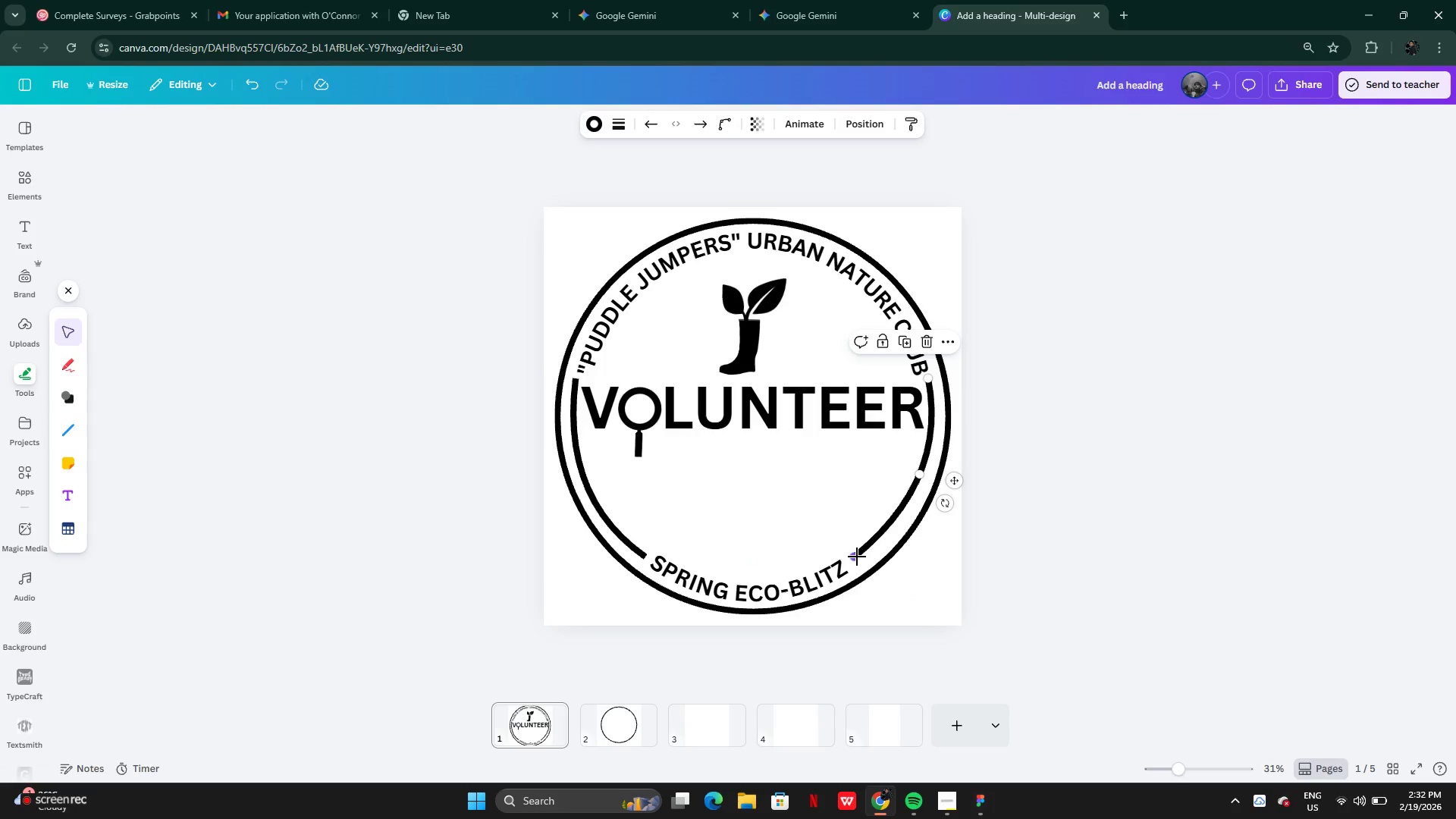 
left_click_drag(start_coordinate=[857, 557], to_coordinate=[861, 563])
 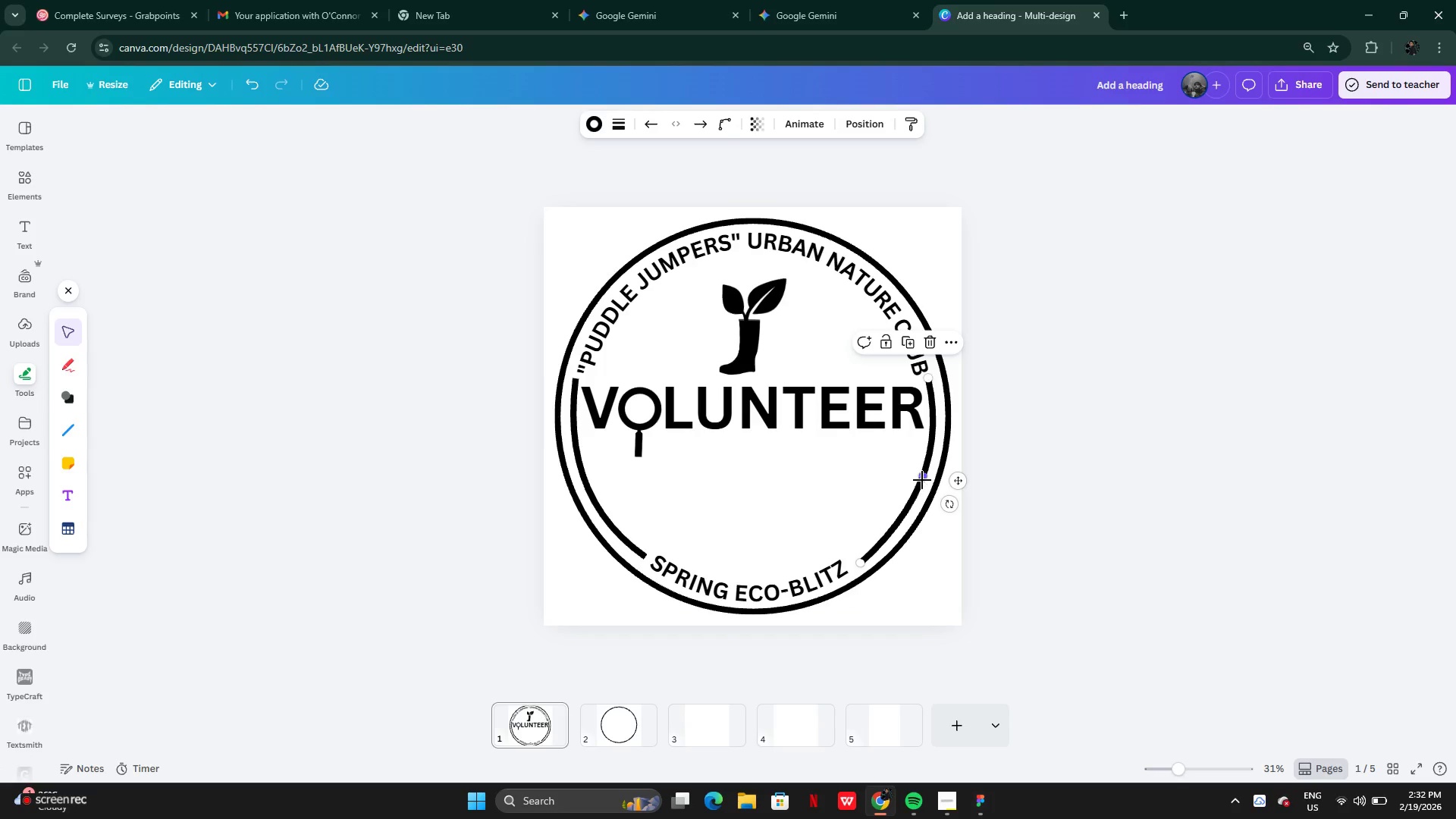 
left_click_drag(start_coordinate=[922, 479], to_coordinate=[922, 475])
 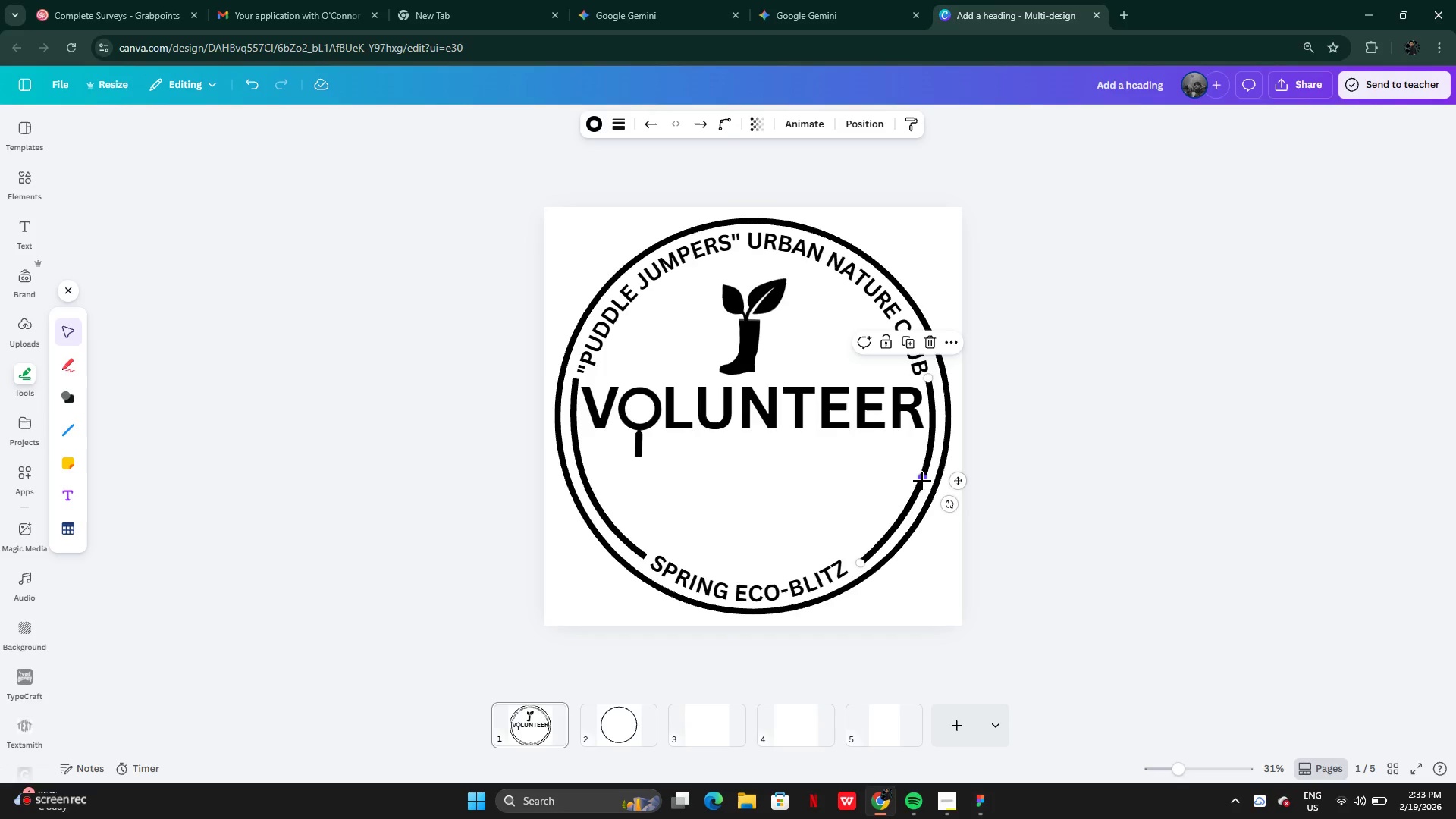 
left_click([1065, 486])
 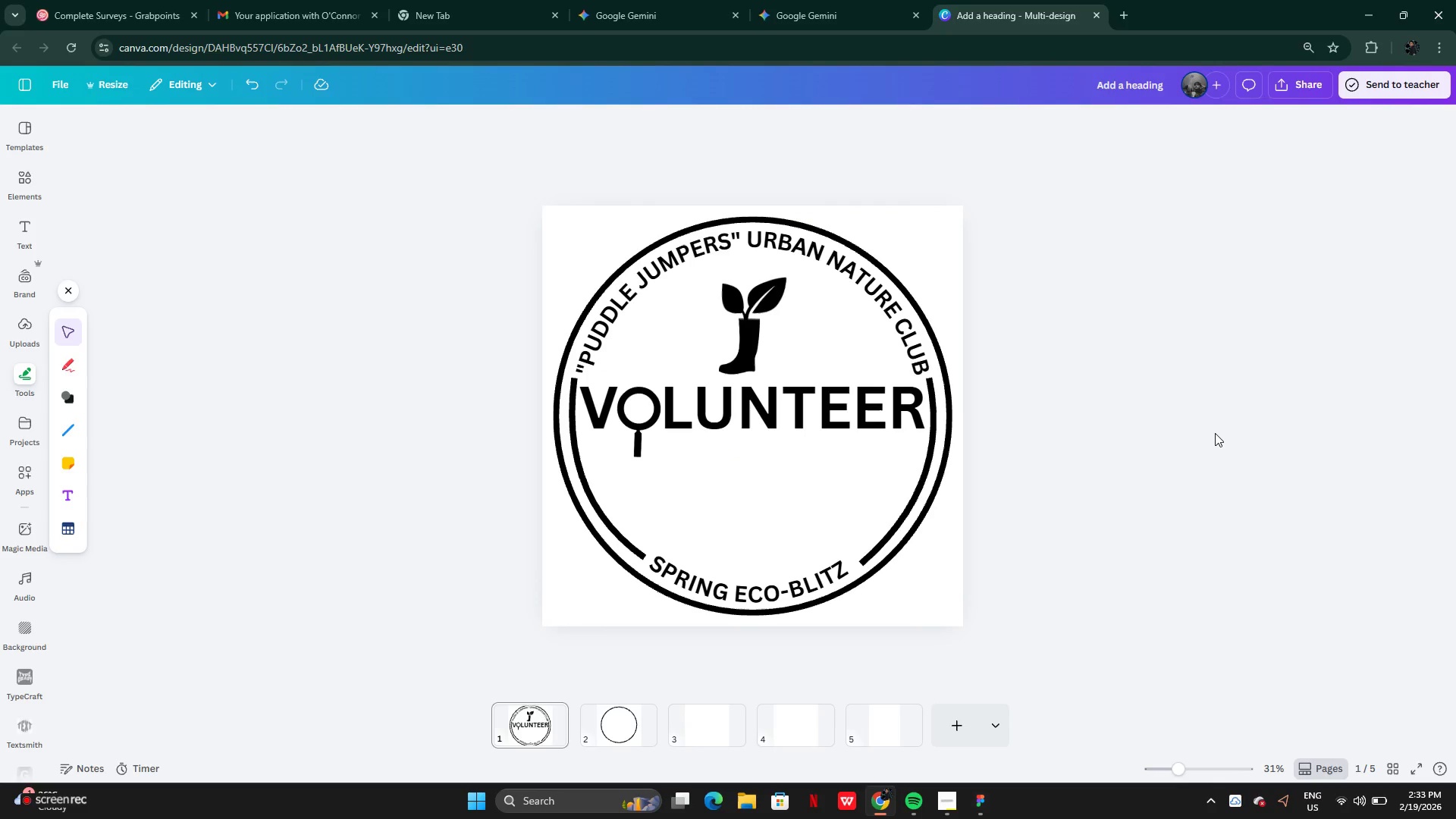 
wait(19.06)
 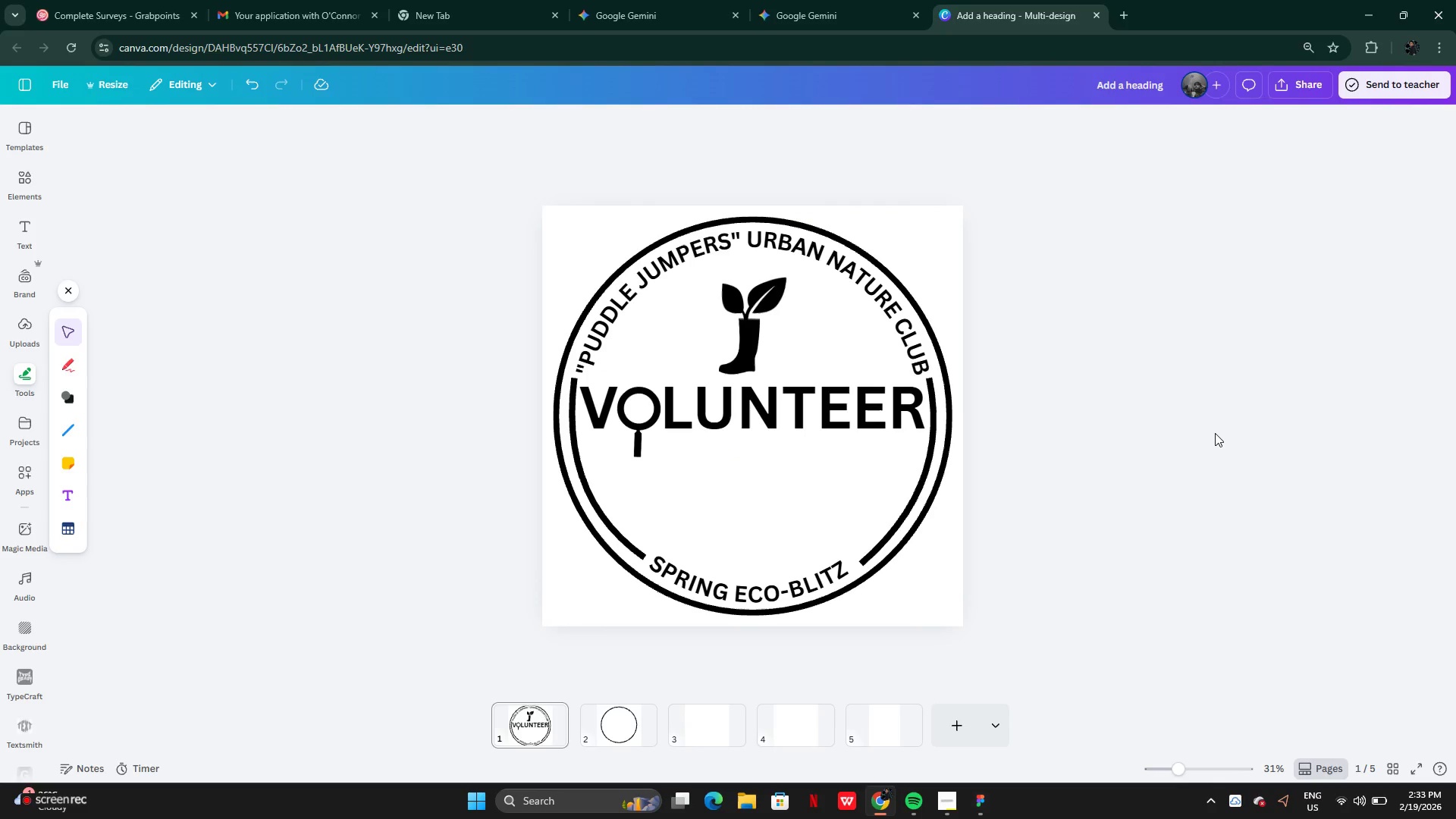 
left_click_drag(start_coordinate=[573, 246], to_coordinate=[543, 245])
 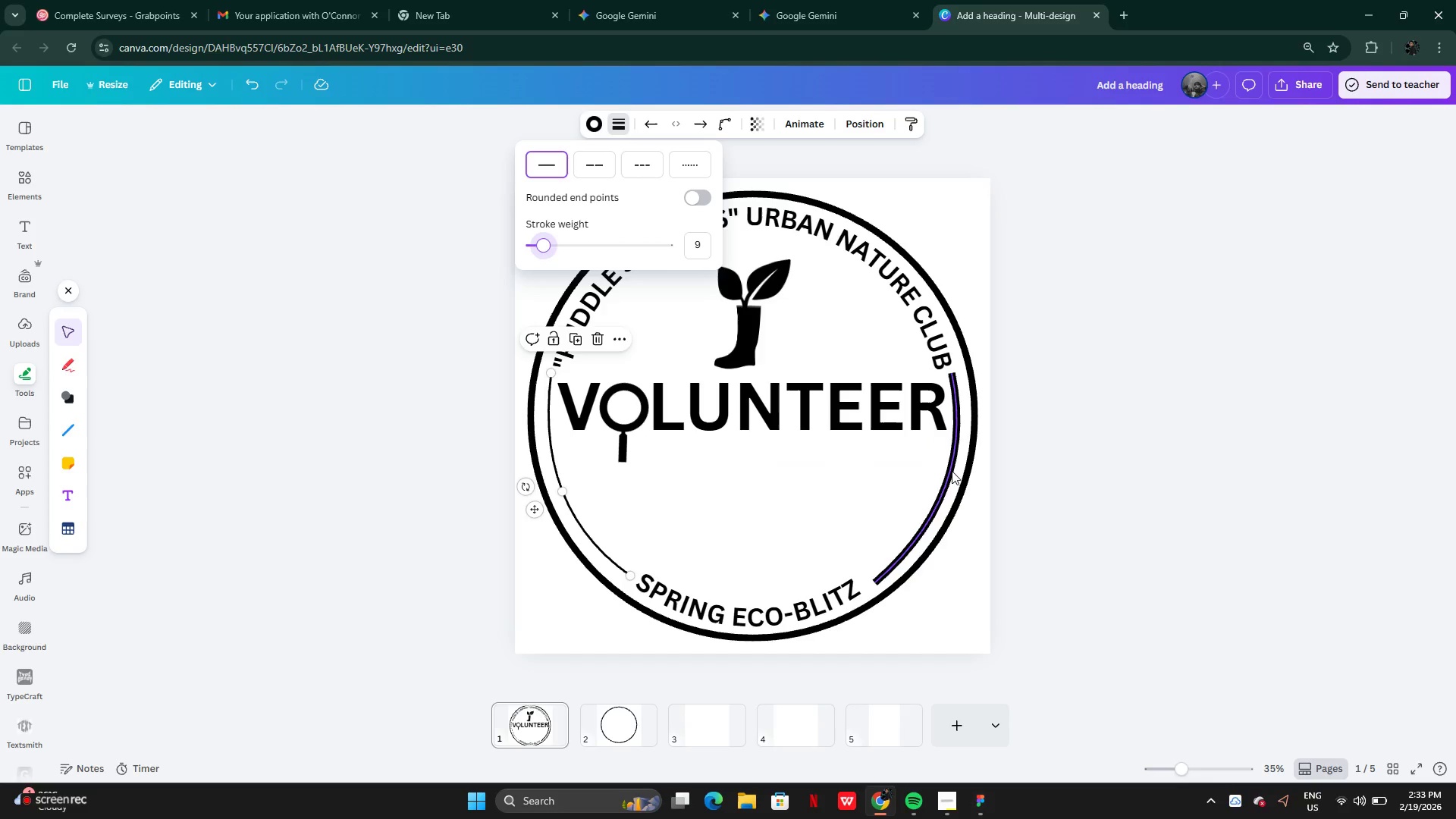 
left_click([952, 473])
 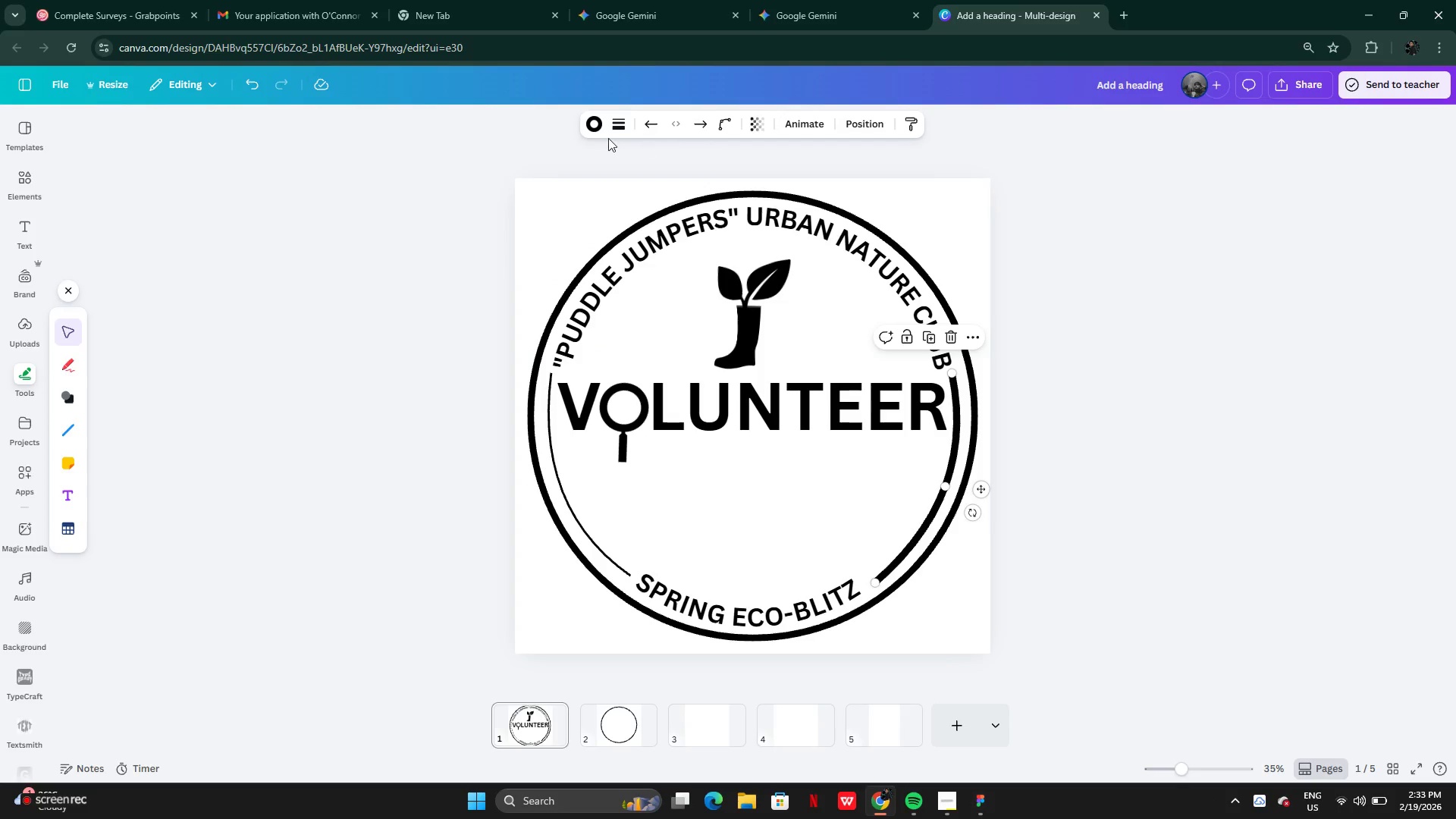 
left_click([620, 130])
 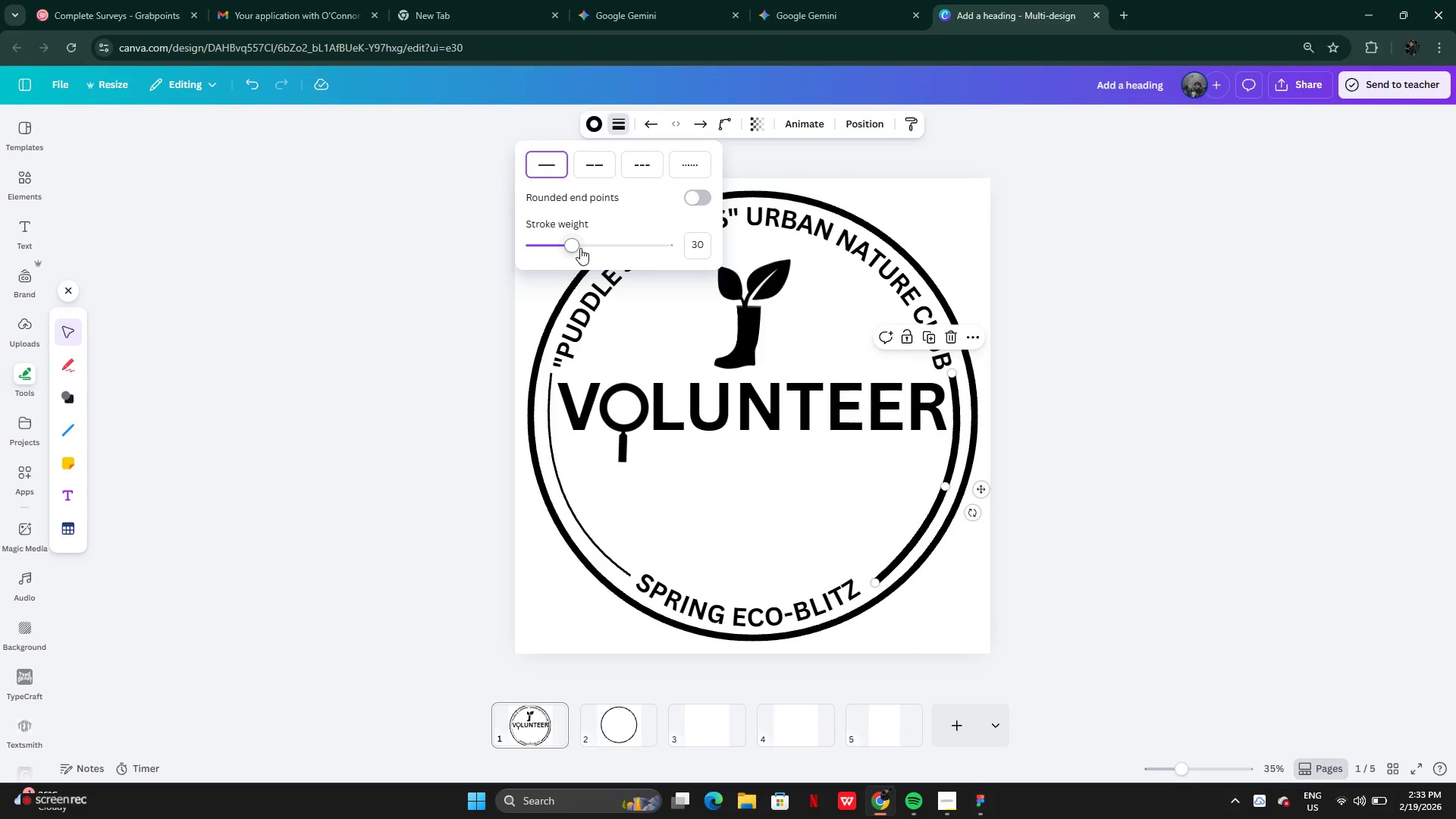 
left_click_drag(start_coordinate=[577, 242], to_coordinate=[543, 256])
 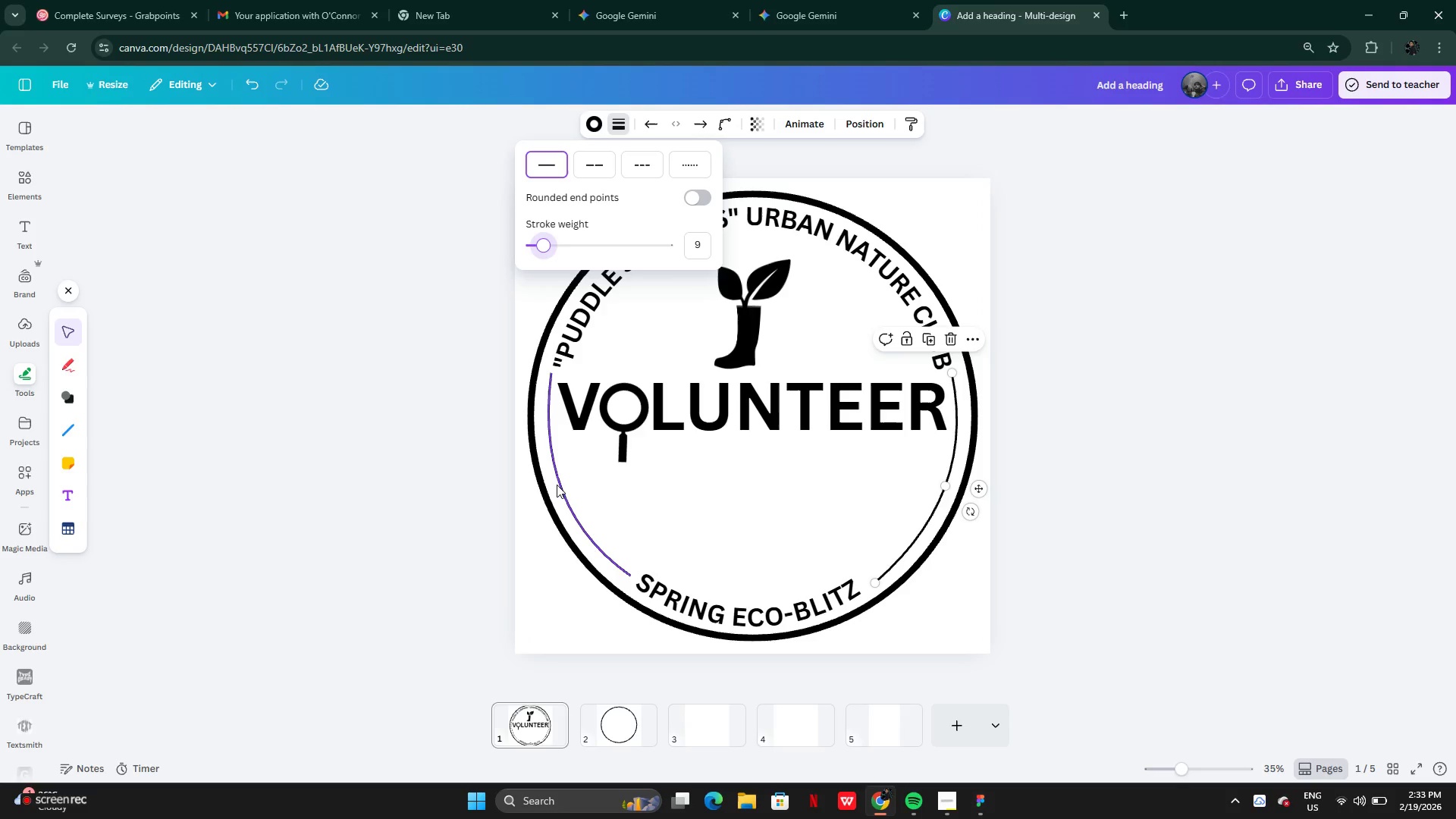 
left_click([561, 490])
 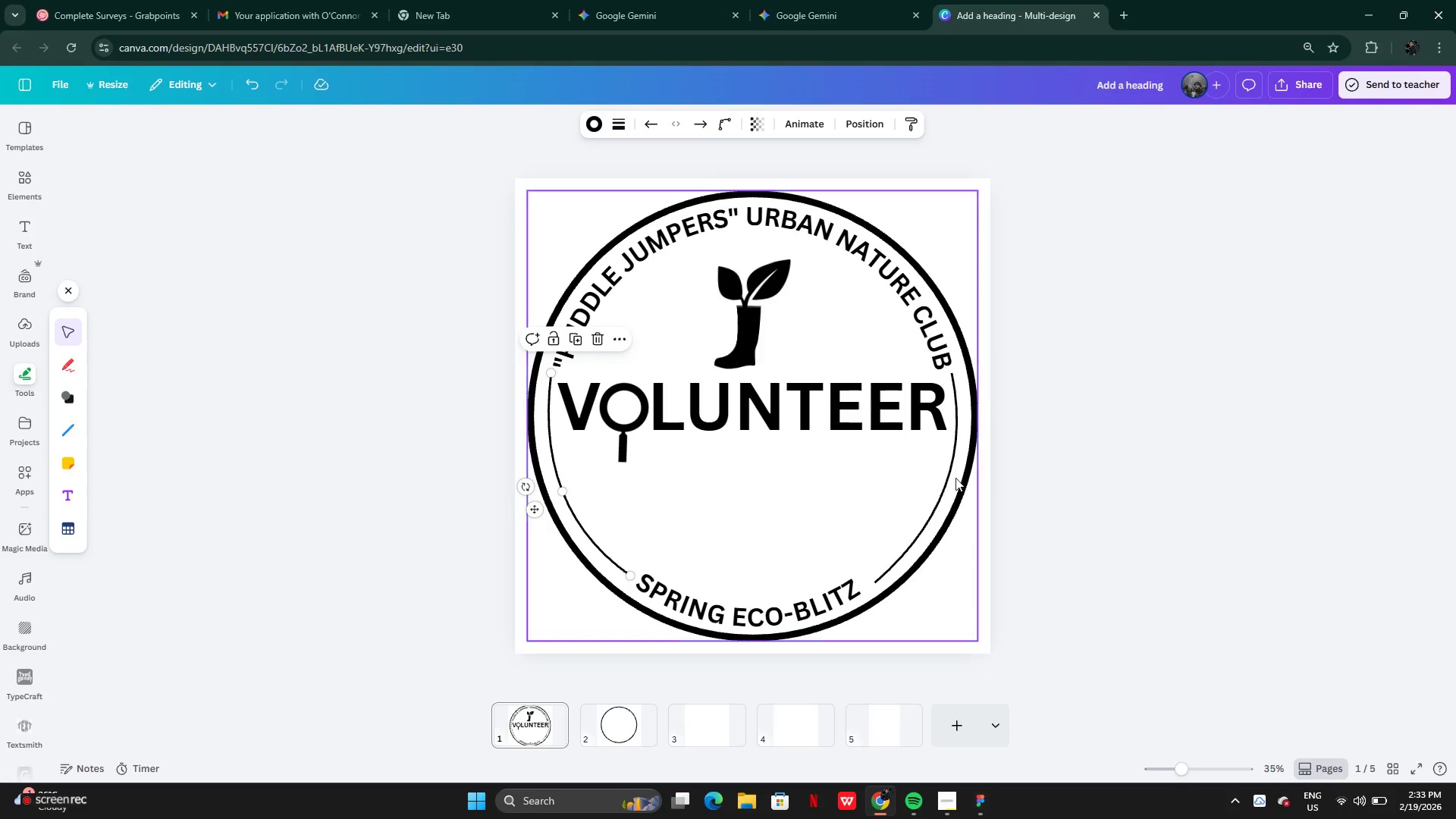 
left_click([946, 482])
 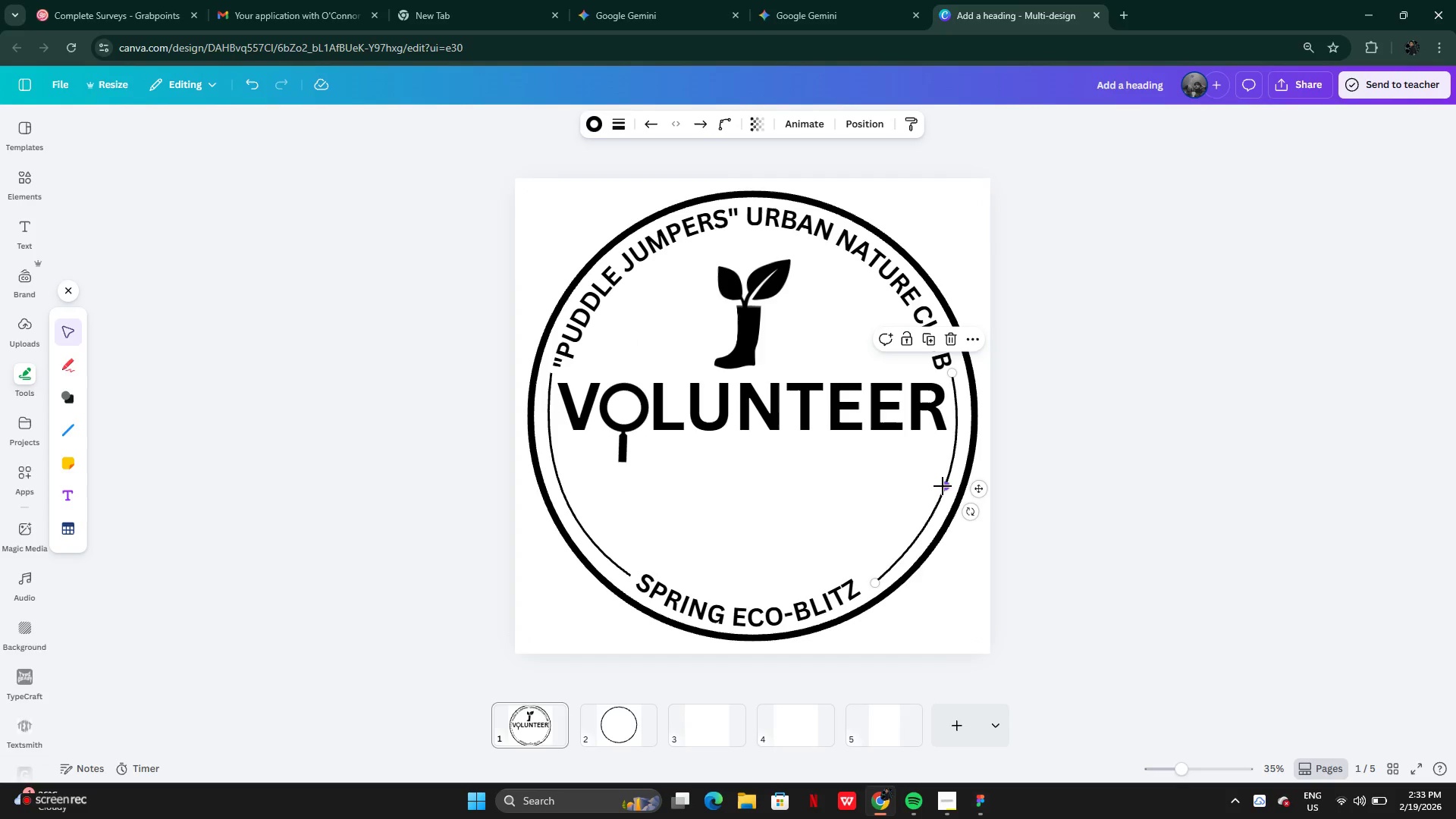 
left_click_drag(start_coordinate=[943, 486], to_coordinate=[943, 491])
 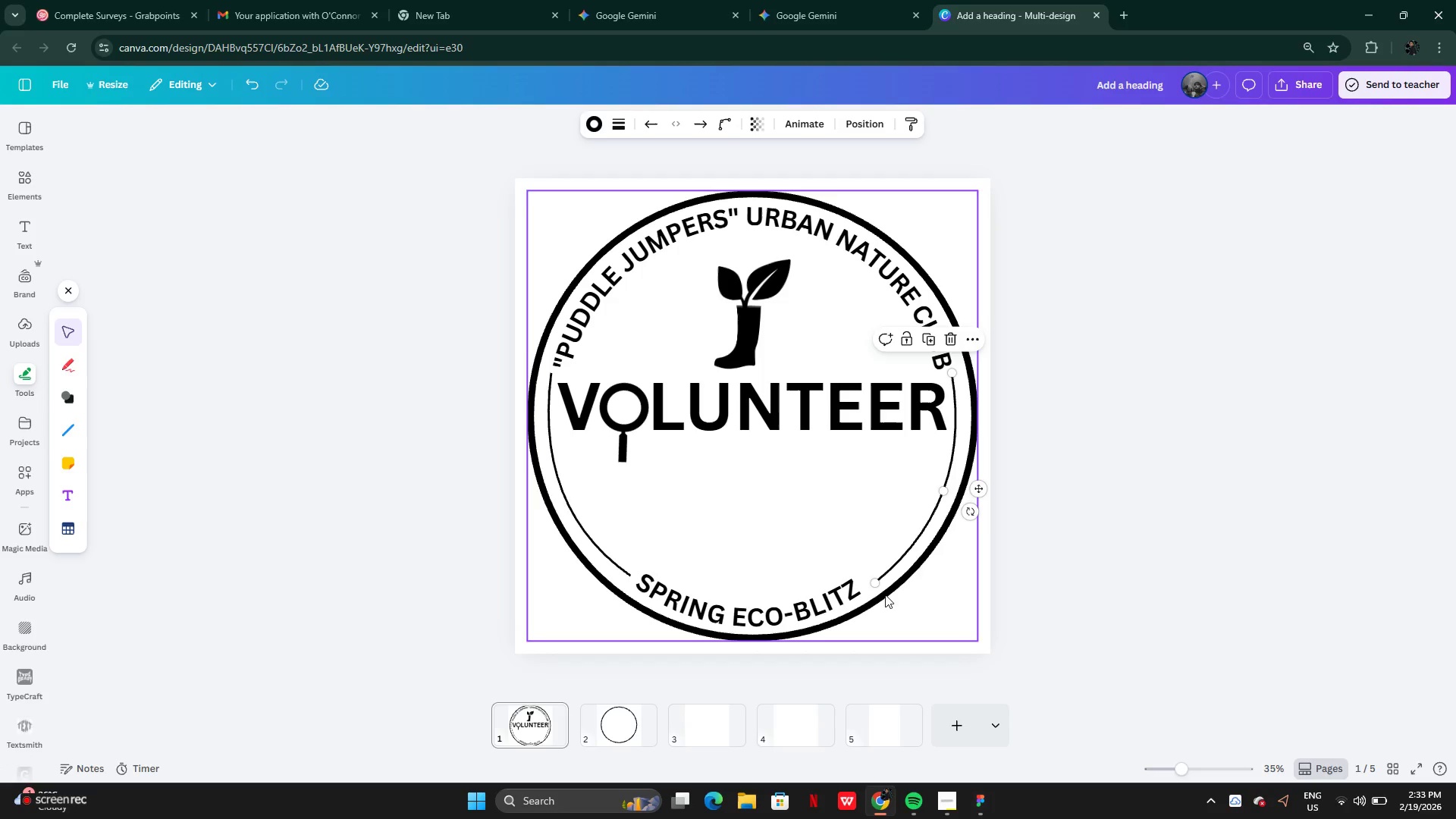 
left_click_drag(start_coordinate=[874, 582], to_coordinate=[874, 578])
 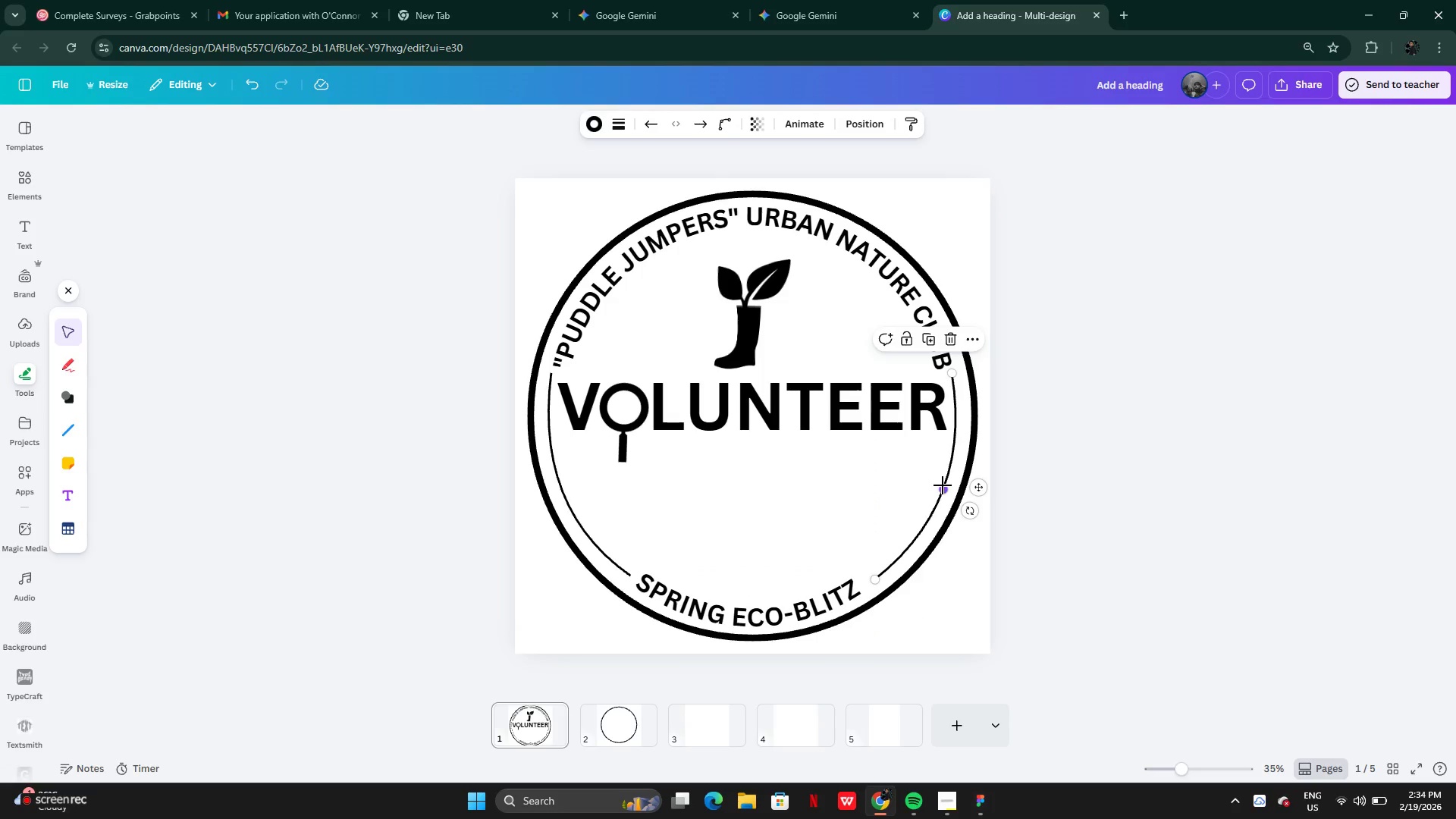 
left_click_drag(start_coordinate=[943, 485], to_coordinate=[944, 490])
 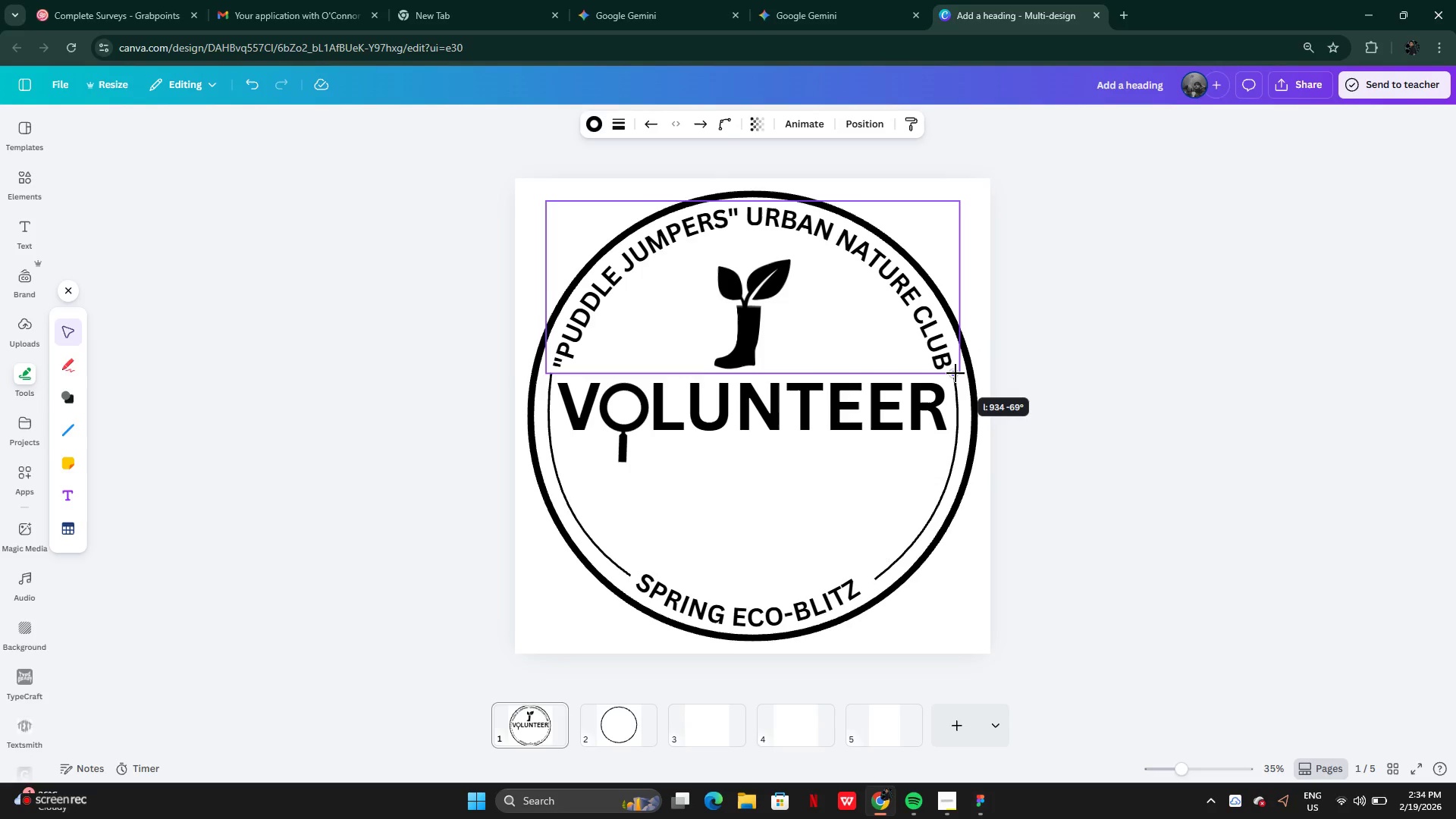 
wait(6.03)
 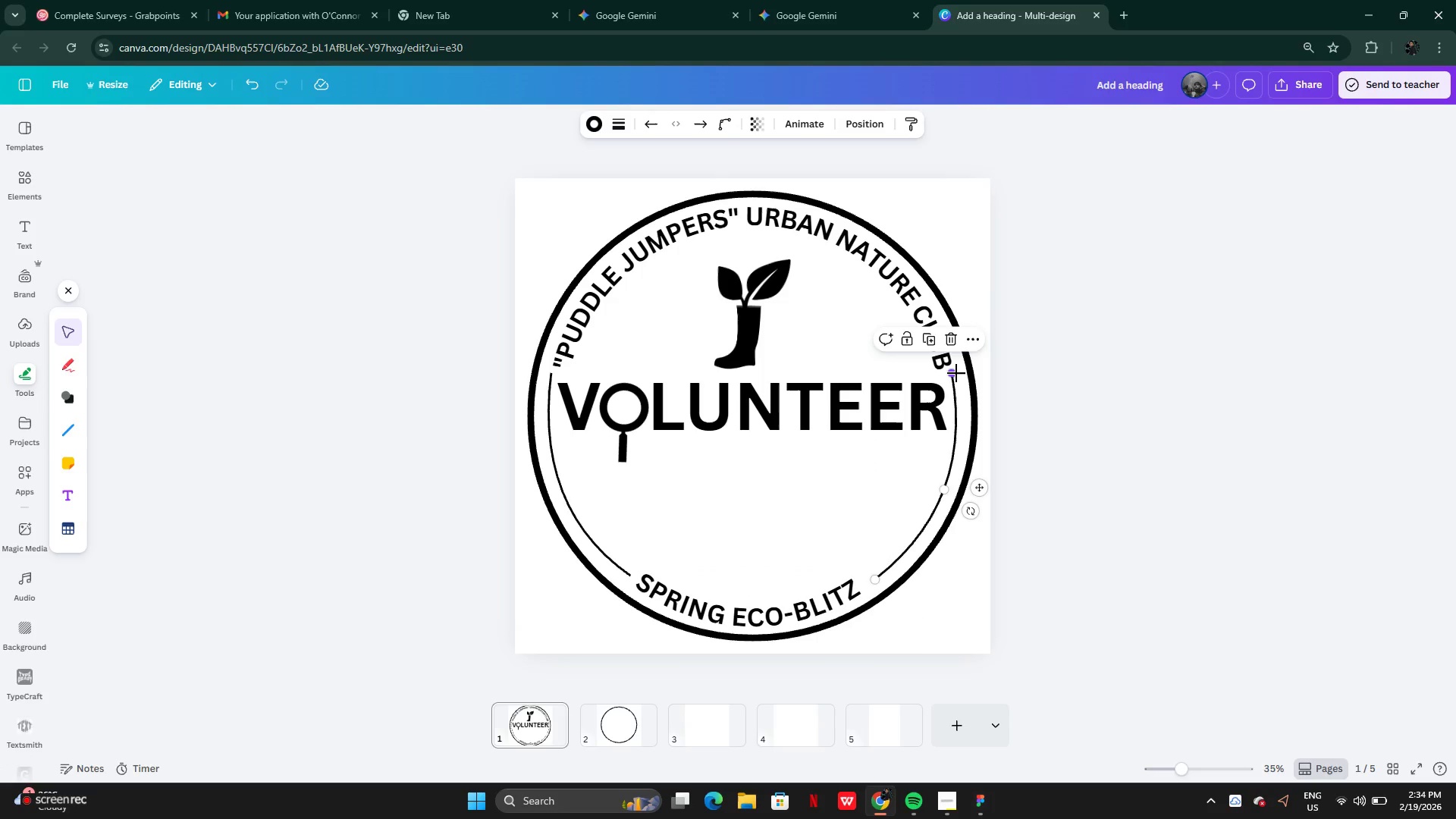 
left_click([1068, 385])
 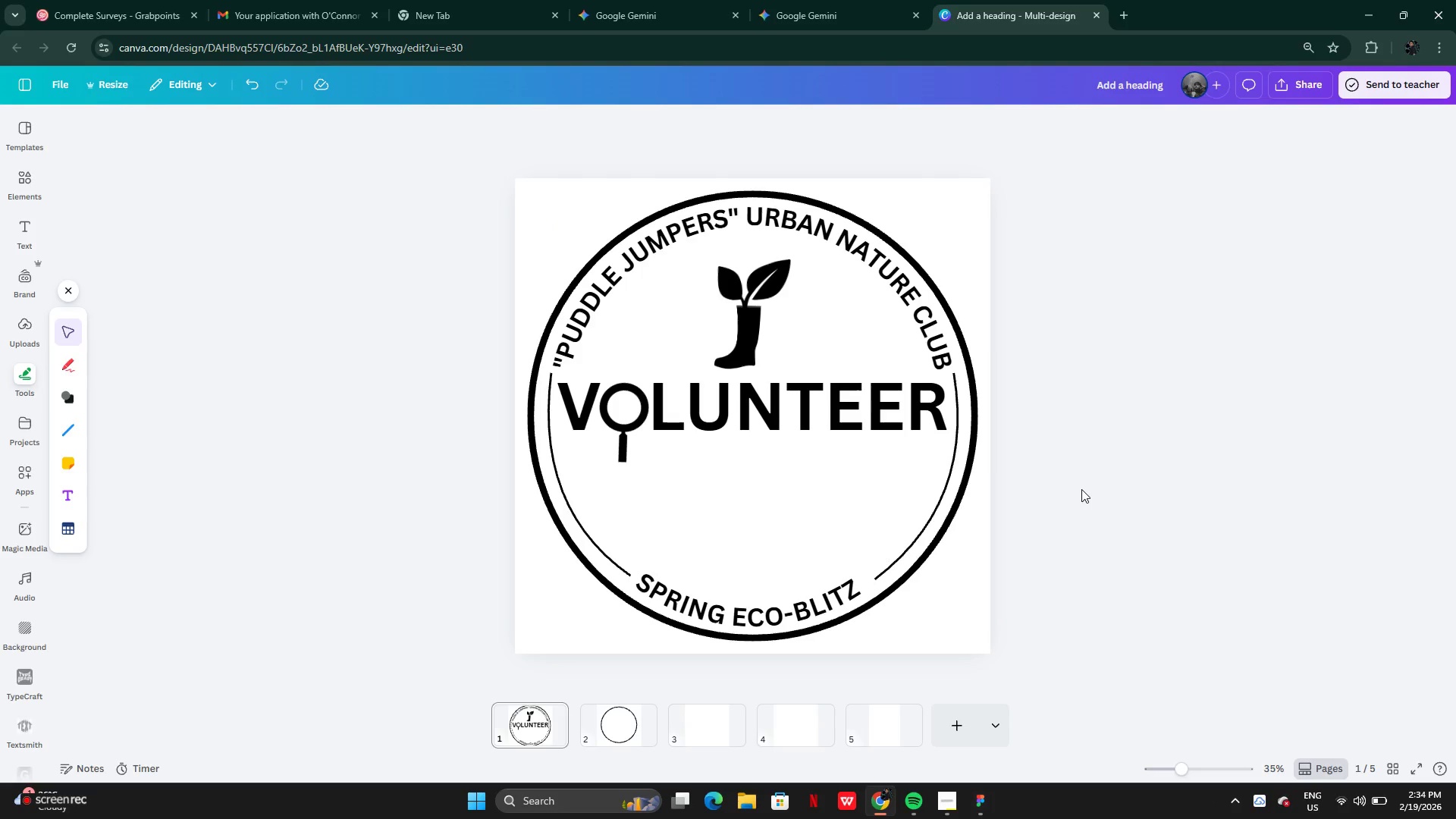 
wait(5.89)
 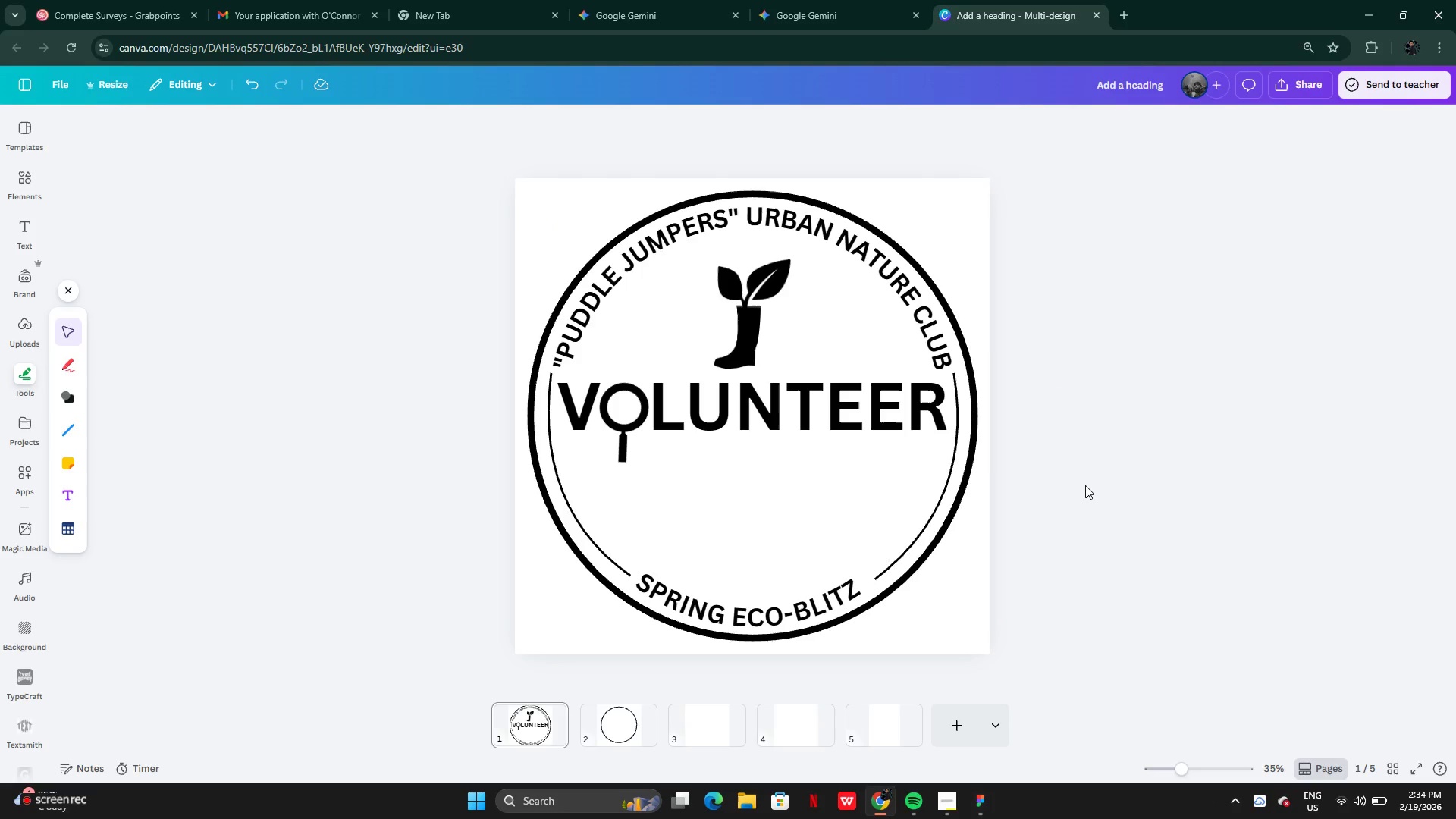 
left_click([711, 218])
 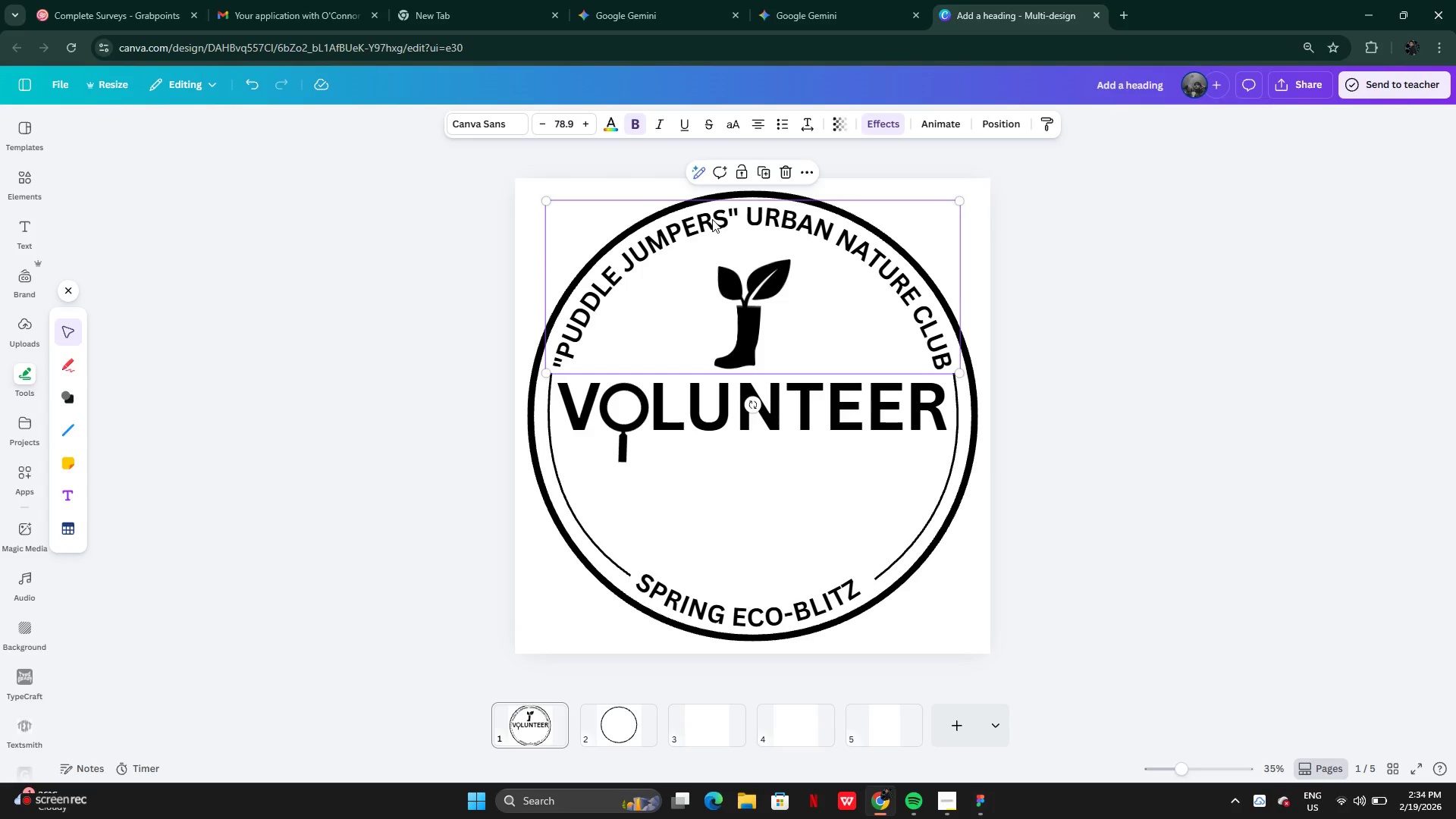 
key(ArrowUp)
 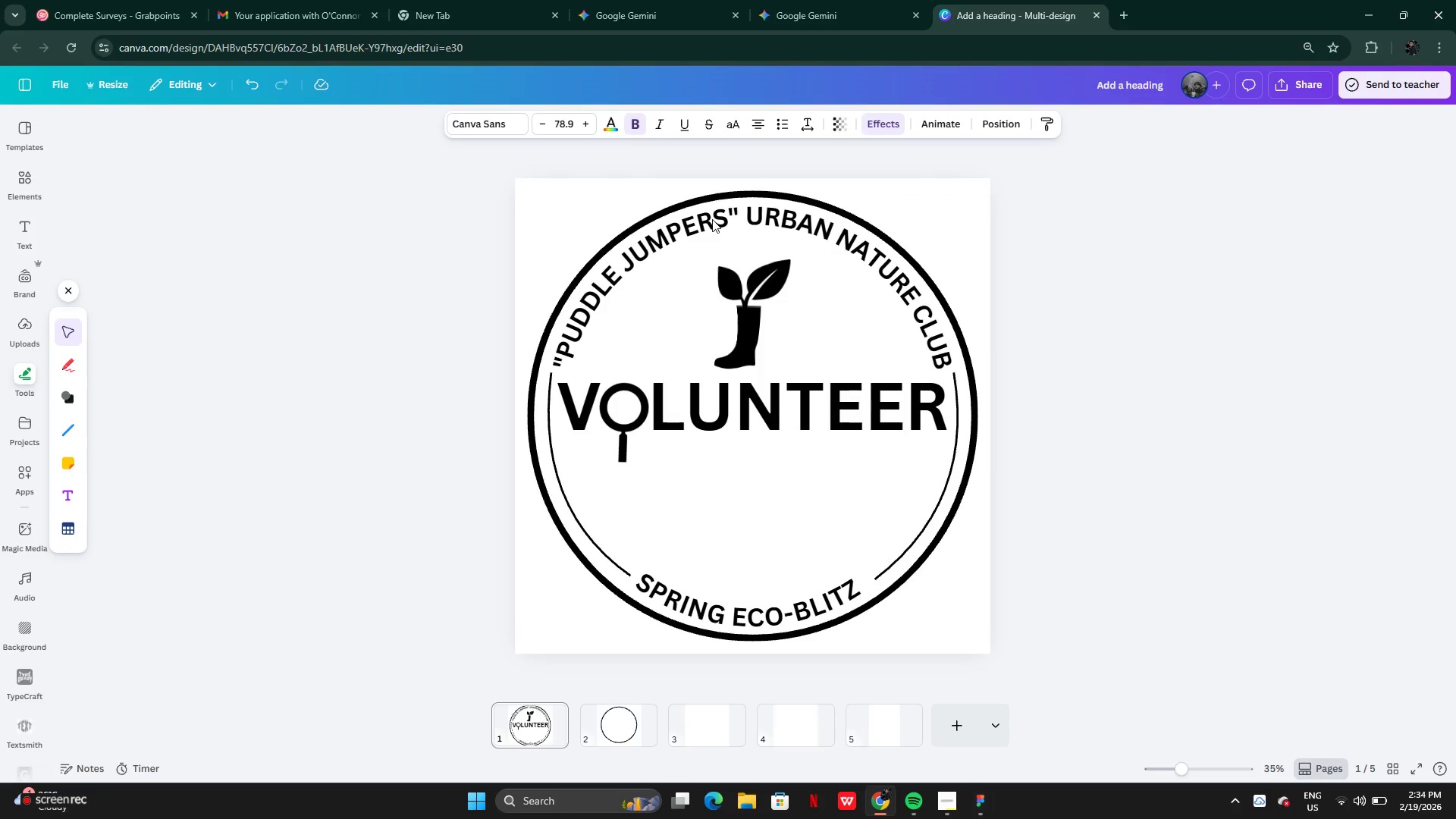 
key(ArrowUp)
 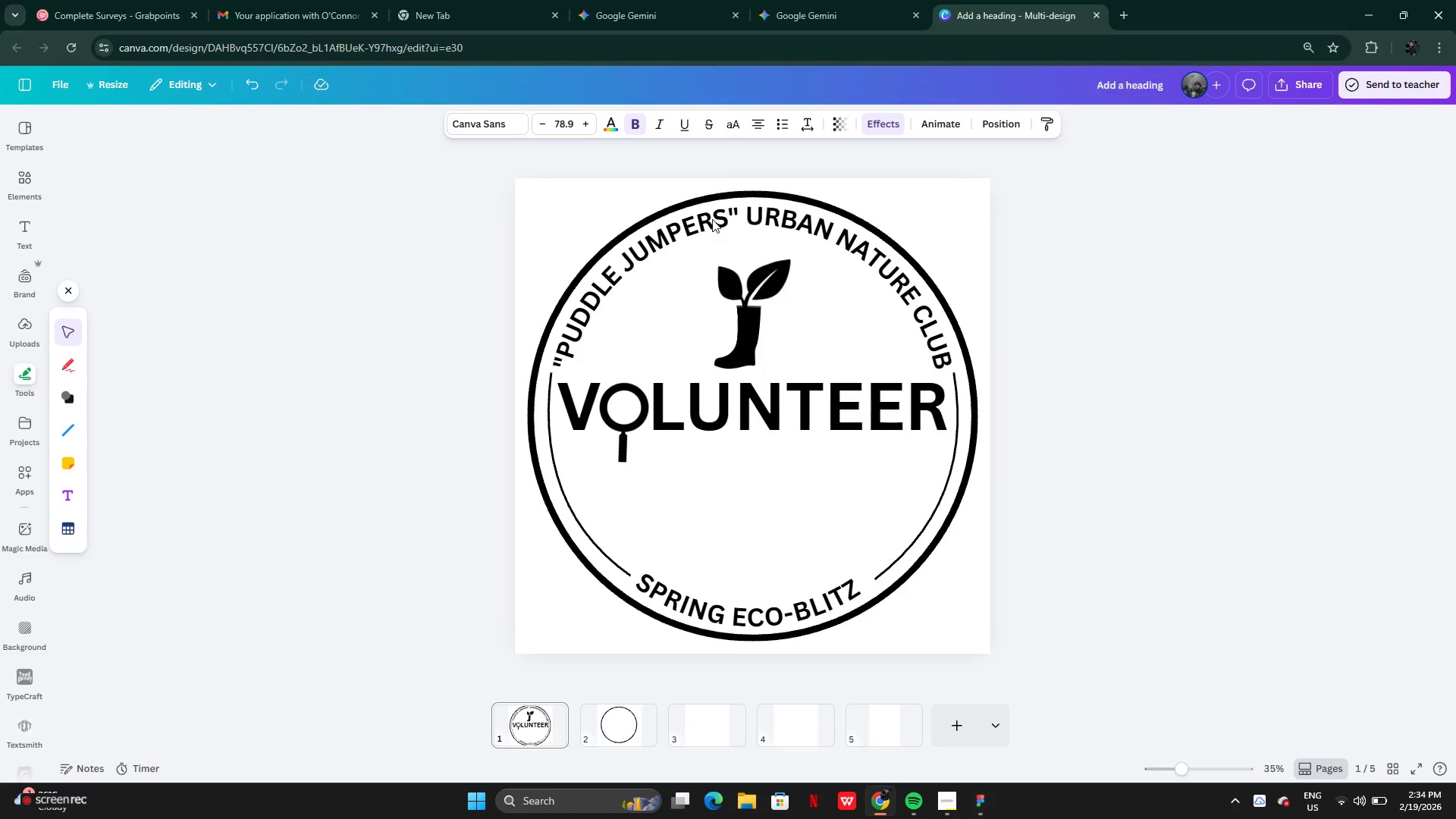 
key(ArrowUp)
 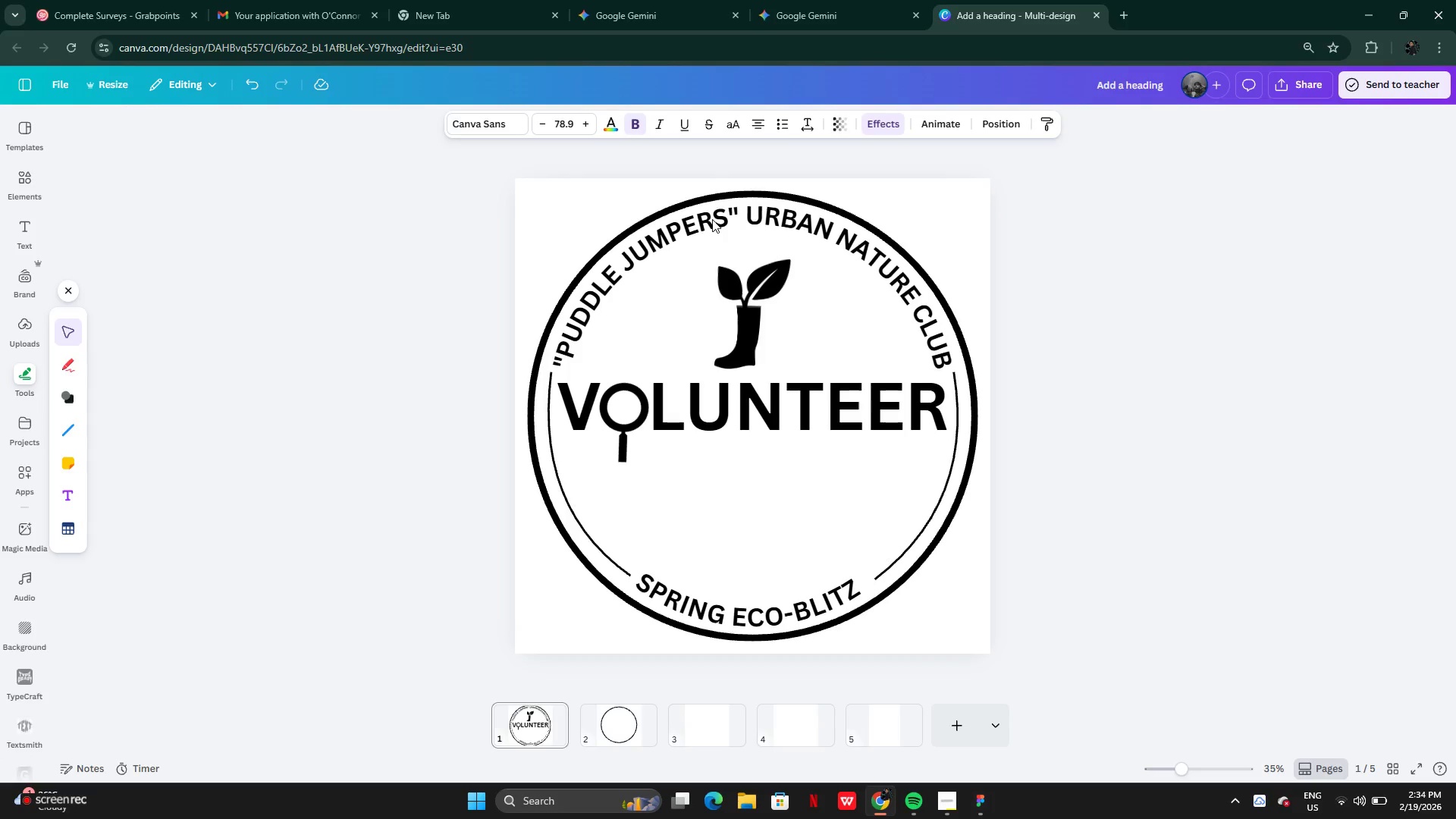 
key(ArrowUp)
 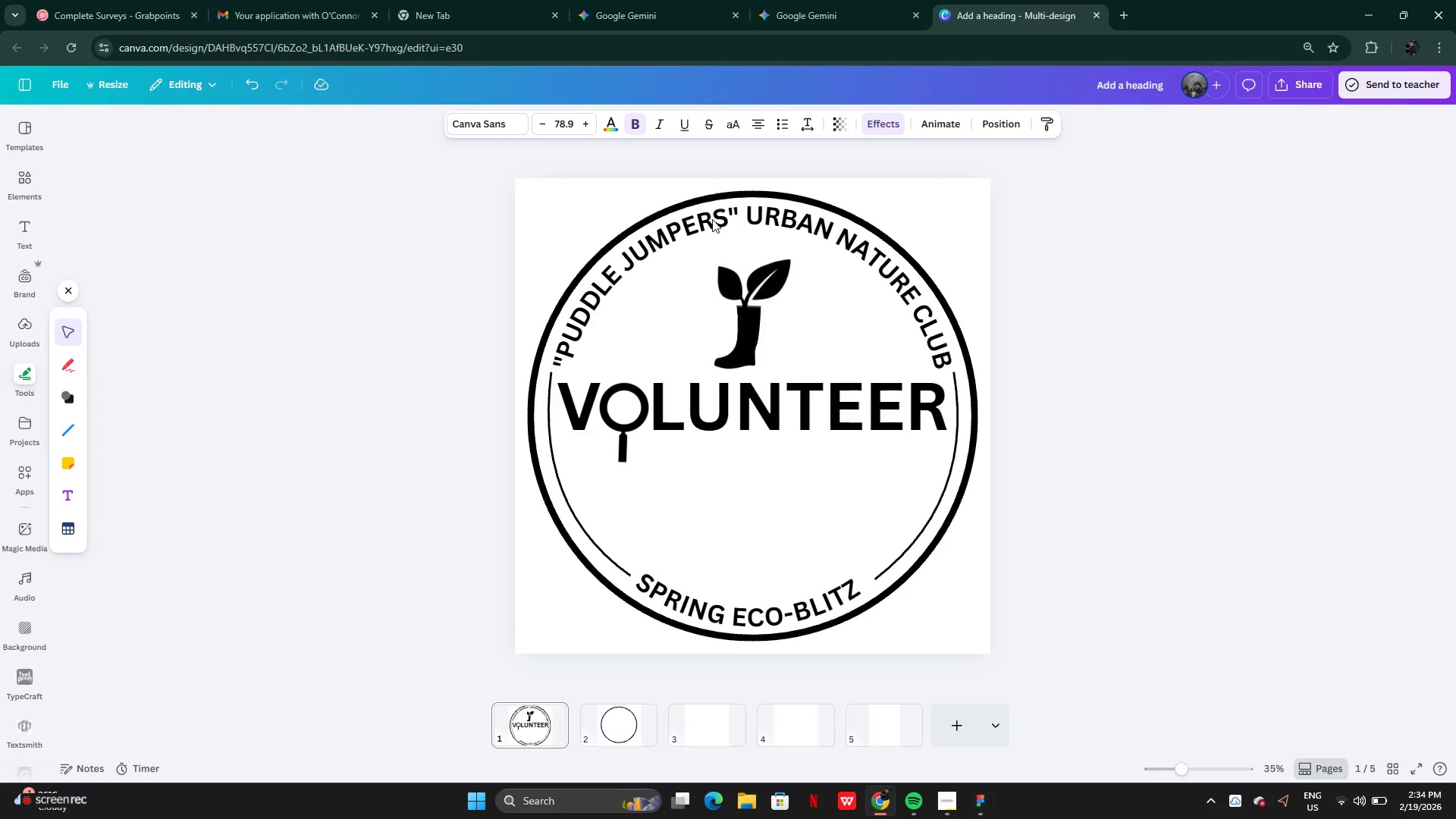 
key(ArrowUp)
 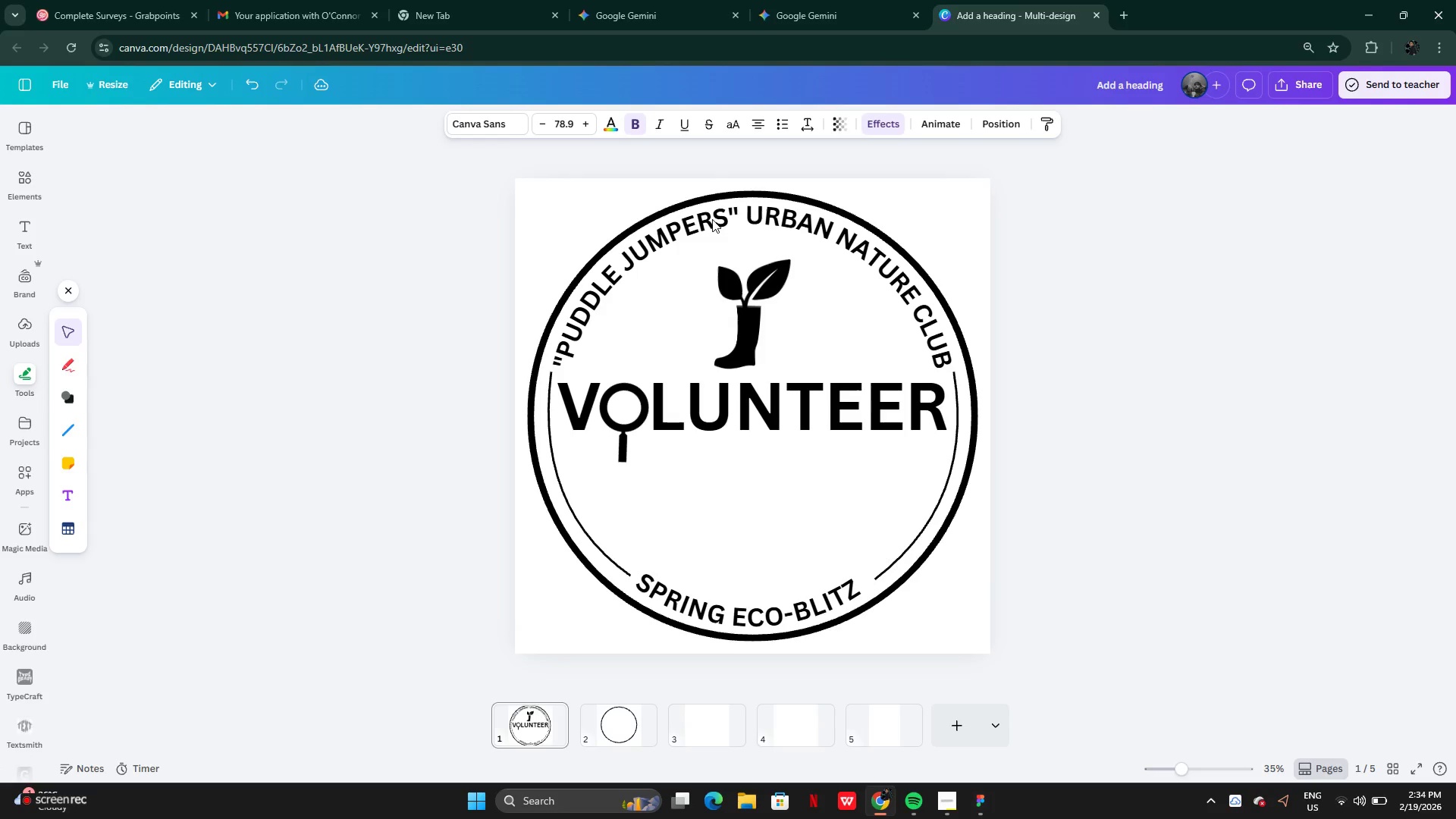 
key(ArrowUp)
 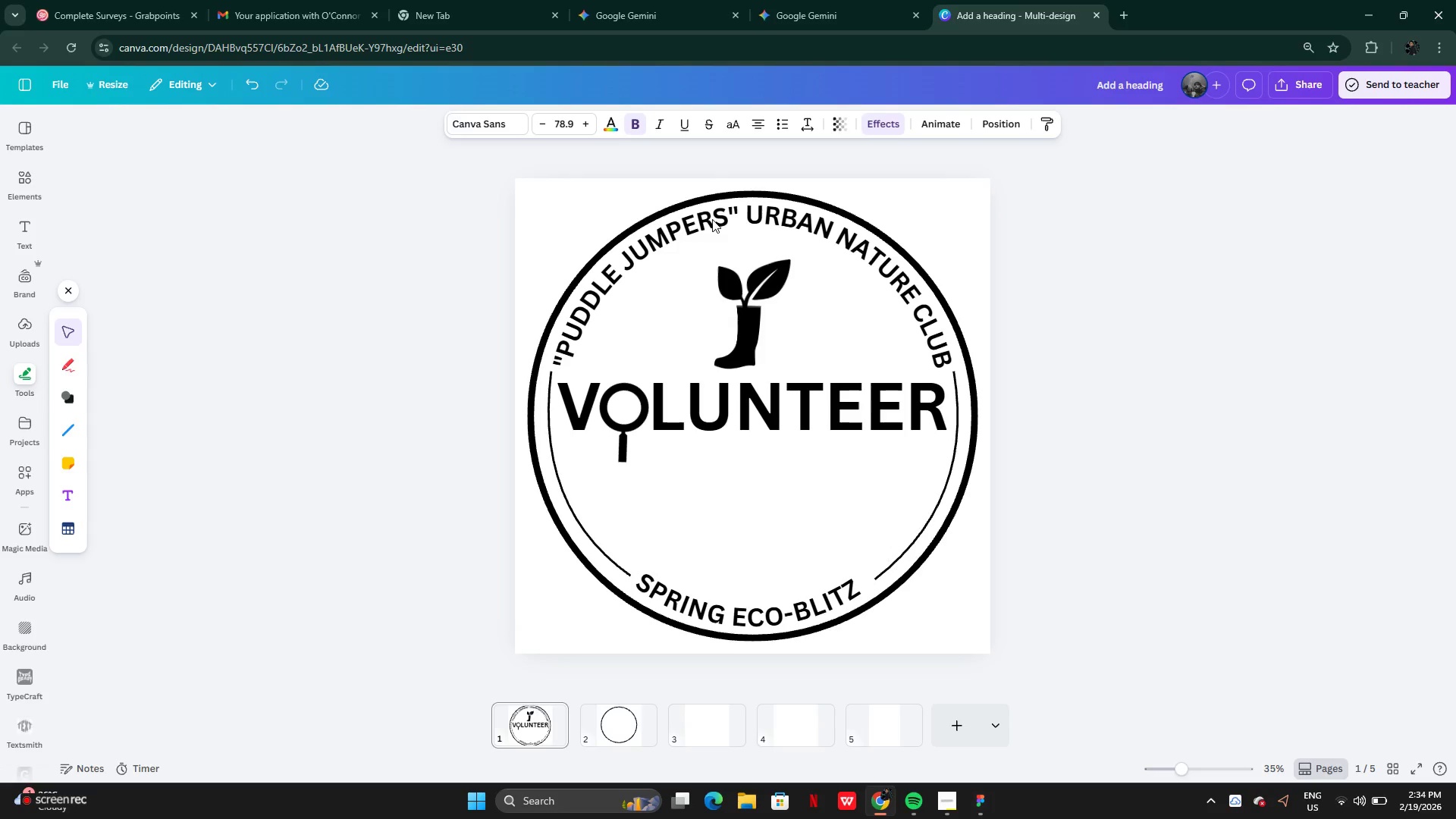 
key(ArrowUp)
 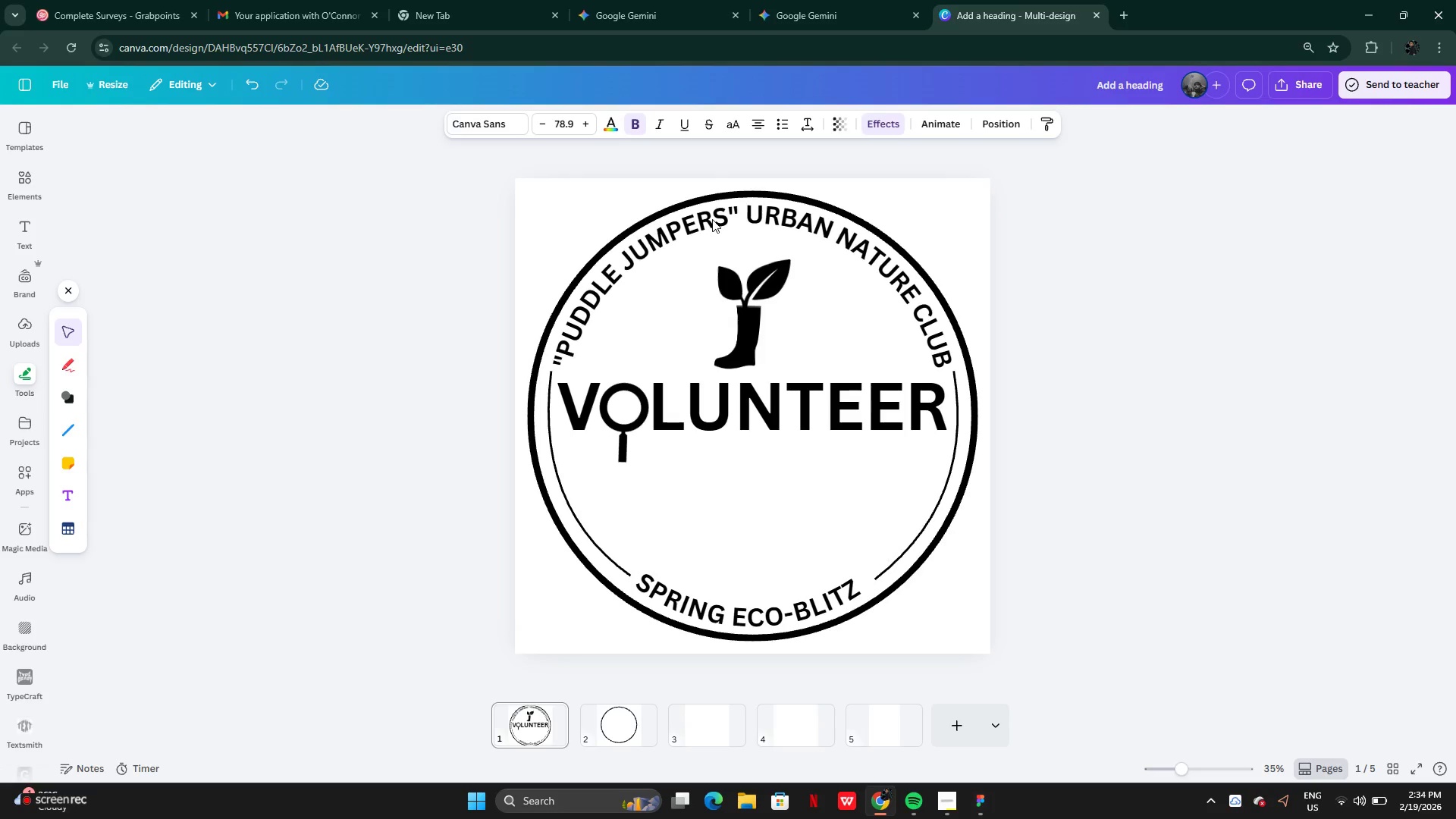 
key(ArrowUp)
 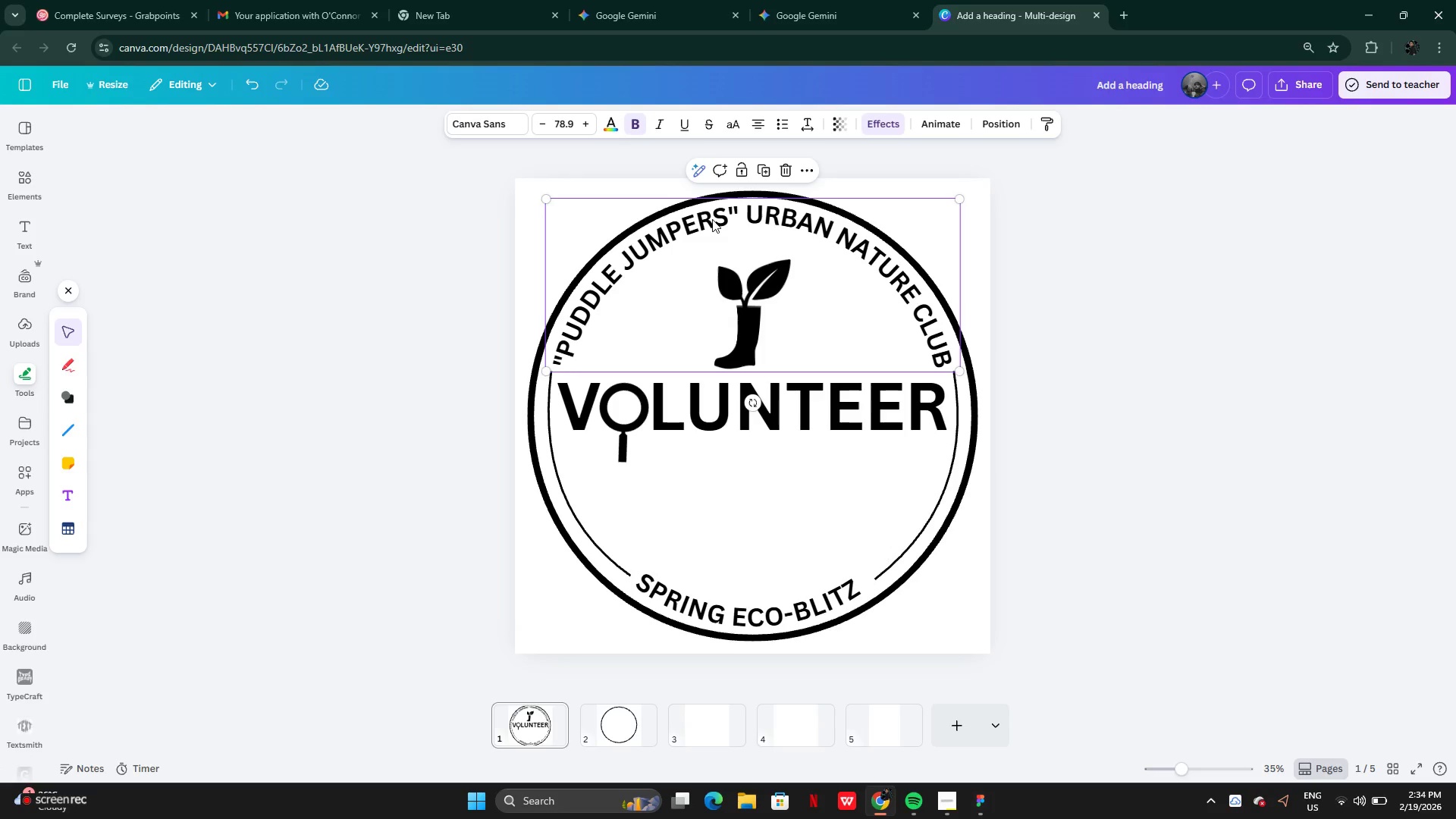 
key(ArrowRight)
 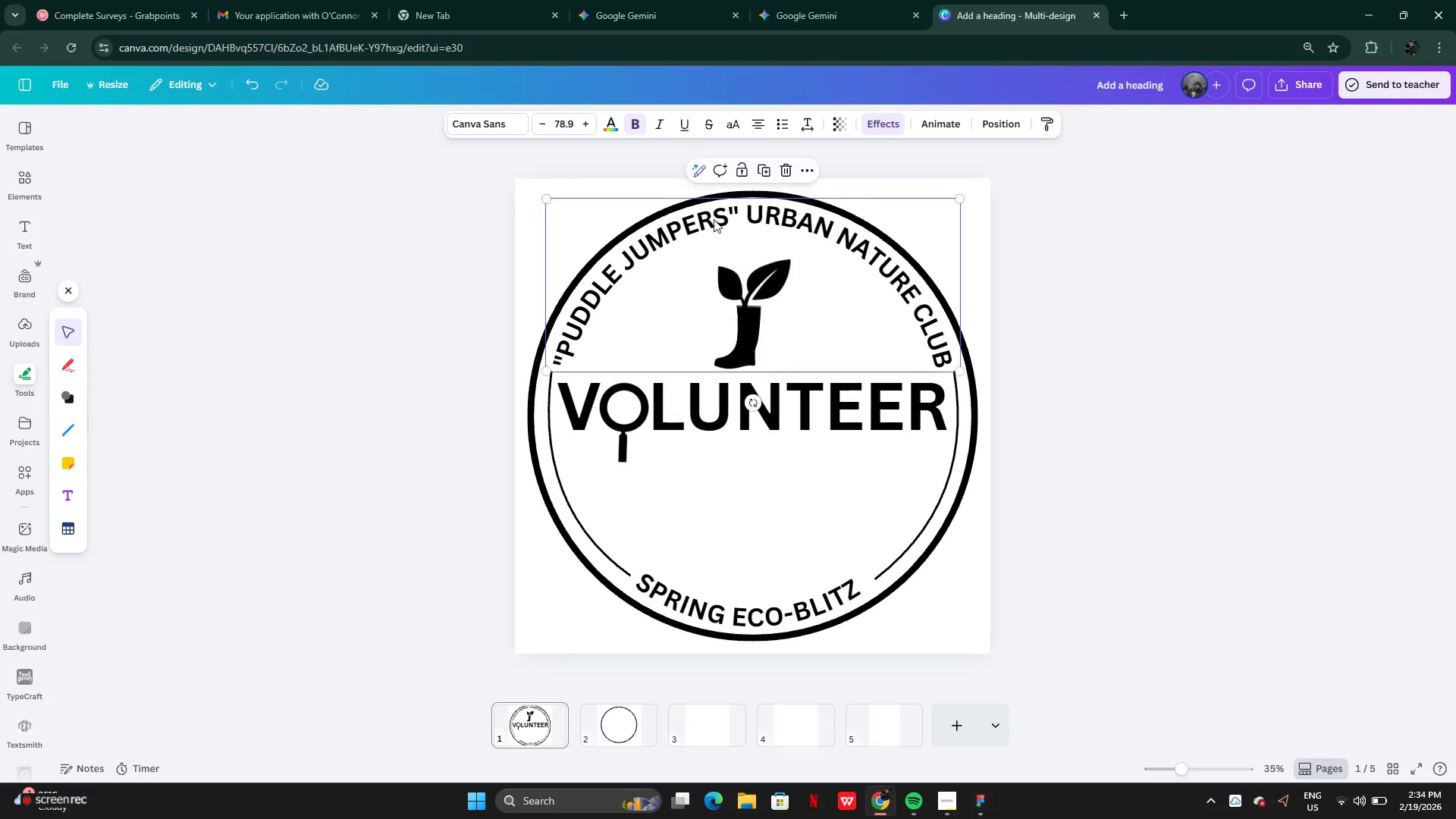 
key(ArrowLeft)
 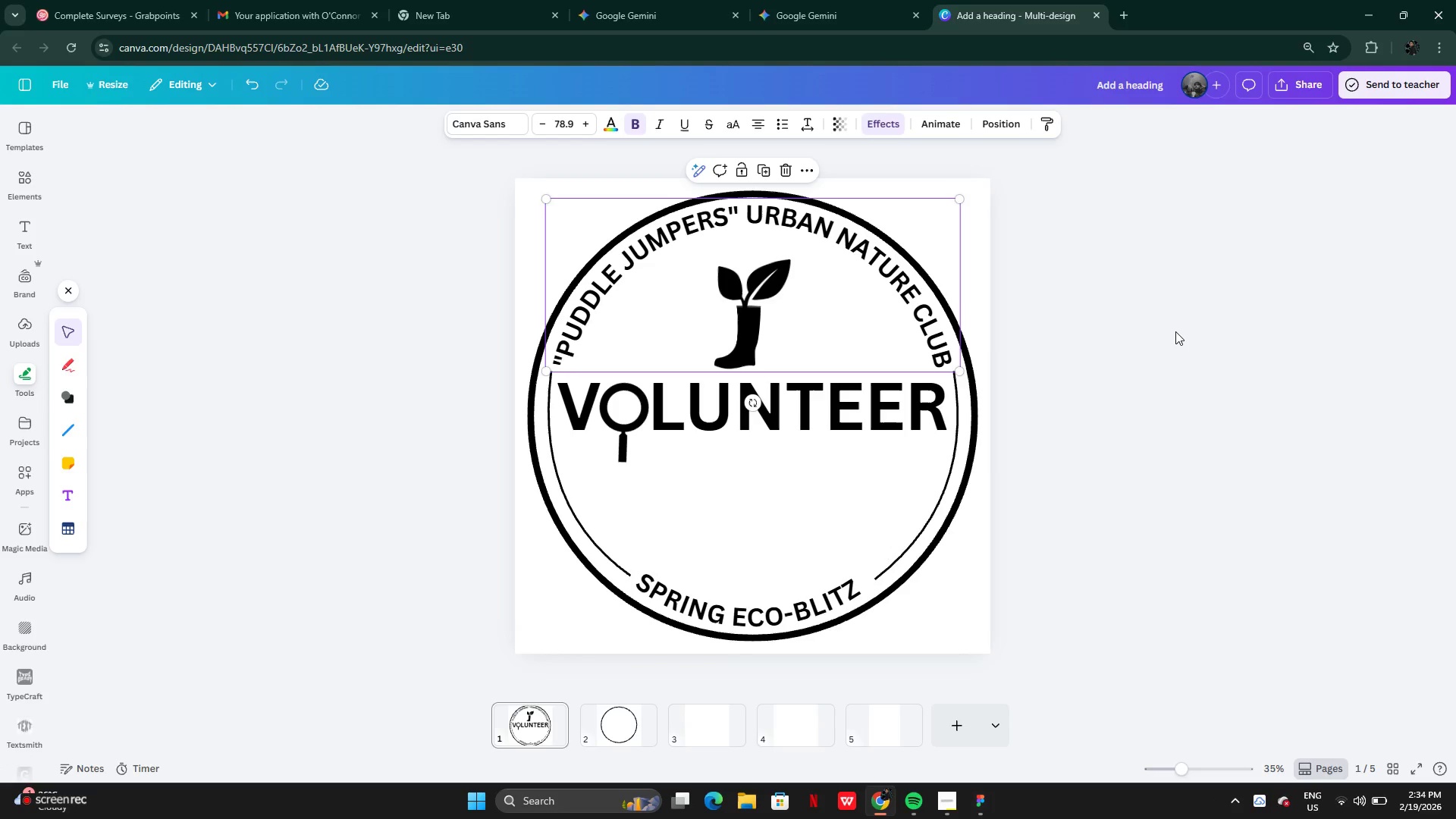 
left_click([1175, 331])
 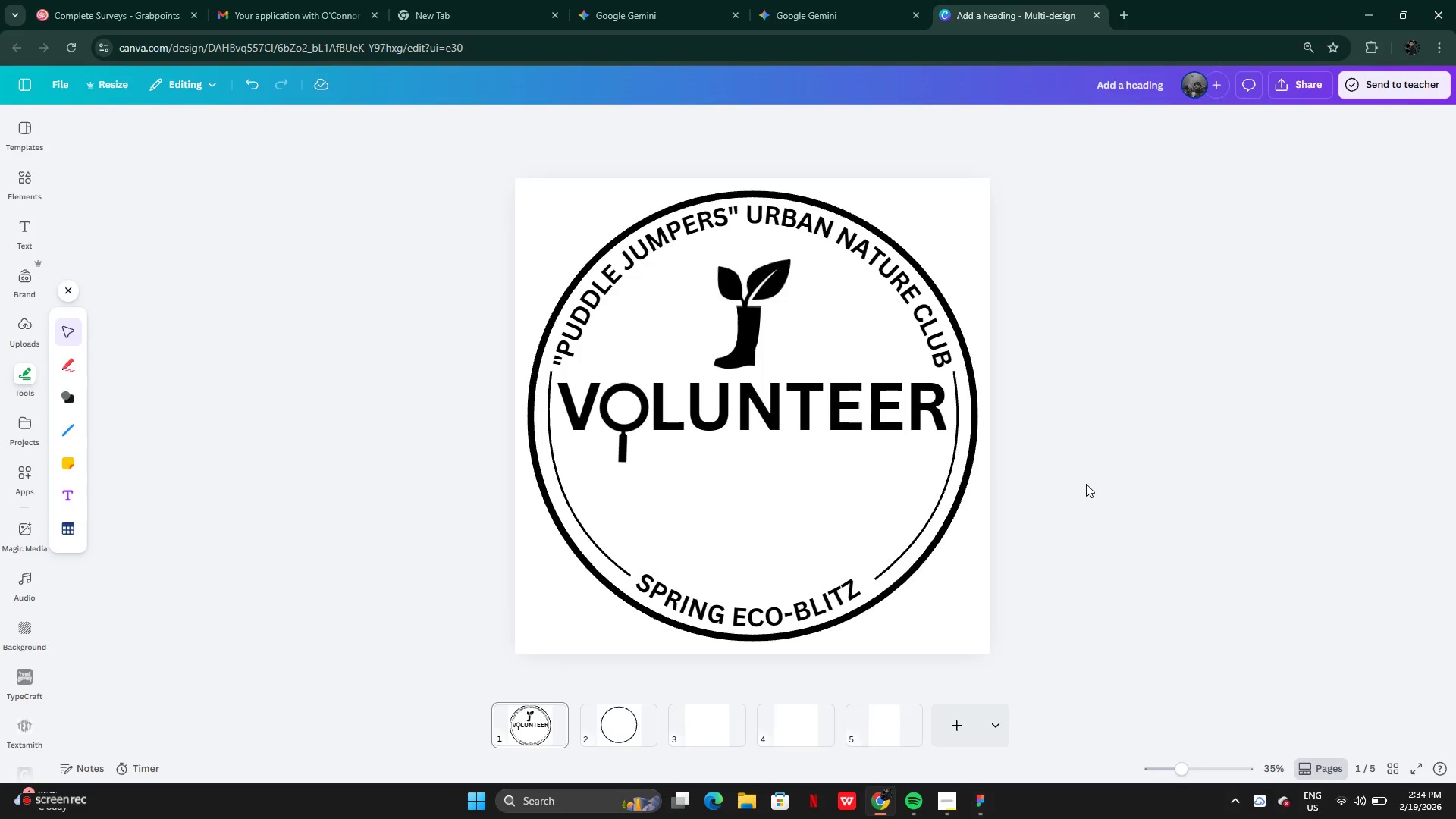 
wait(5.47)
 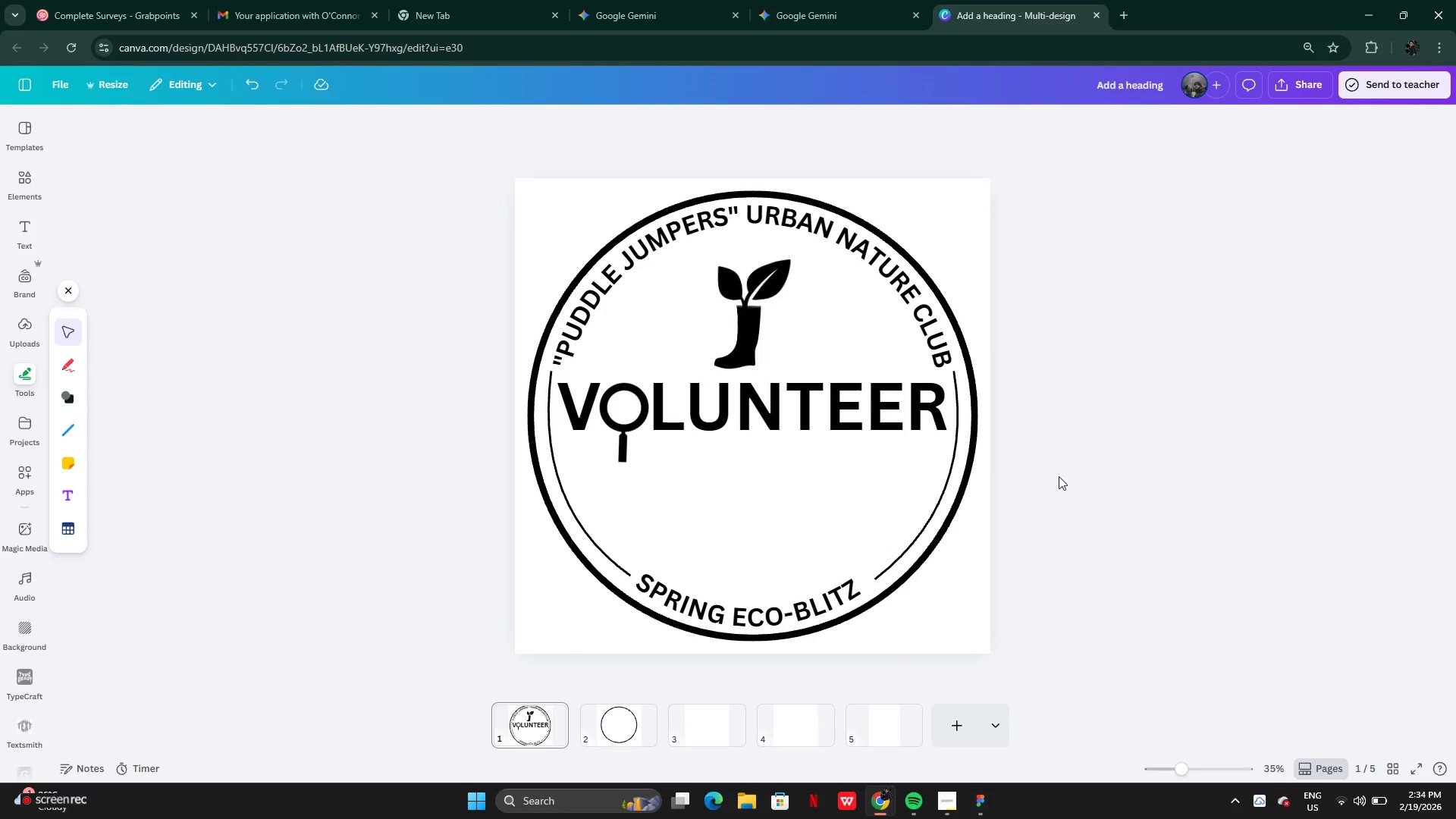 
left_click([745, 339])
 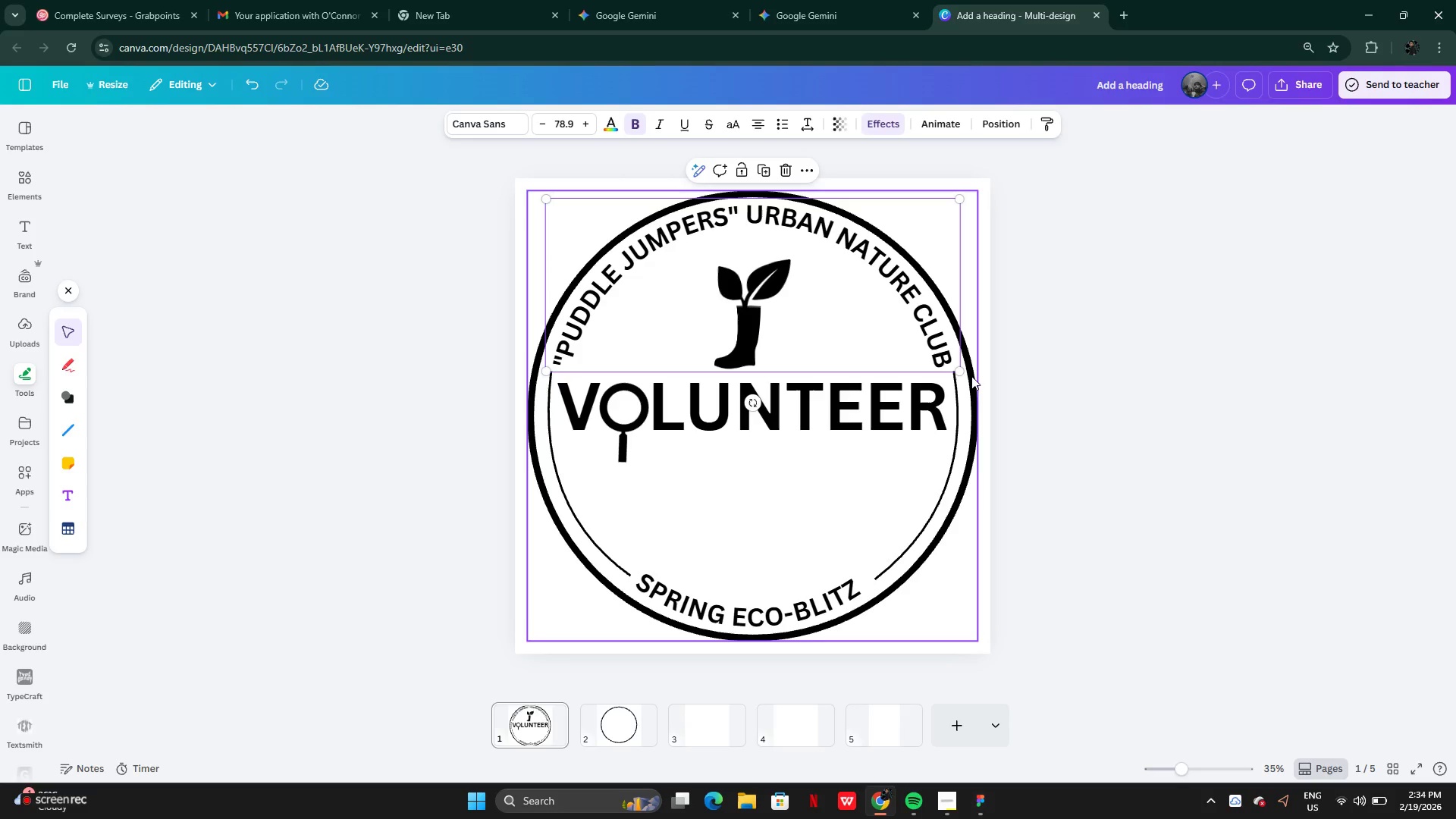 
wait(9.28)
 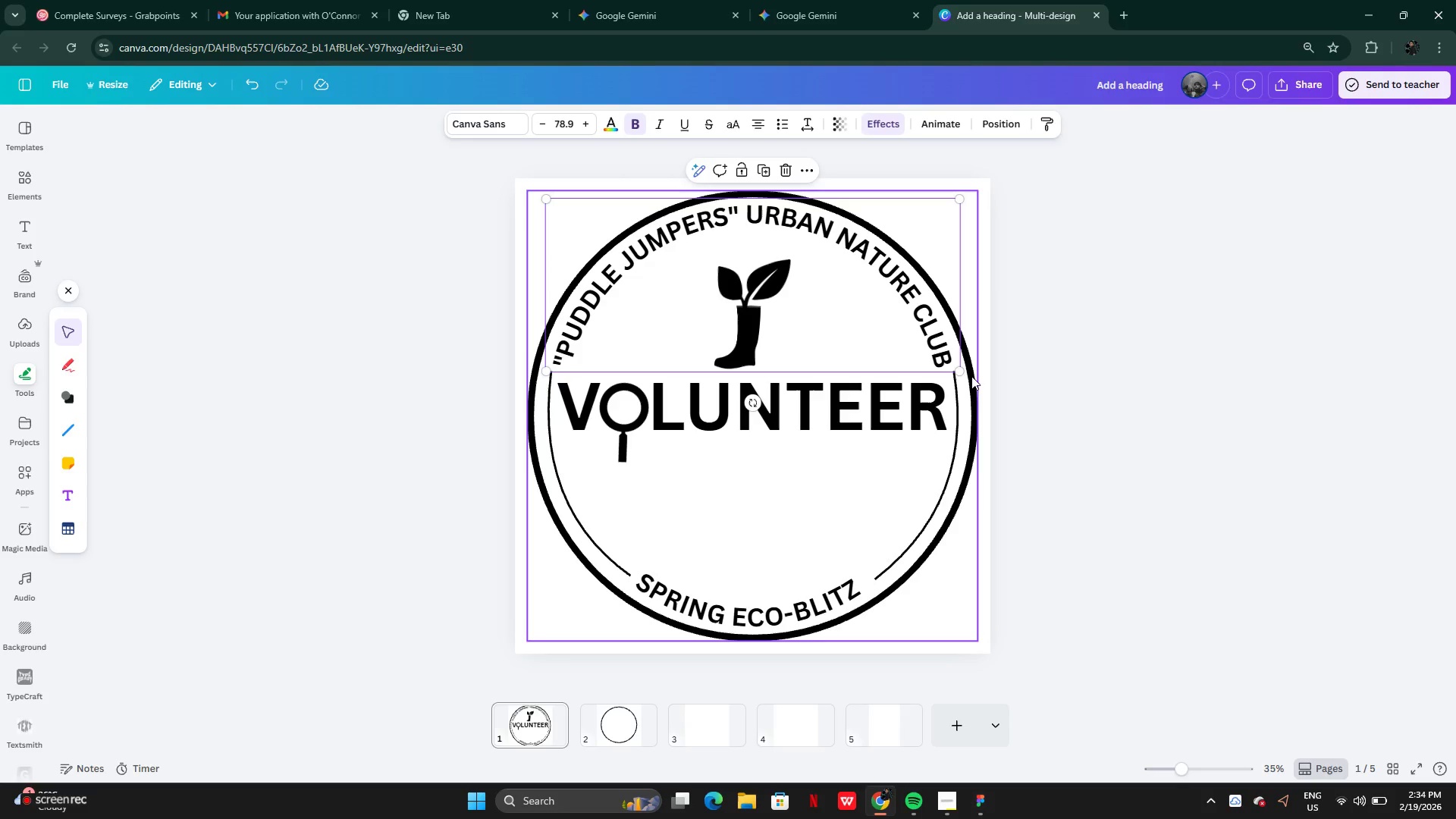 
hold_key(key=AltLeft, duration=0.42)
left_click_drag(start_coordinate=[730, 308], to_coordinate=[737, 333])
 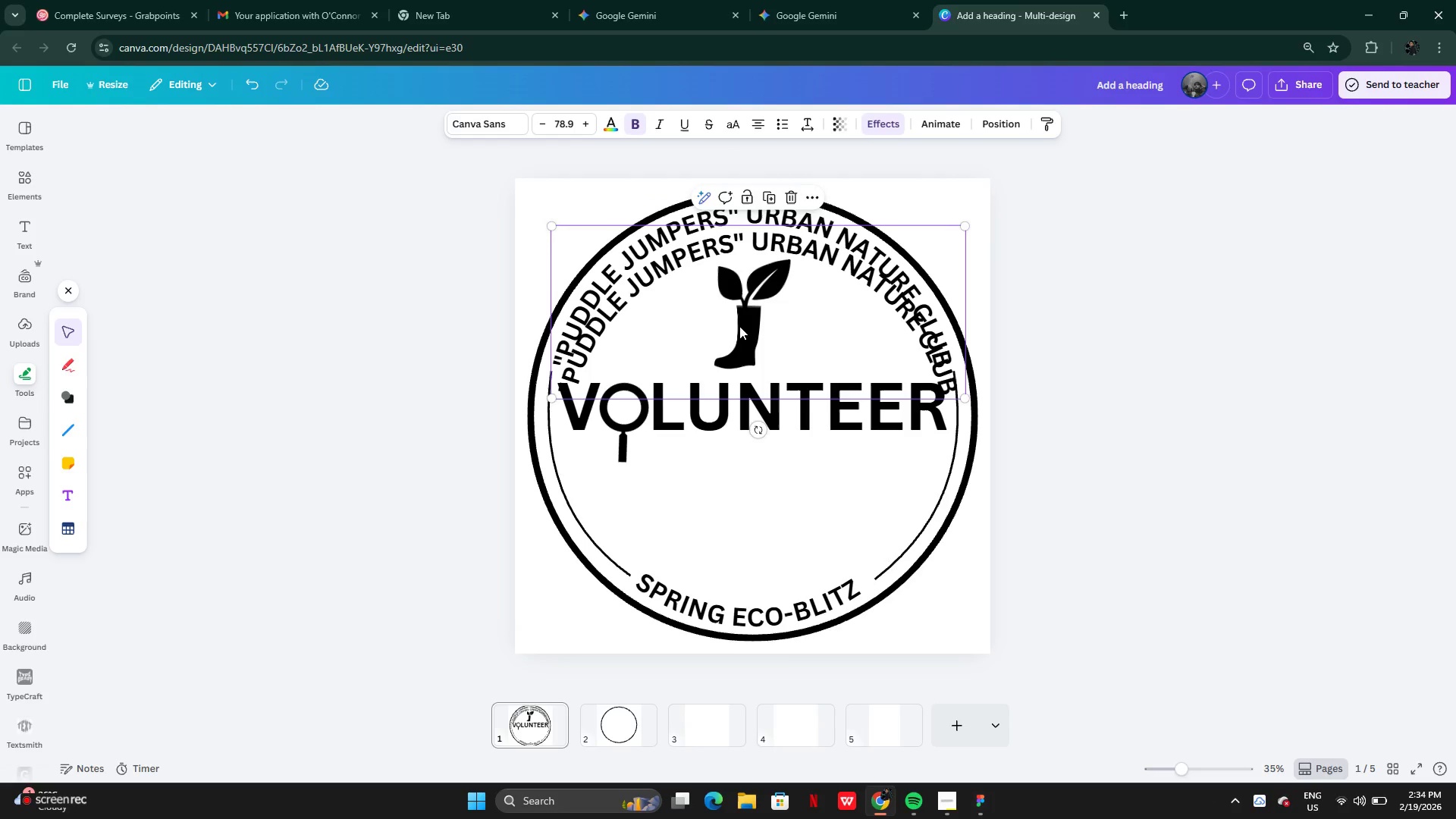 
left_click_drag(start_coordinate=[739, 326], to_coordinate=[740, 350])
 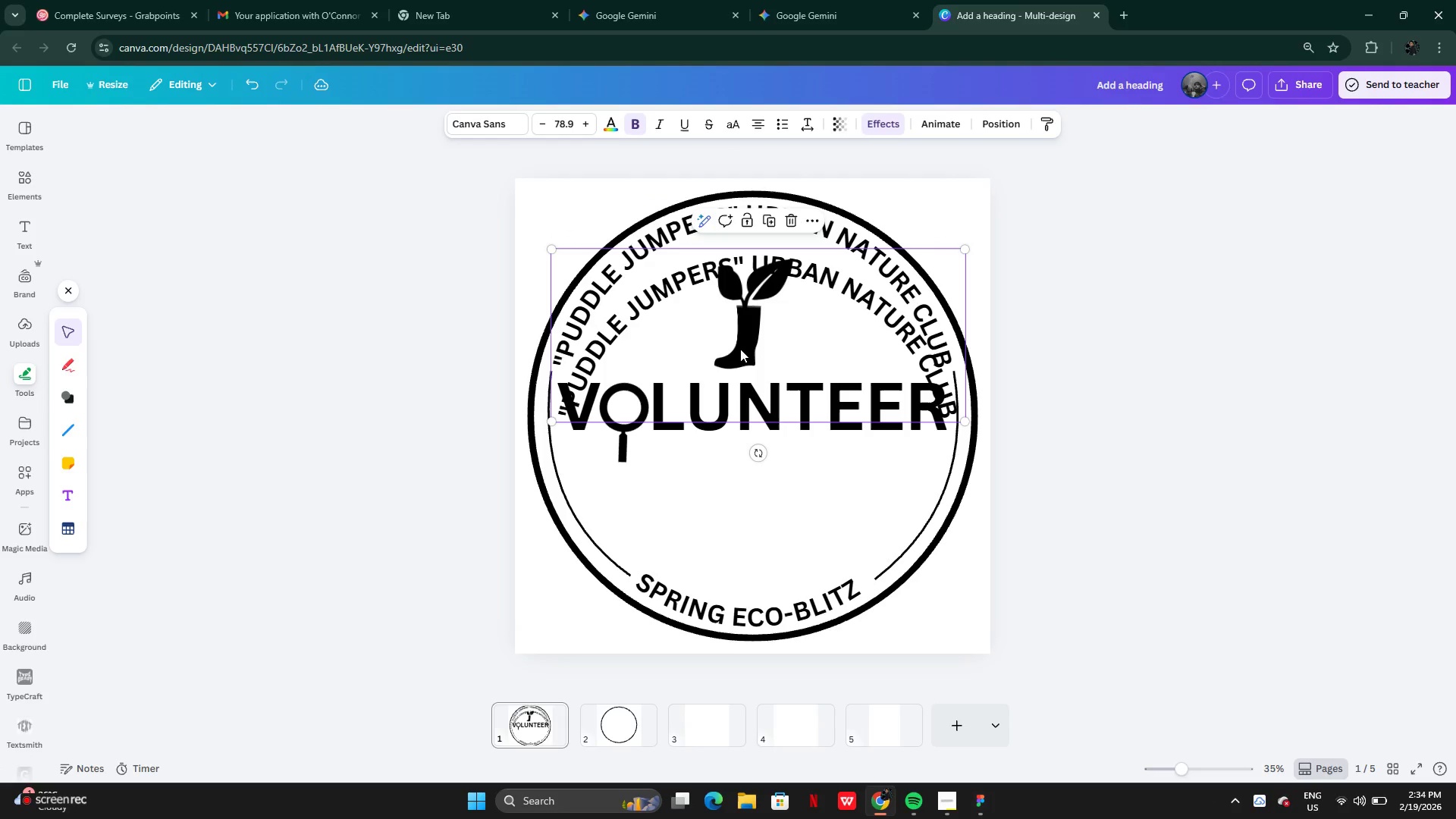 
key(Control+Z)
 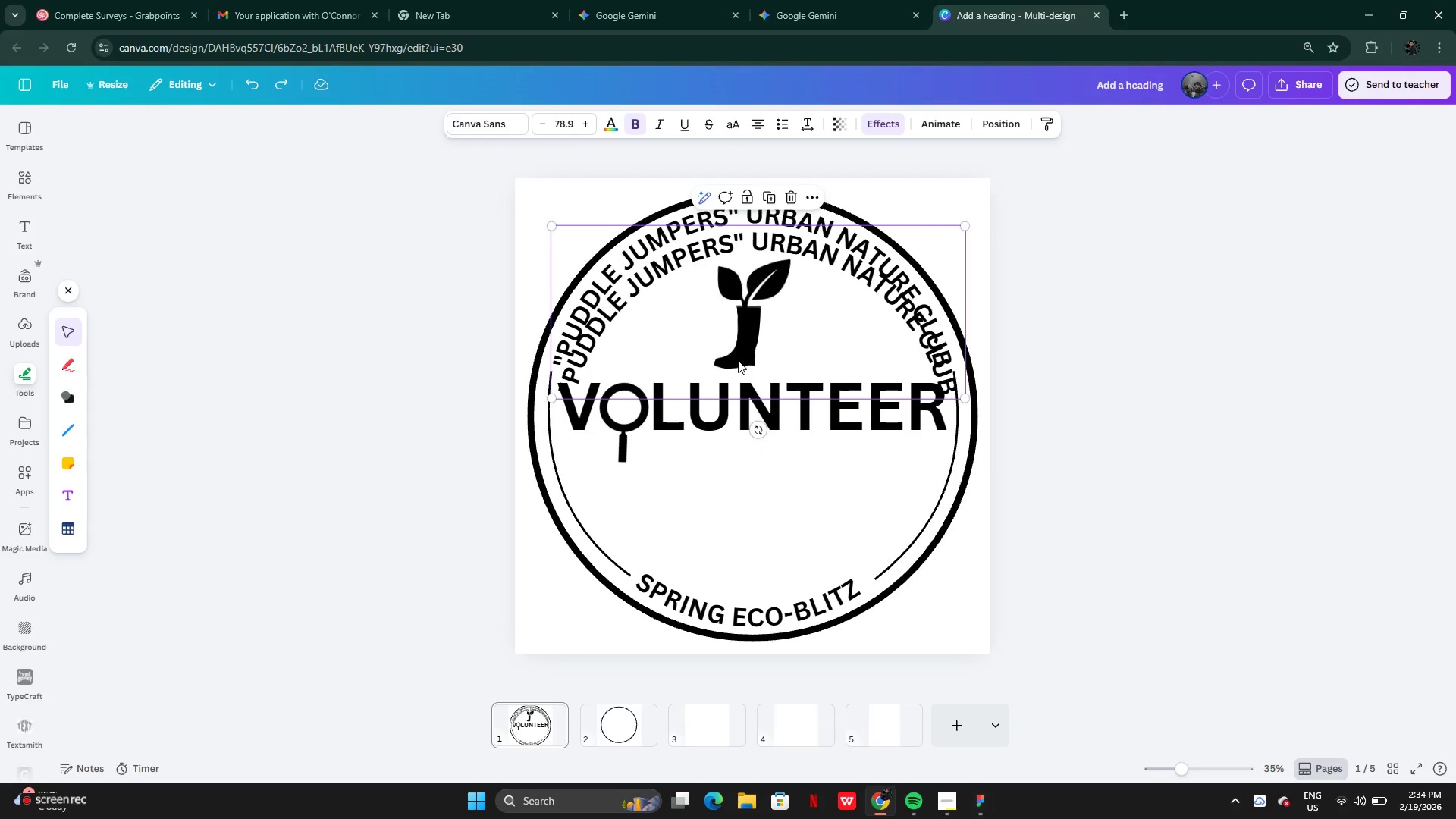 
left_click([745, 380])
 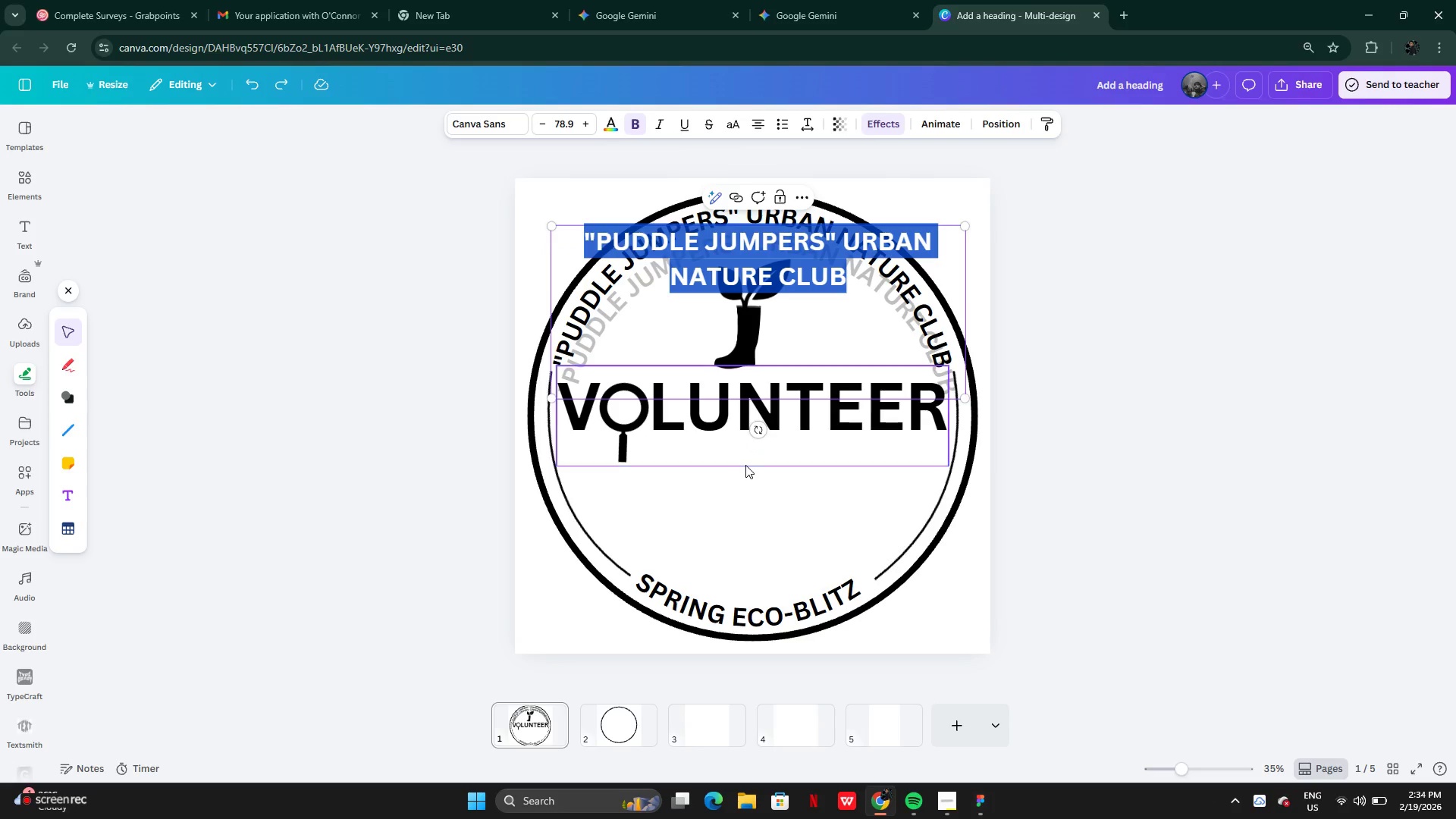 
left_click([745, 465])
 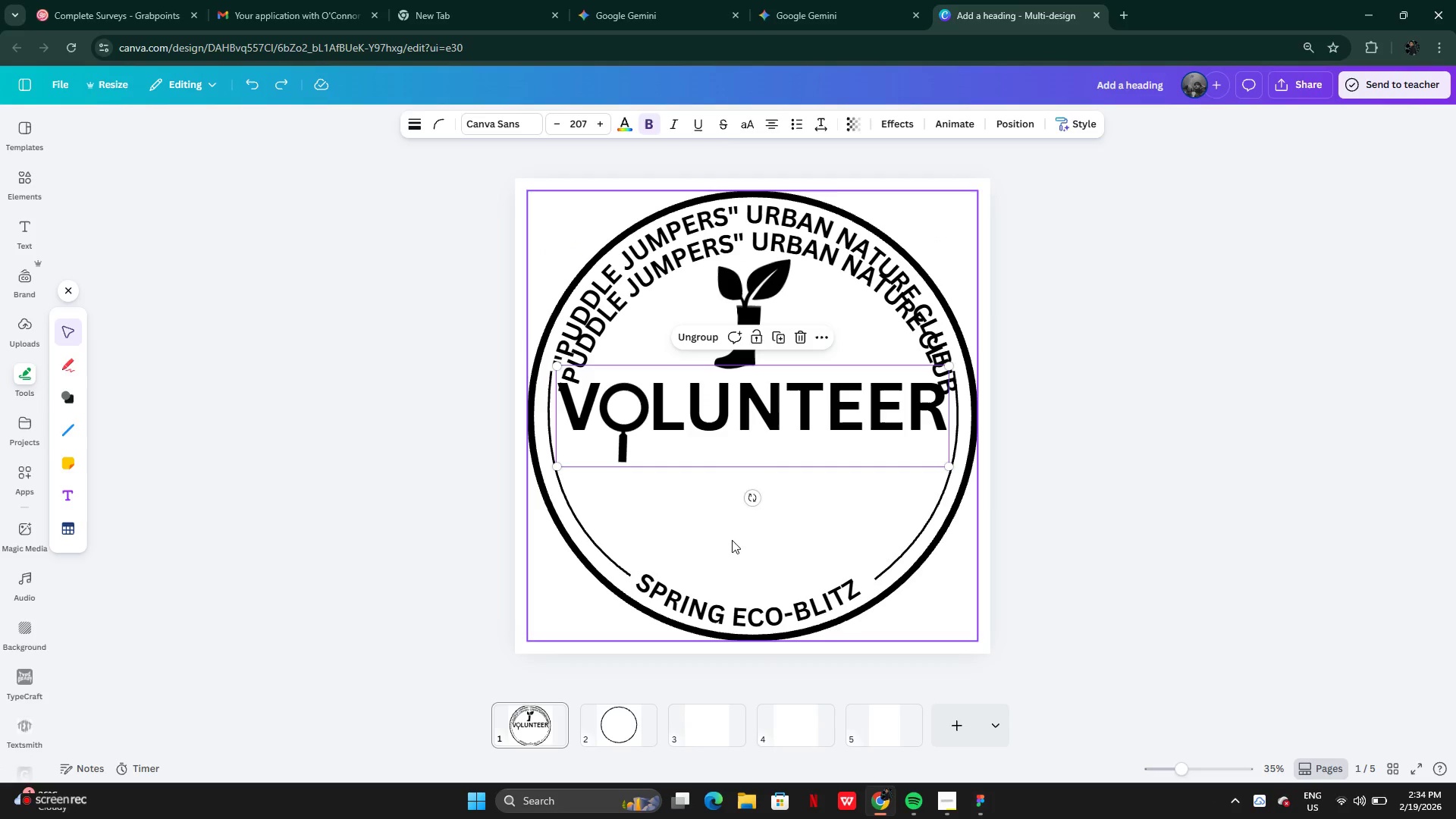 
left_click([732, 540])
 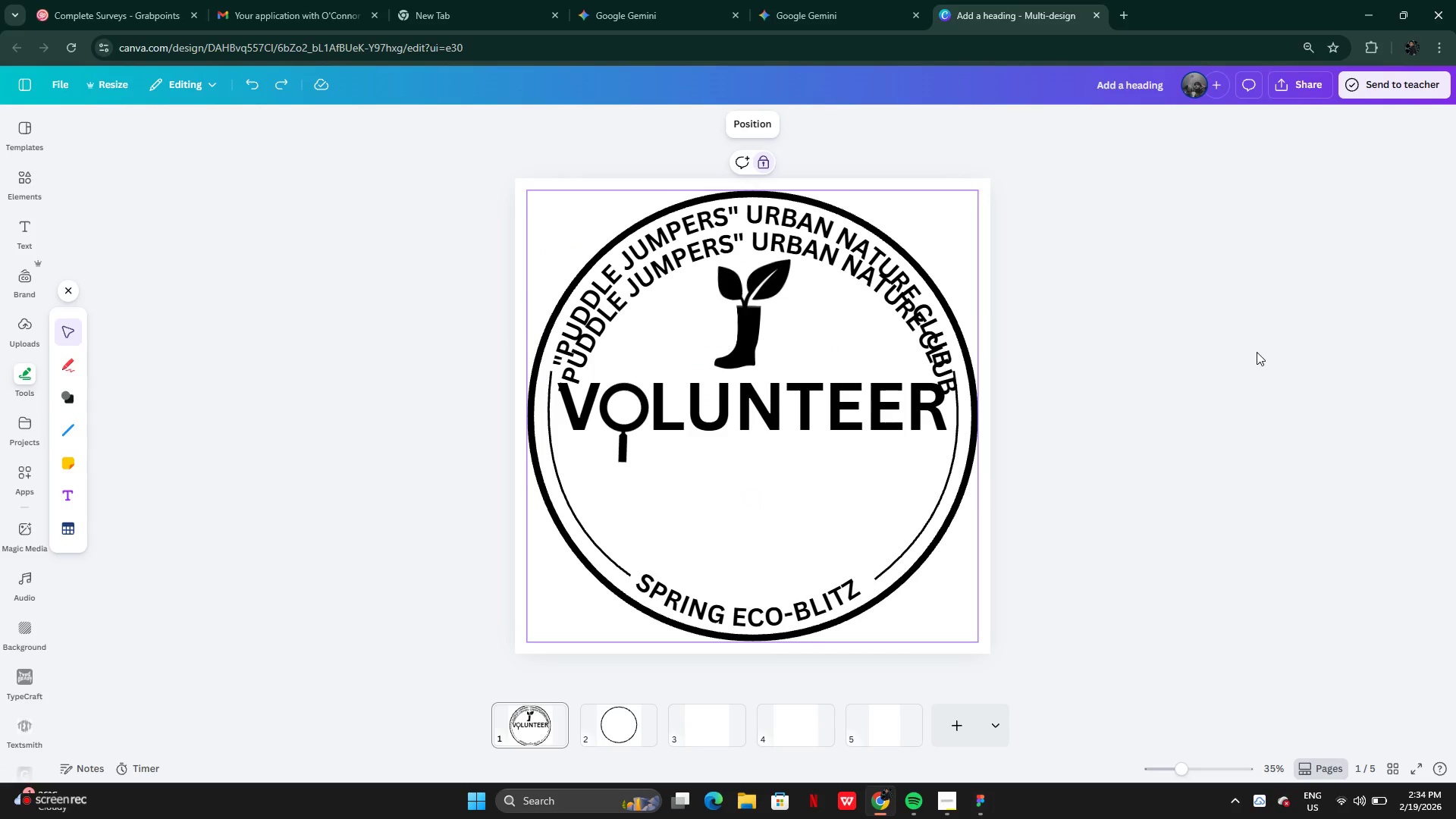 
left_click([1257, 352])
 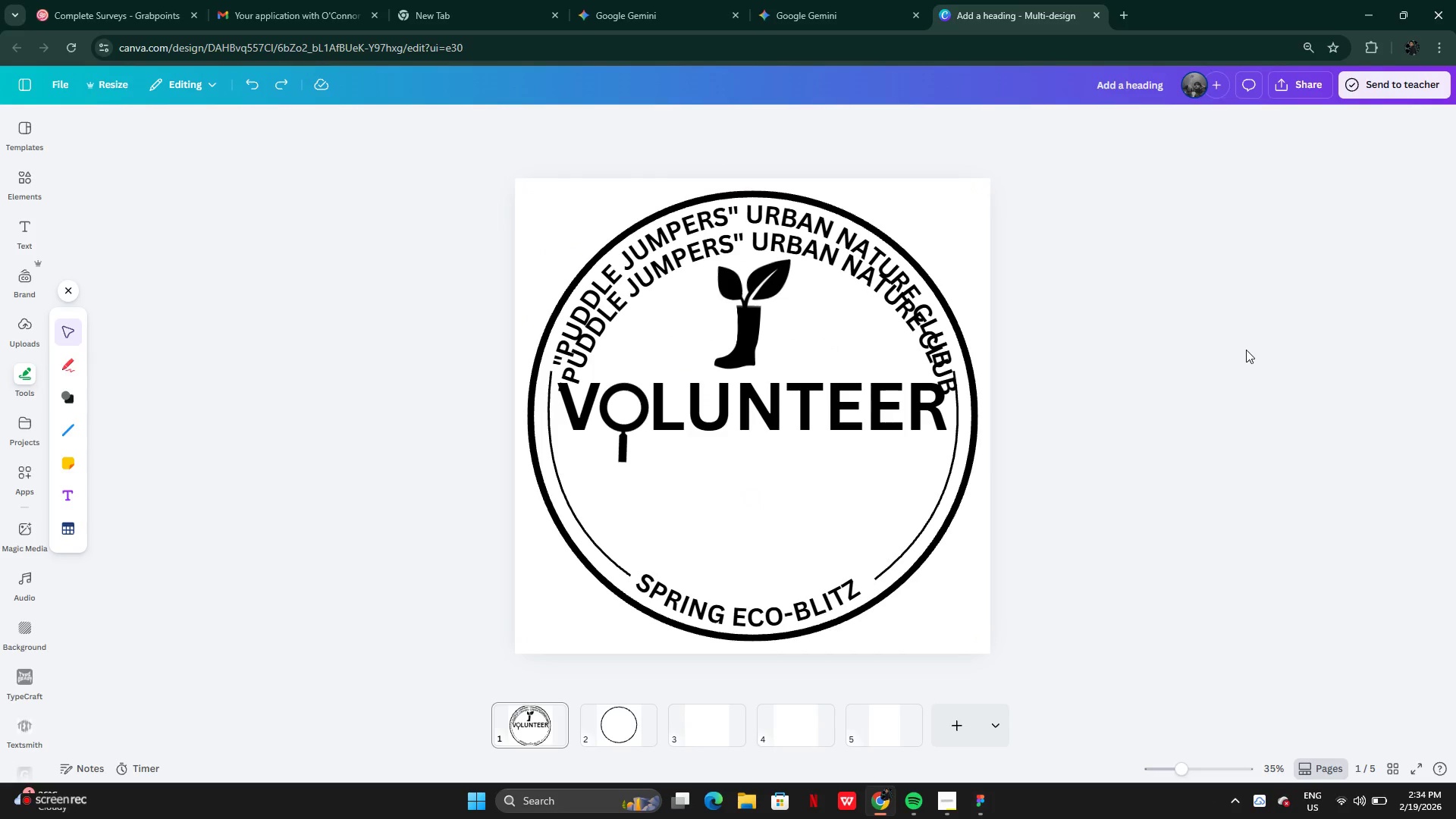 
key(Control+Z)
 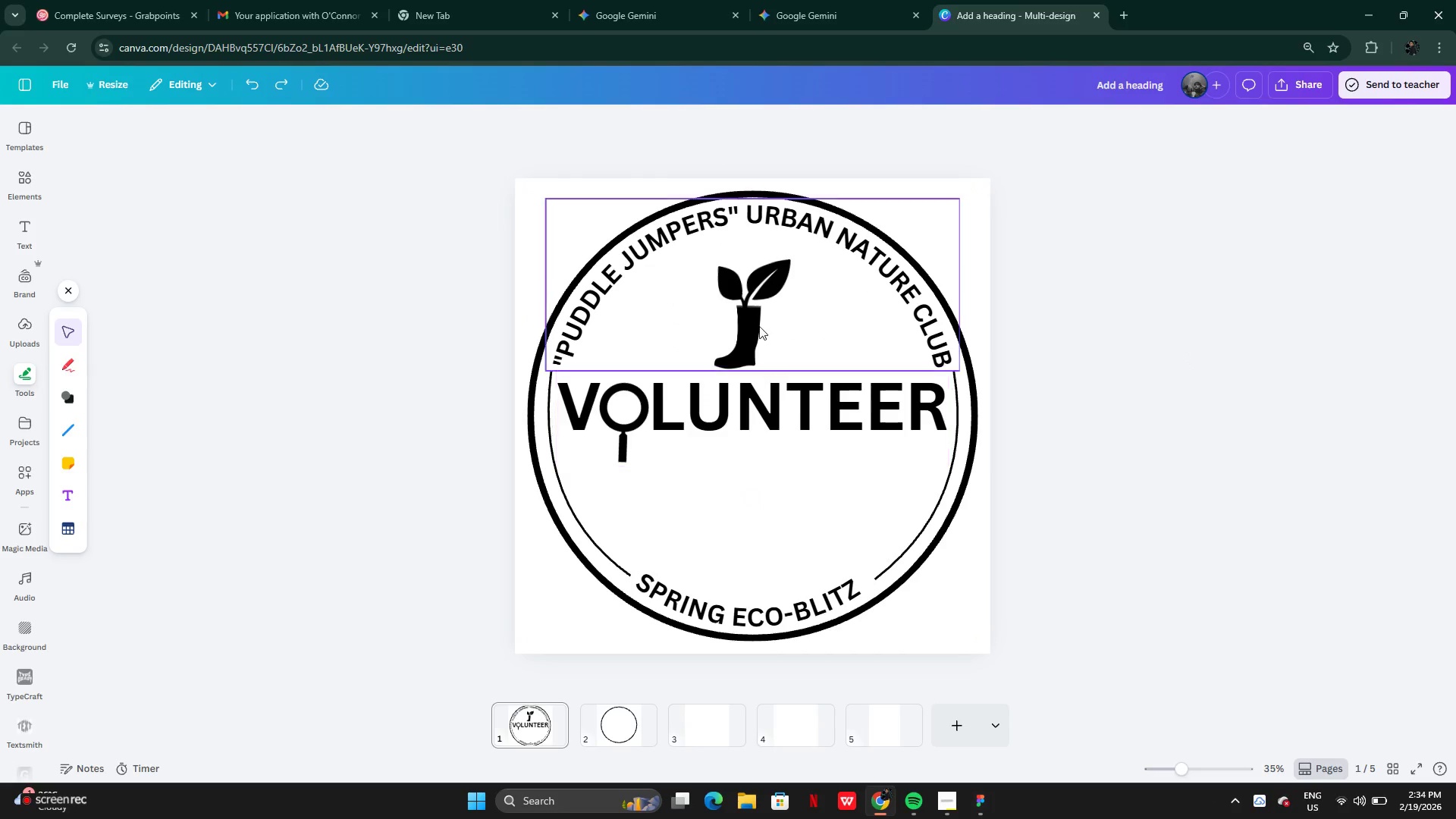 
left_click([760, 322])
 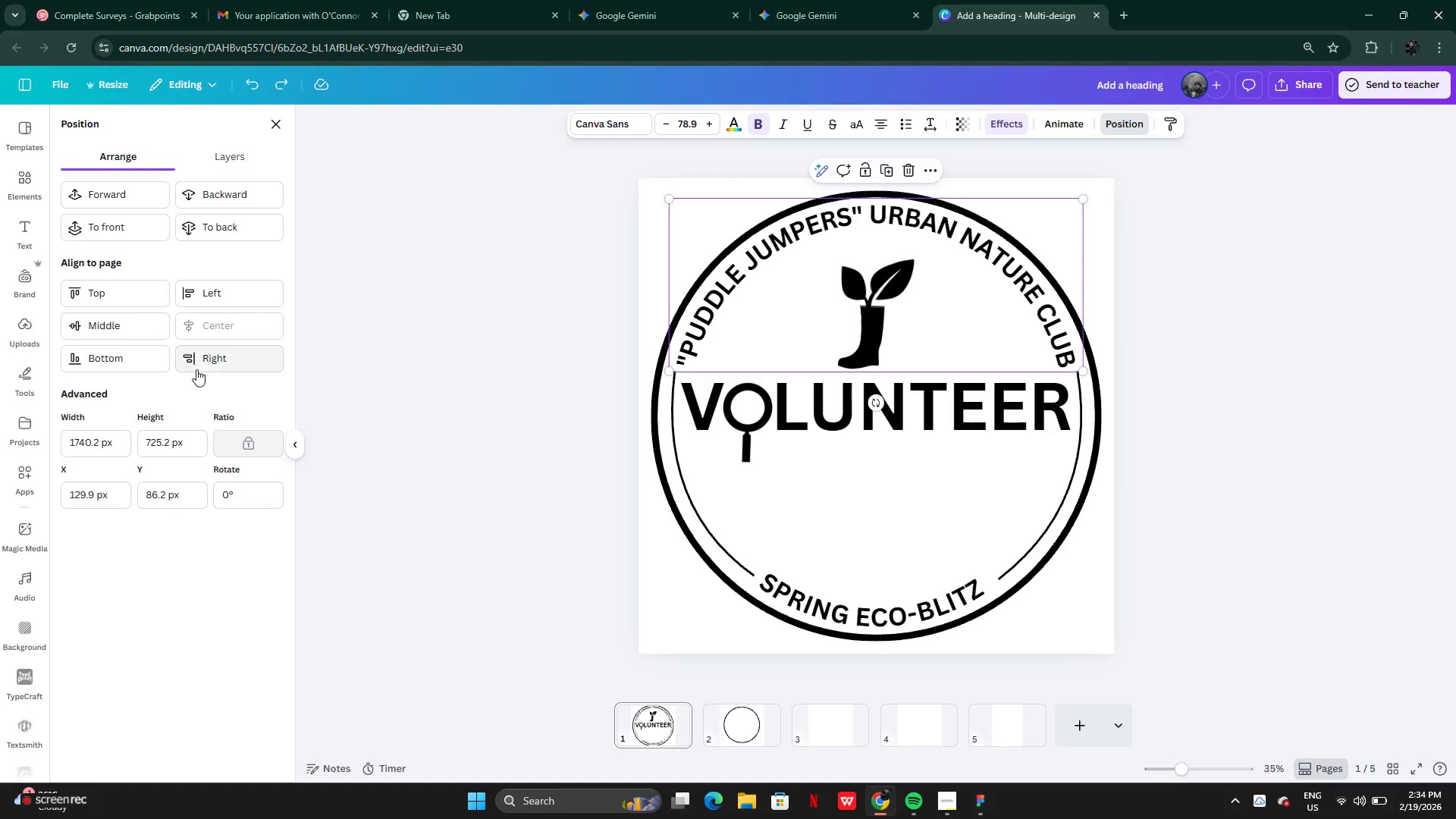 
left_click([234, 147])
 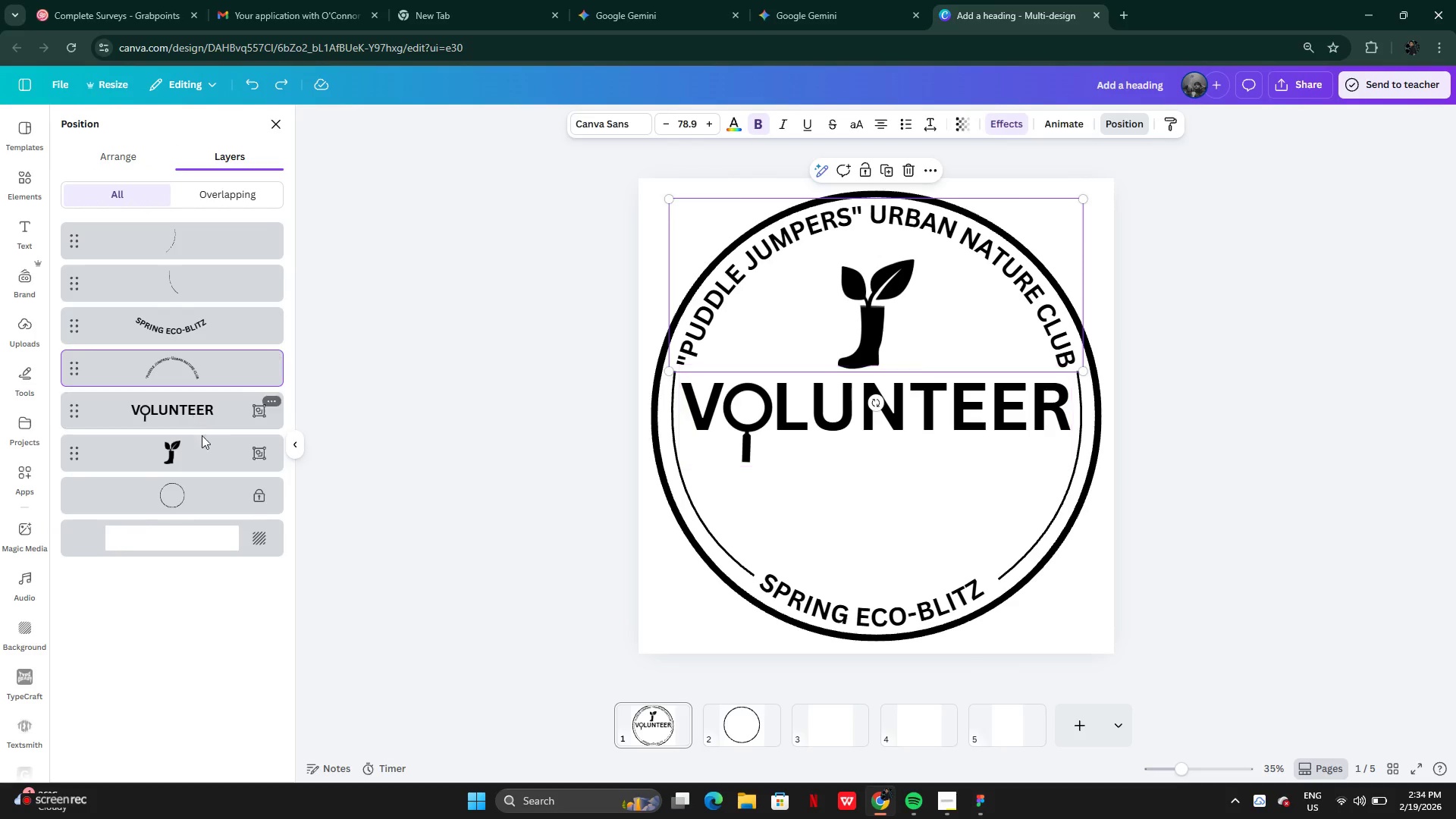 
left_click_drag(start_coordinate=[198, 454], to_coordinate=[199, 227])
 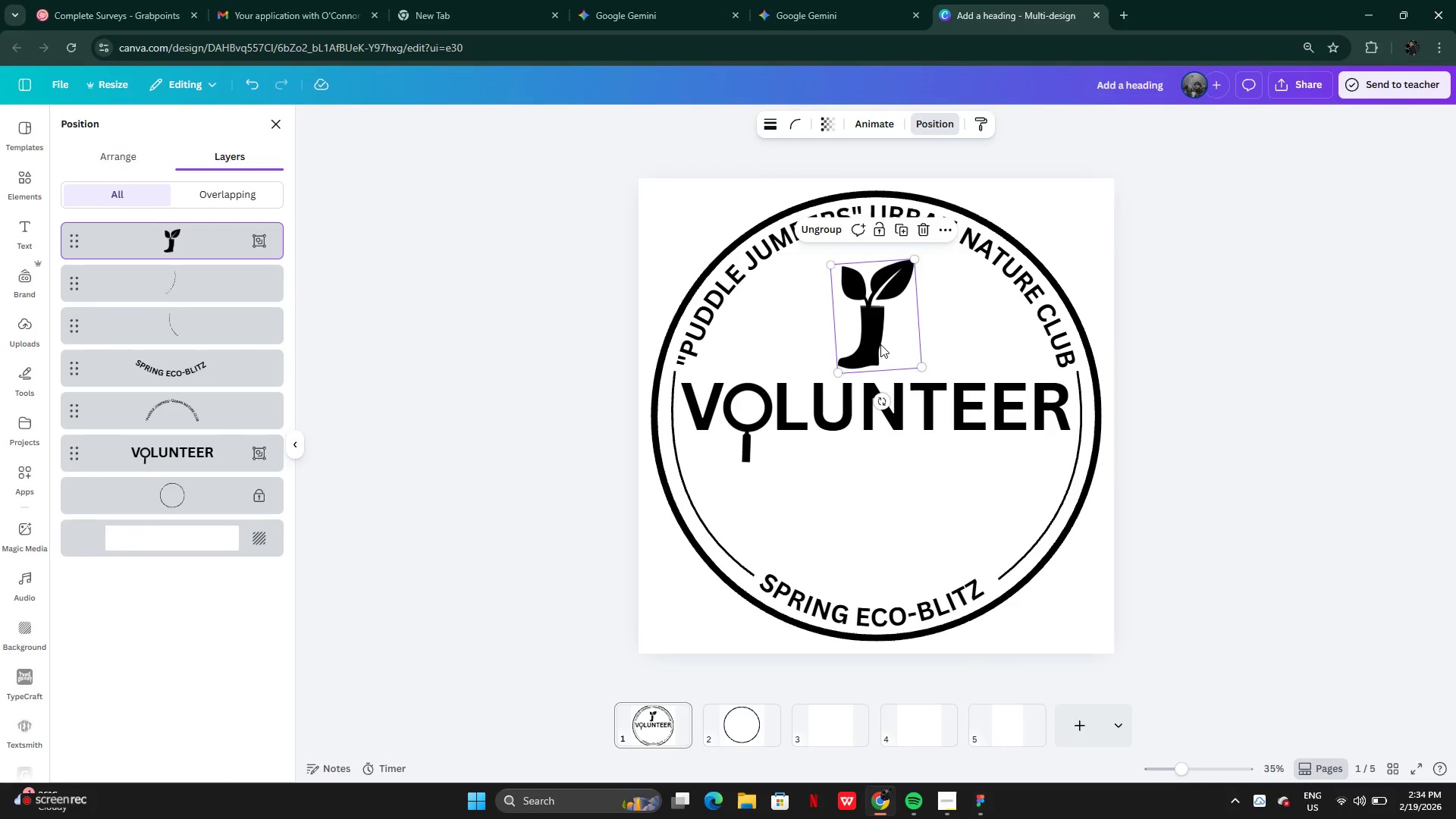 
hold_key(key=AltLeft, duration=0.39)
left_click_drag(start_coordinate=[878, 341], to_coordinate=[877, 404])
 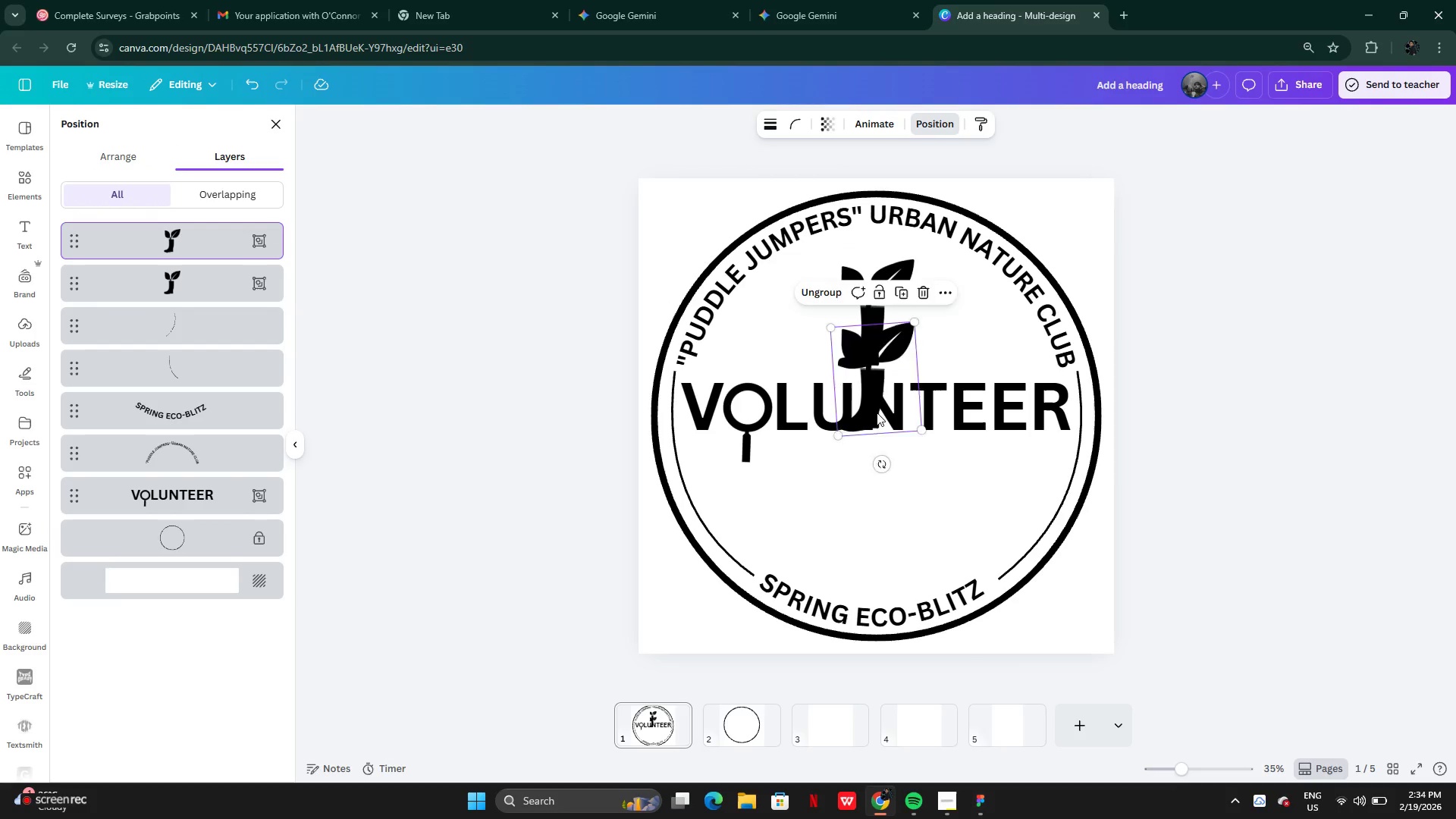 
left_click_drag(start_coordinate=[877, 386], to_coordinate=[868, 517])
 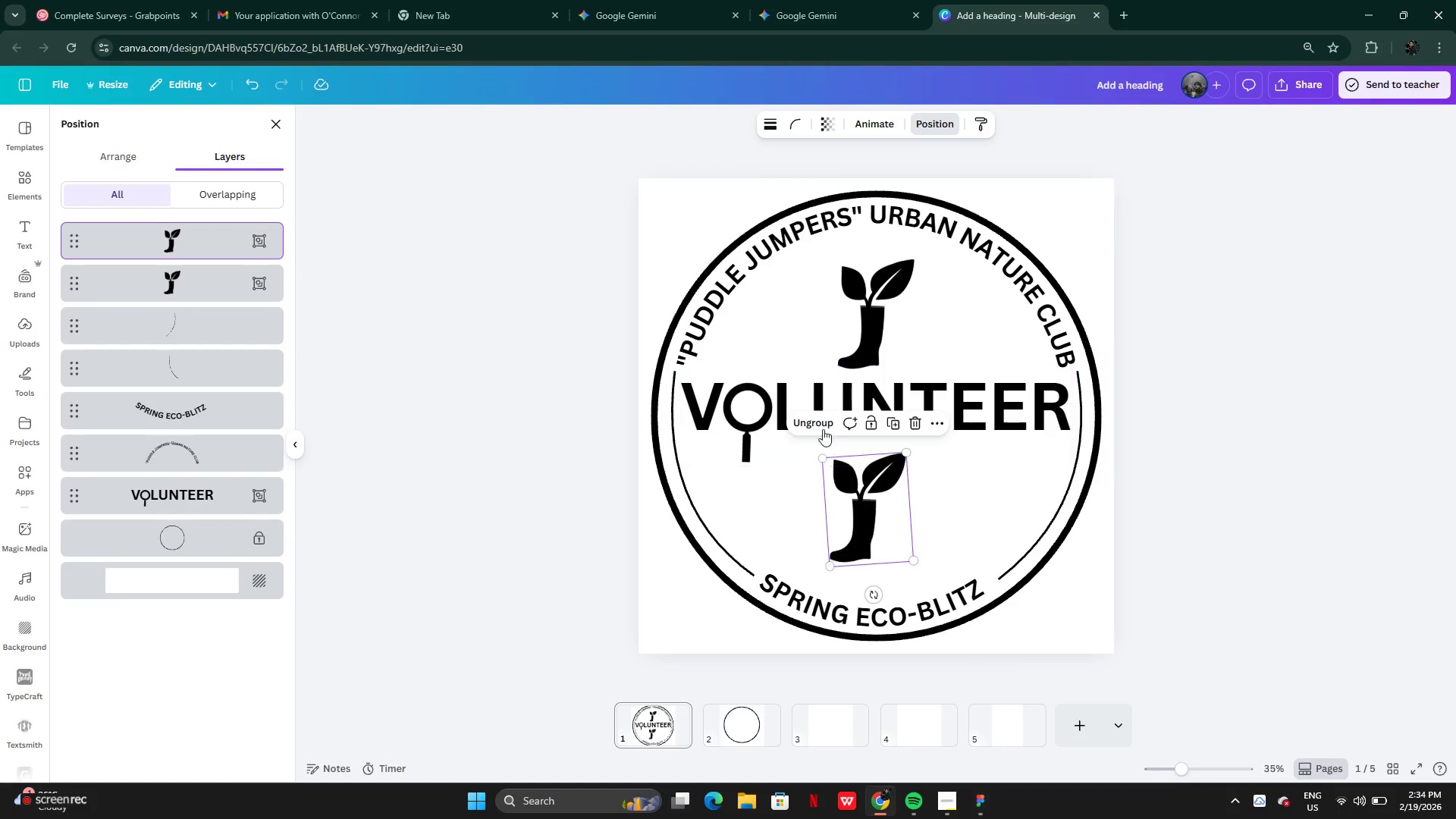 
left_click([818, 422])
 